 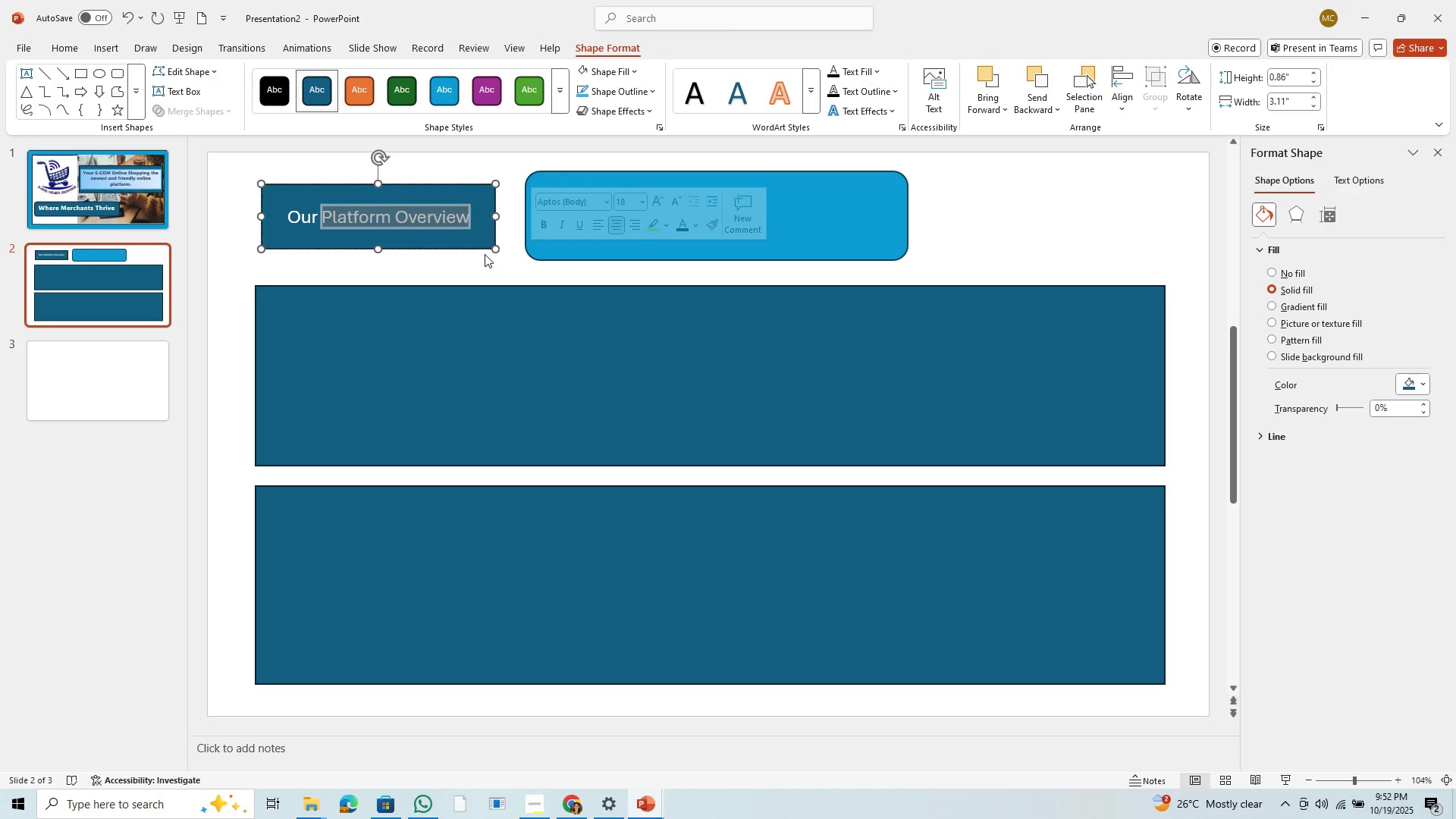 
left_click([482, 249])
 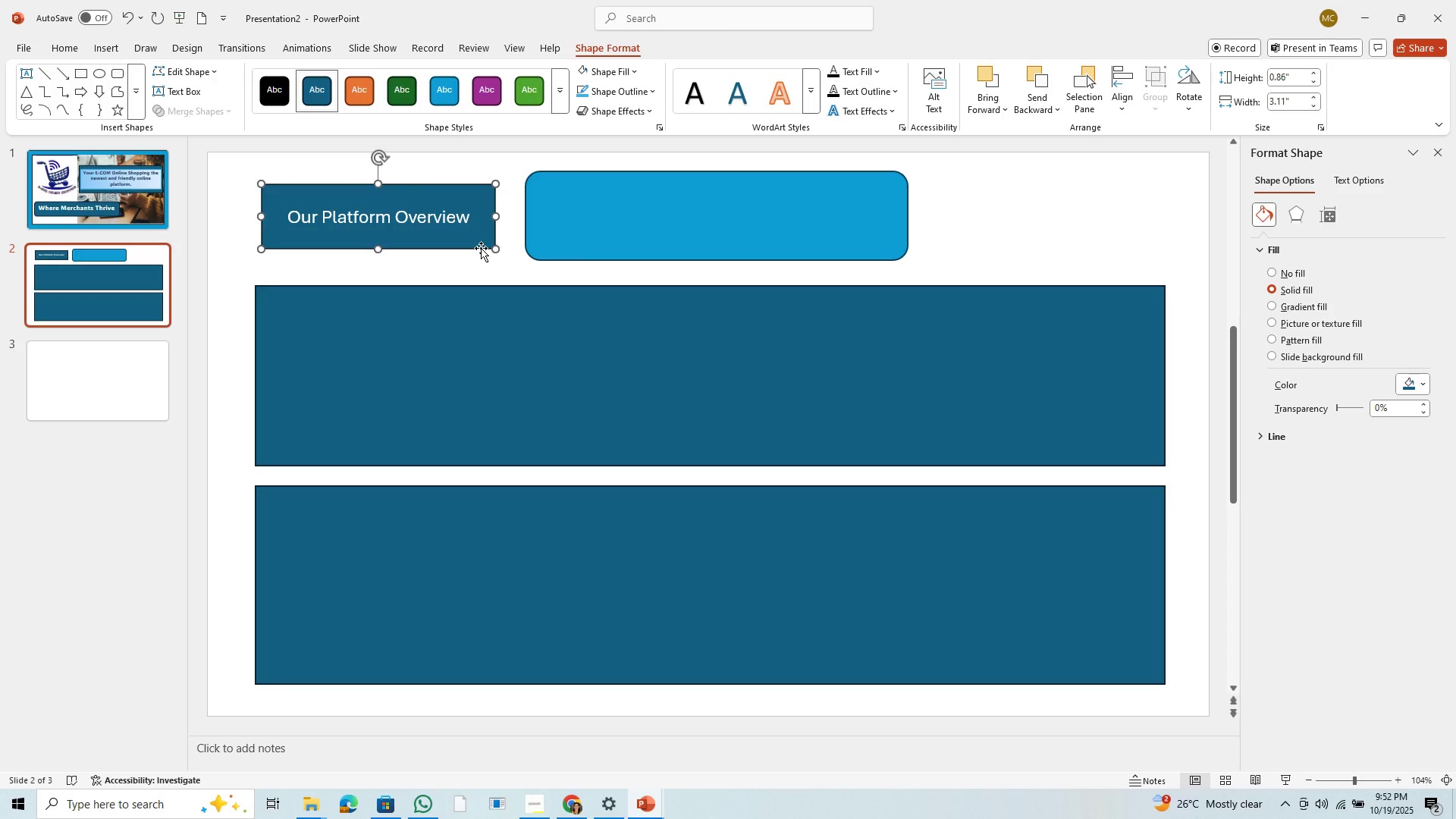 
left_click_drag(start_coordinate=[481, 248], to_coordinate=[500, 248])
 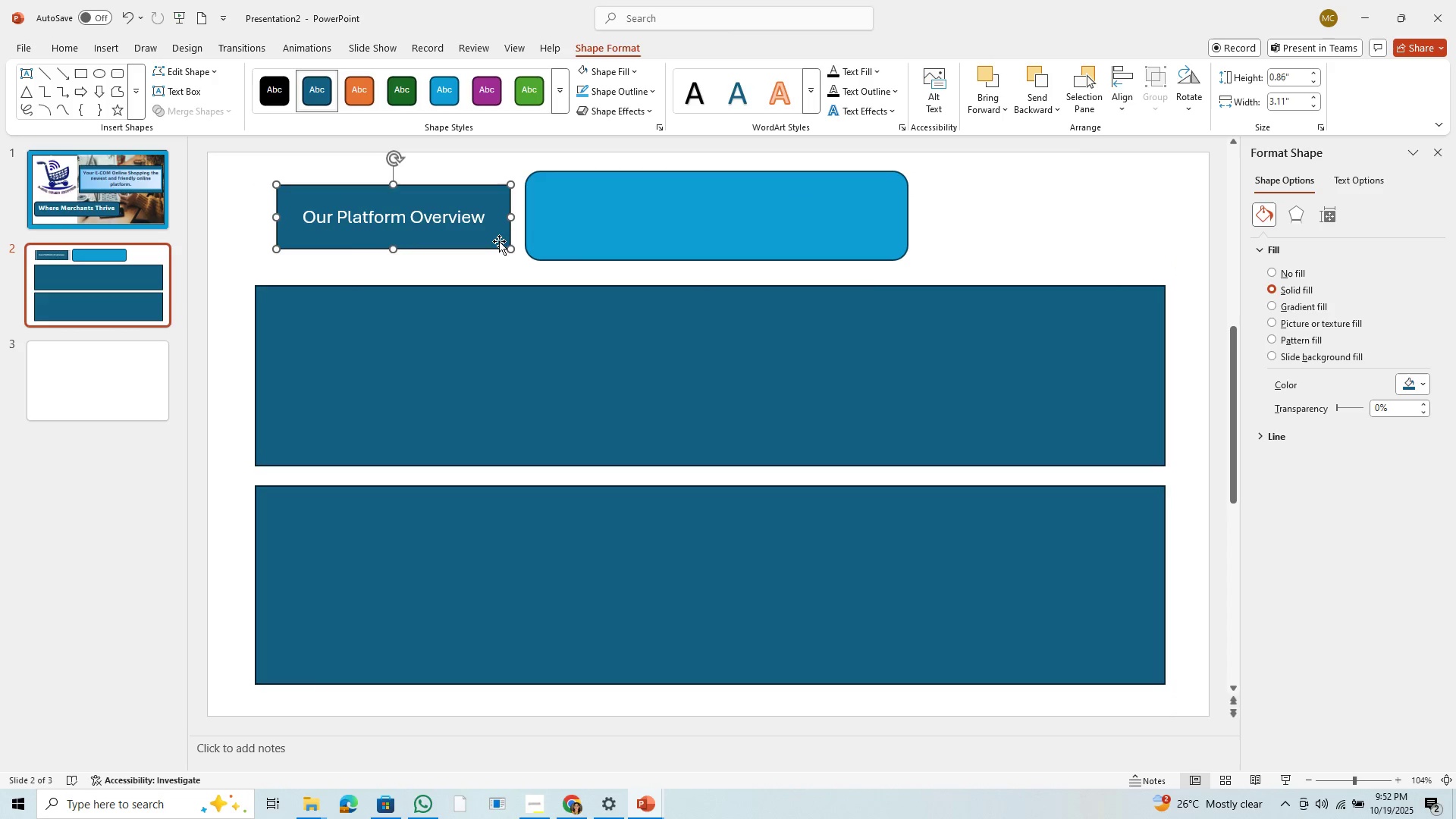 
right_click([498, 240])
 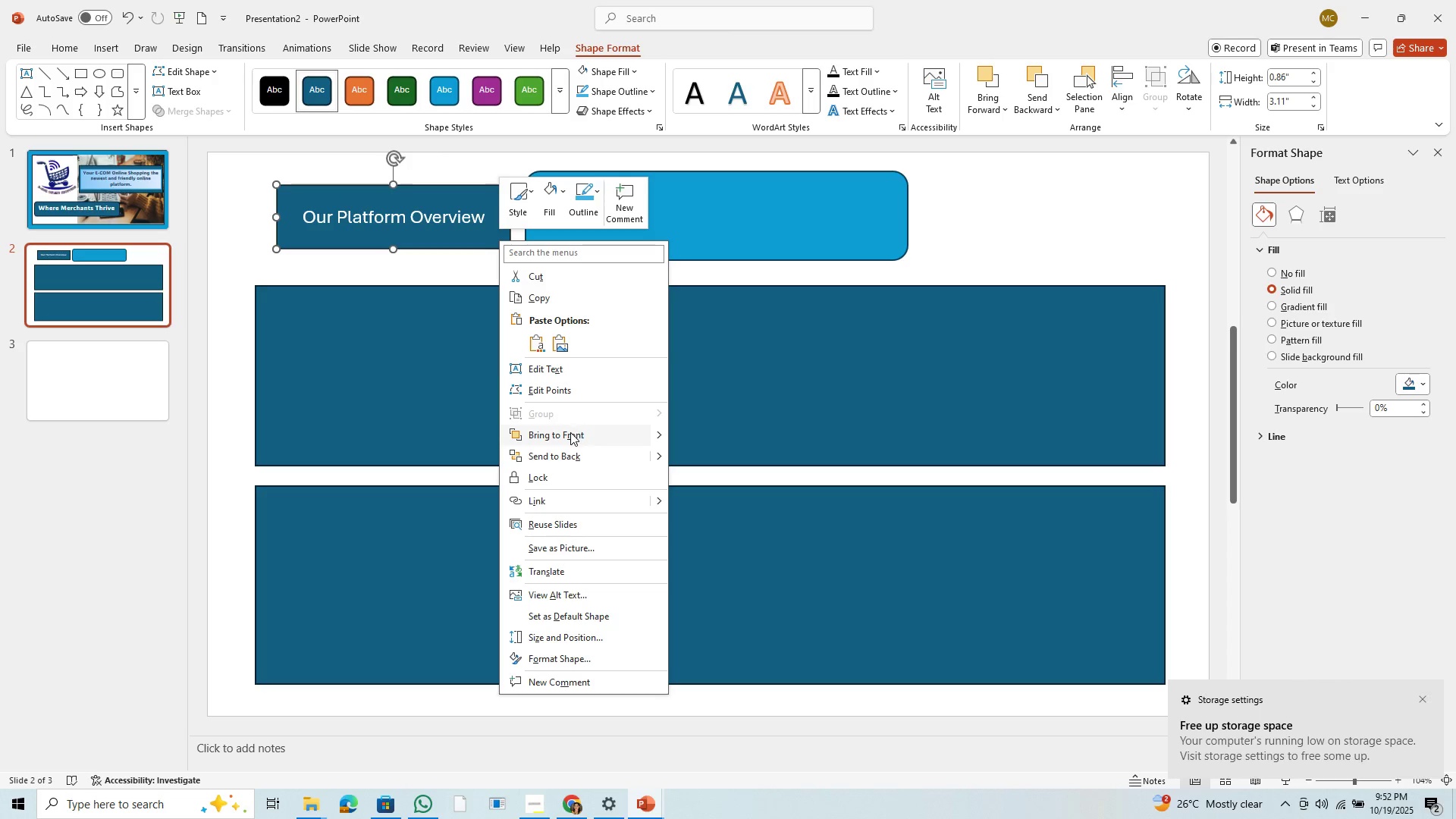 
wait(5.41)
 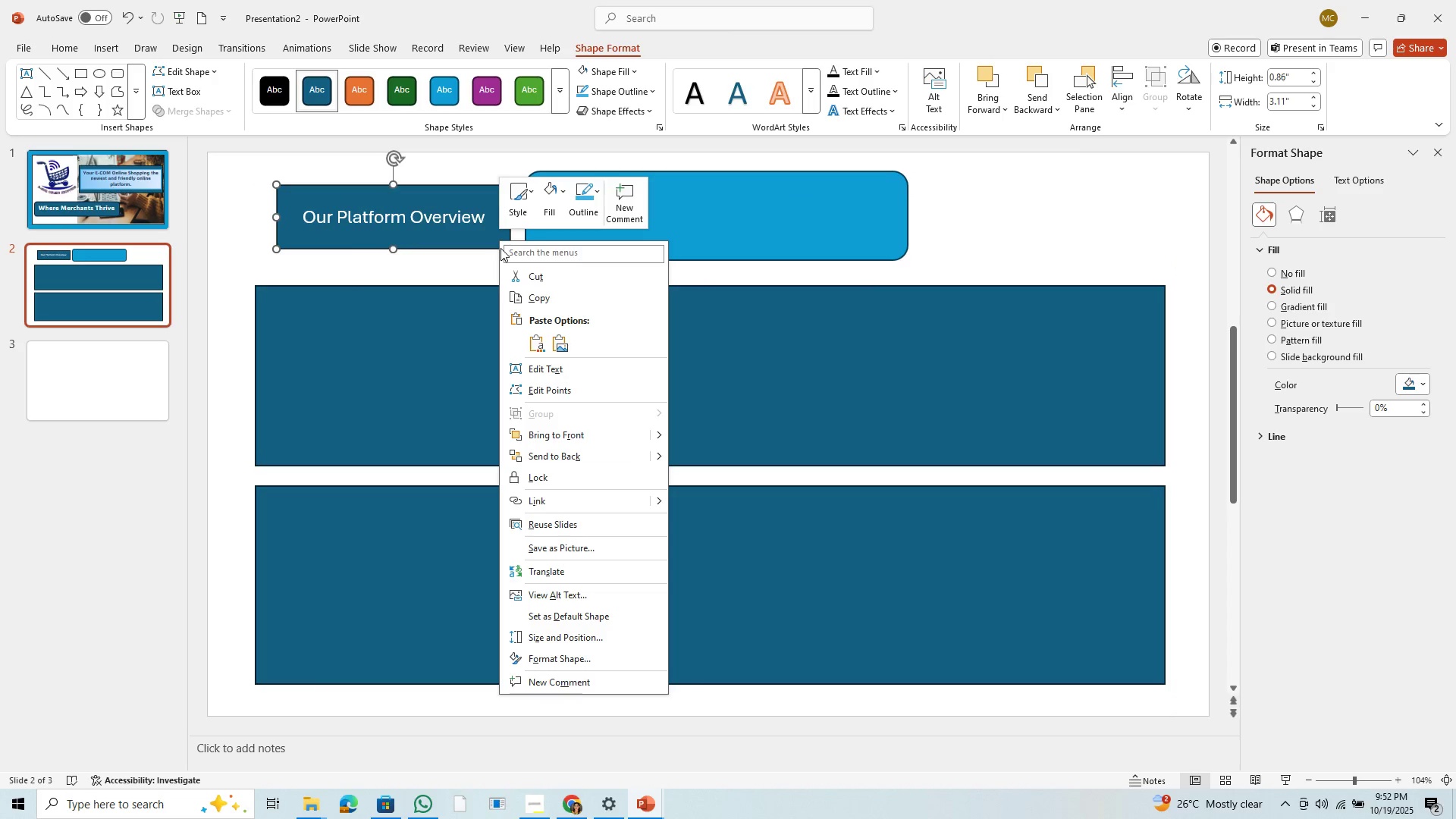 
left_click([570, 437])
 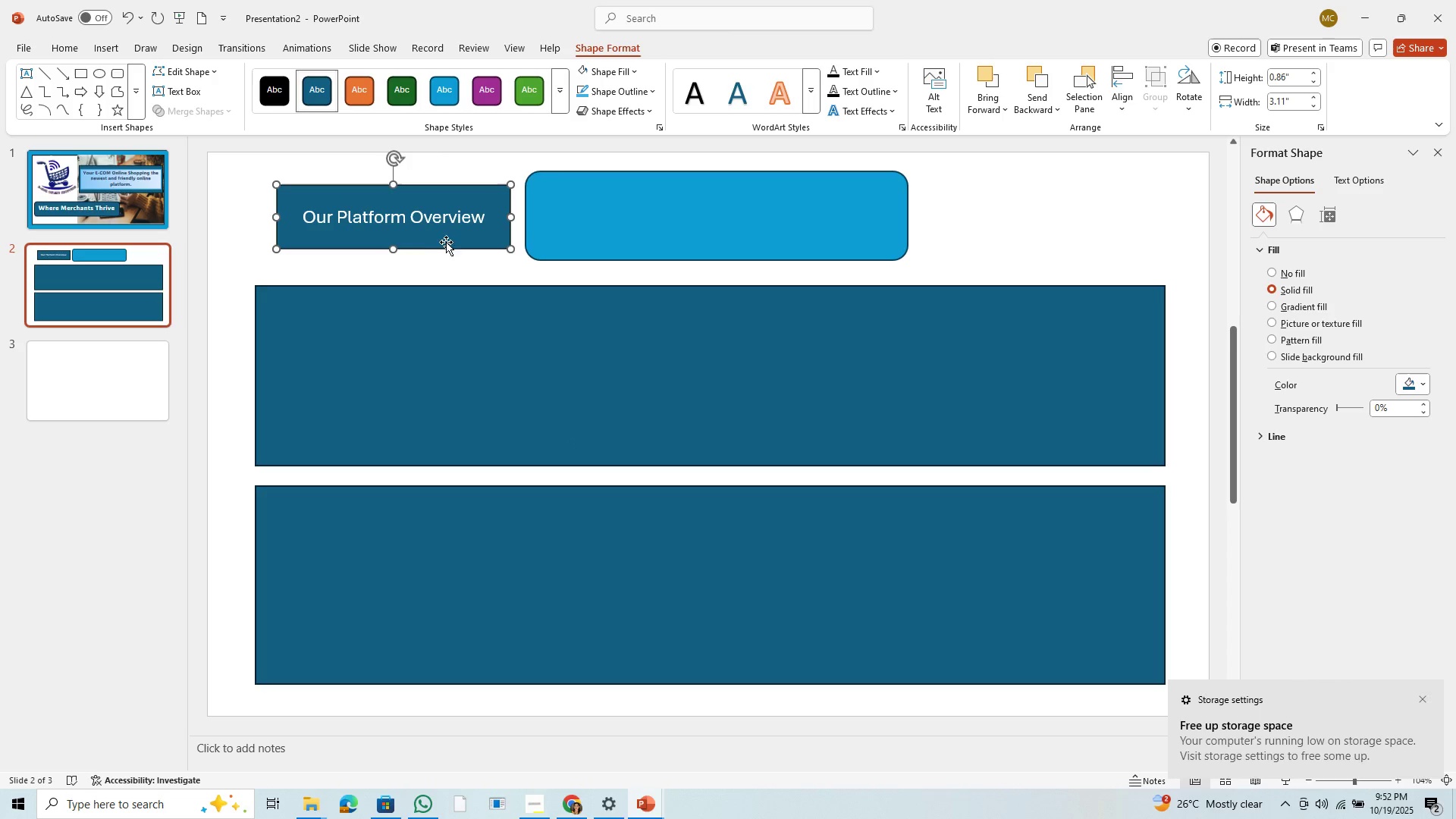 
left_click_drag(start_coordinate=[442, 236], to_coordinate=[711, 237])
 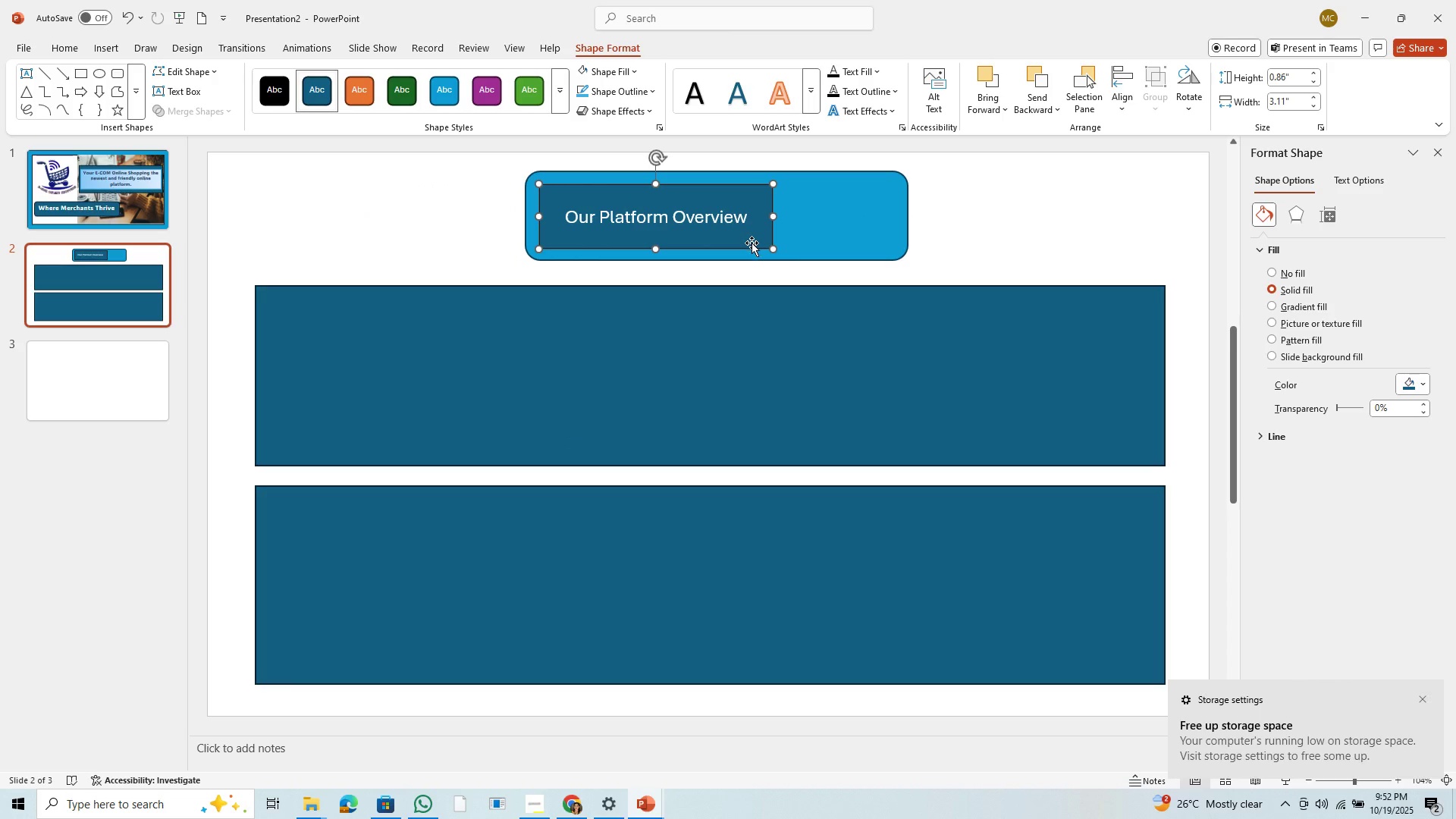 
right_click([752, 243])
 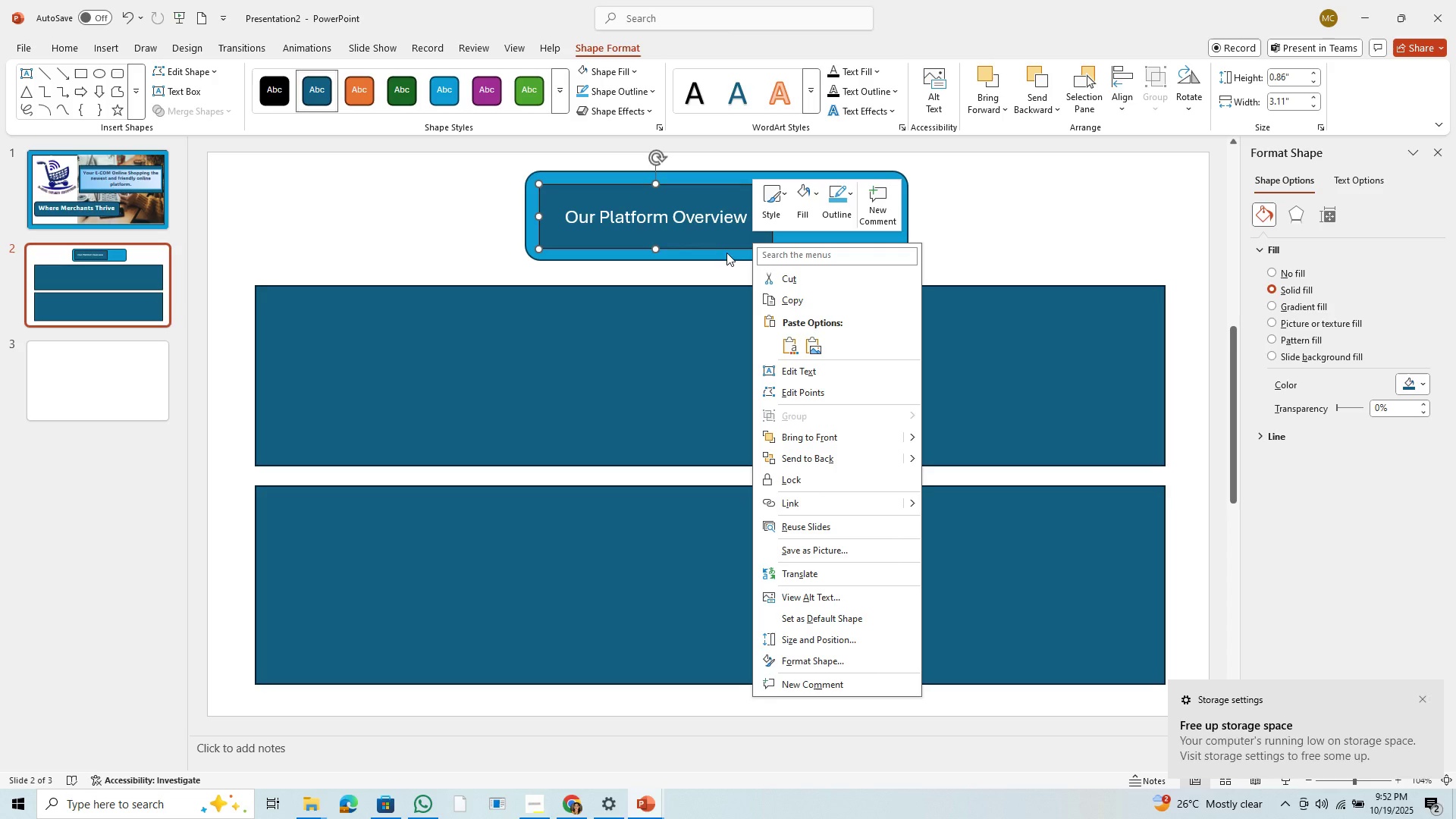 
left_click([725, 243])
 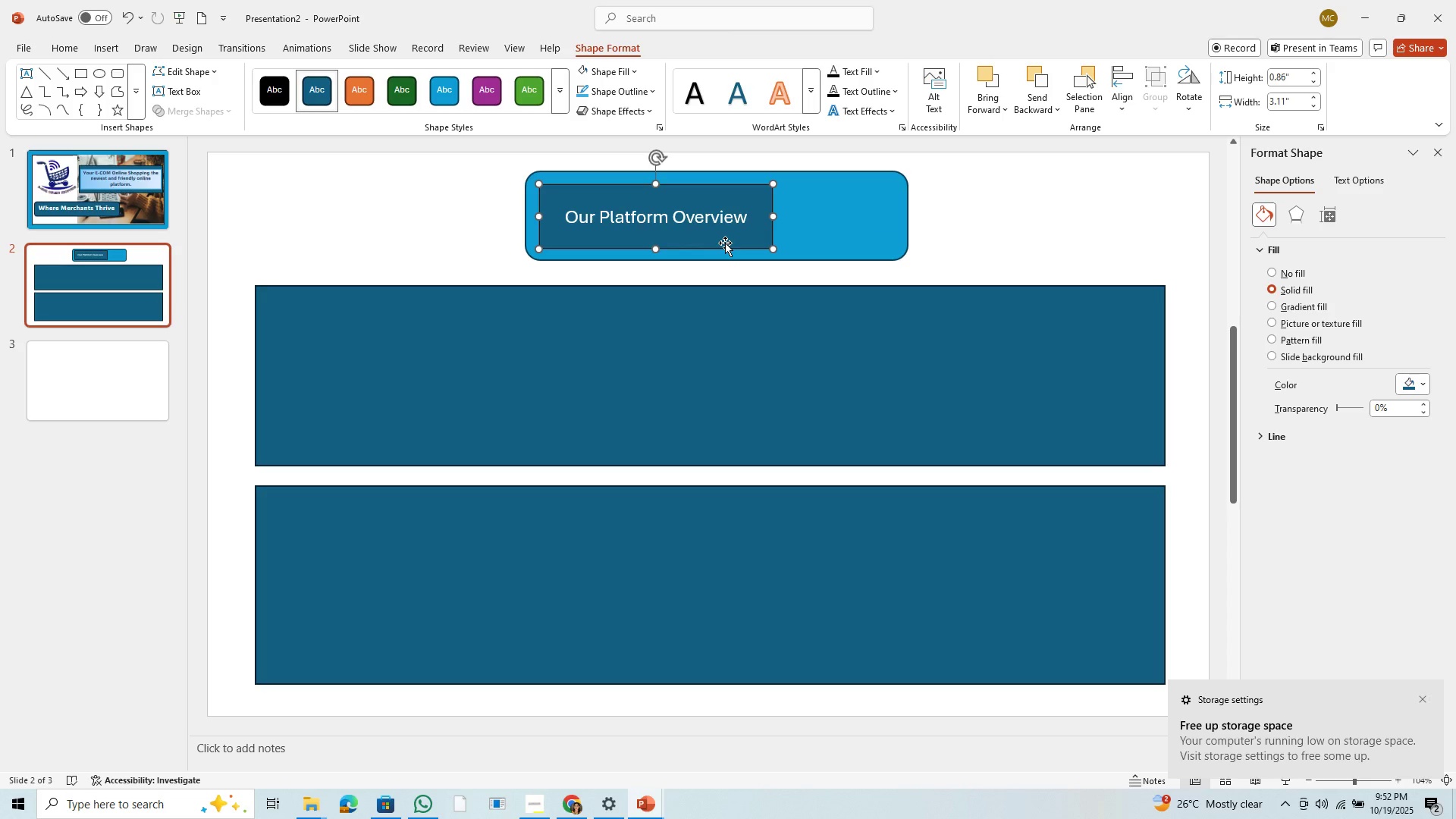 
left_click([725, 243])
 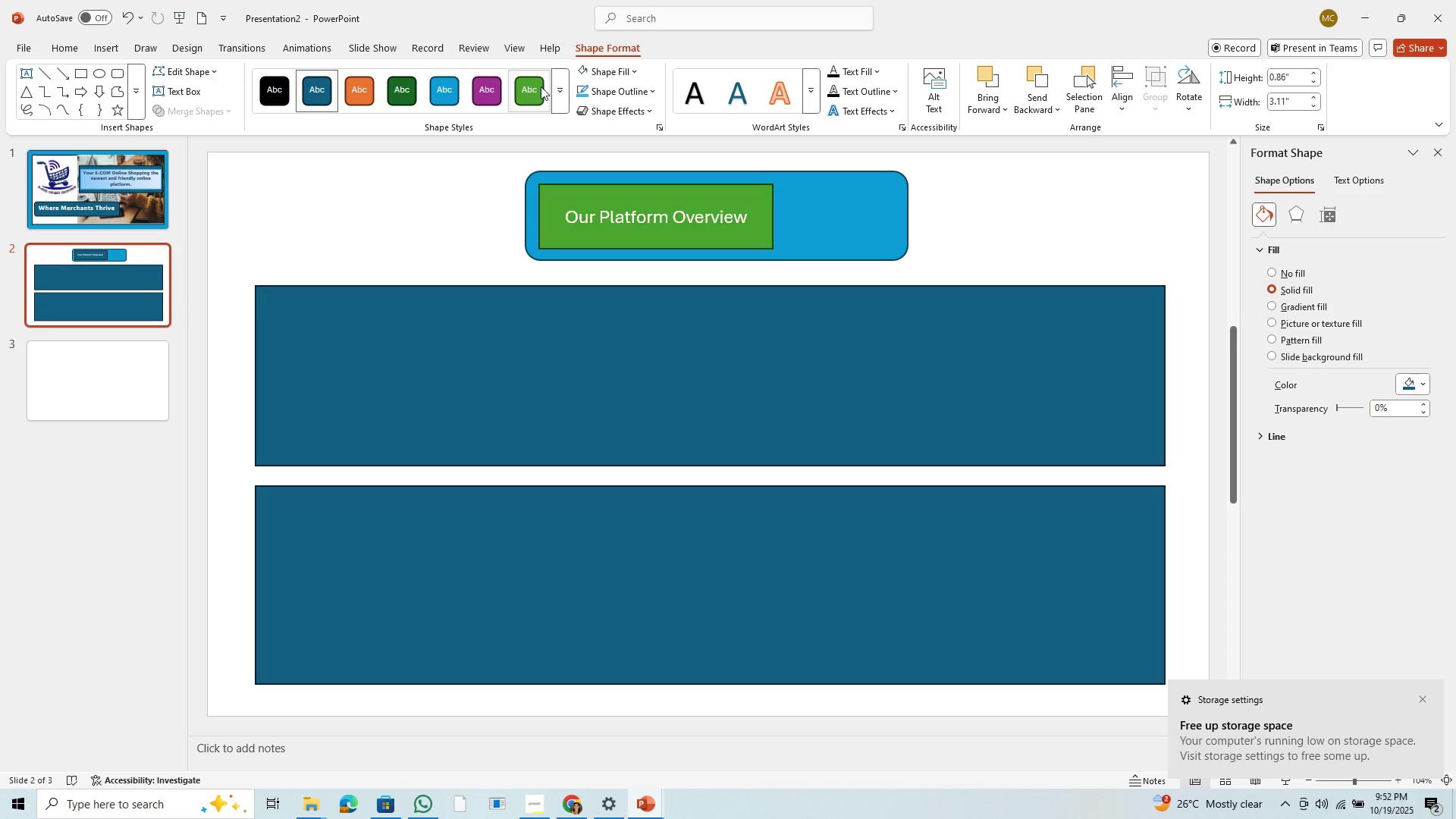 
left_click([565, 92])
 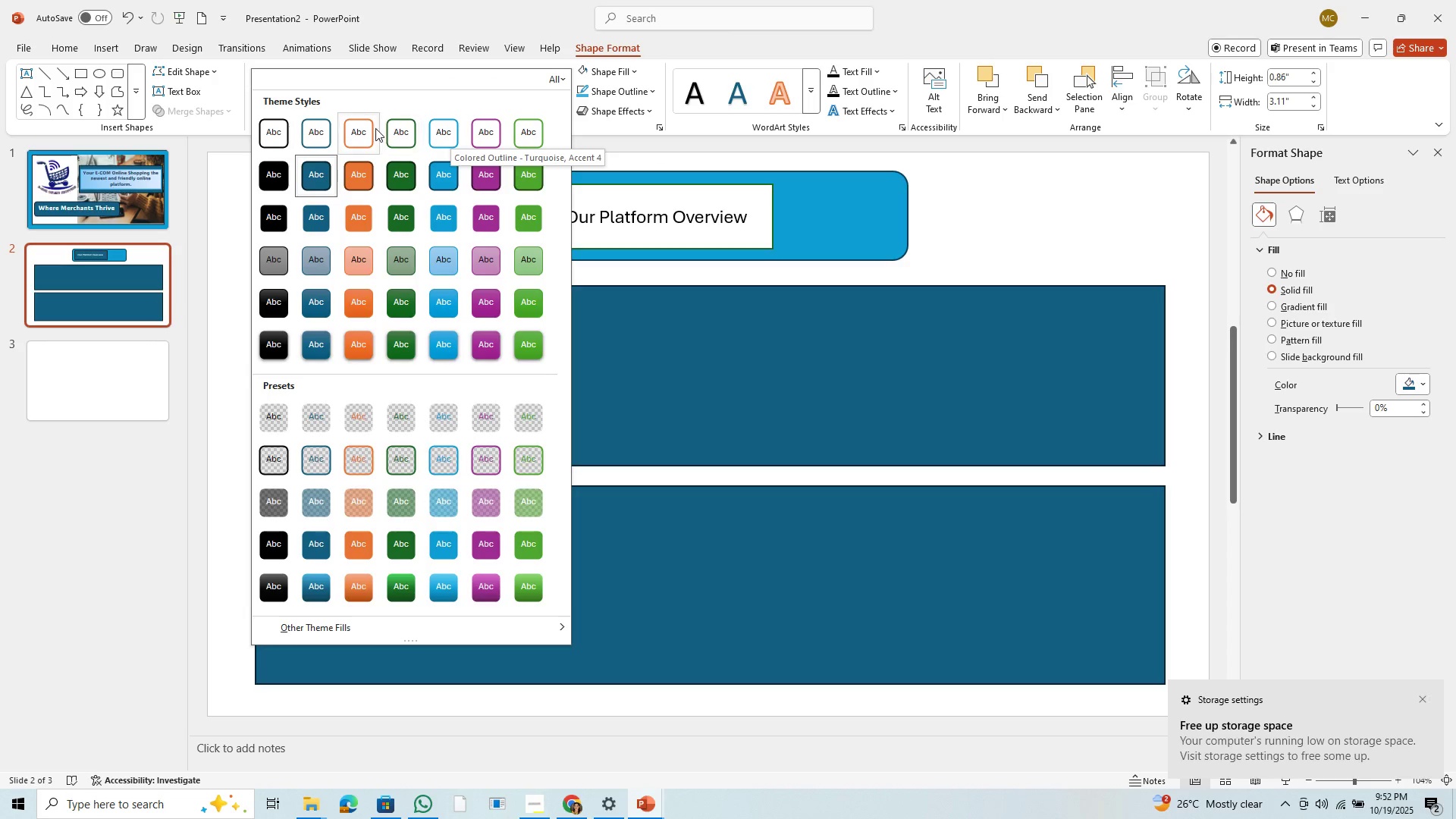 
wait(7.39)
 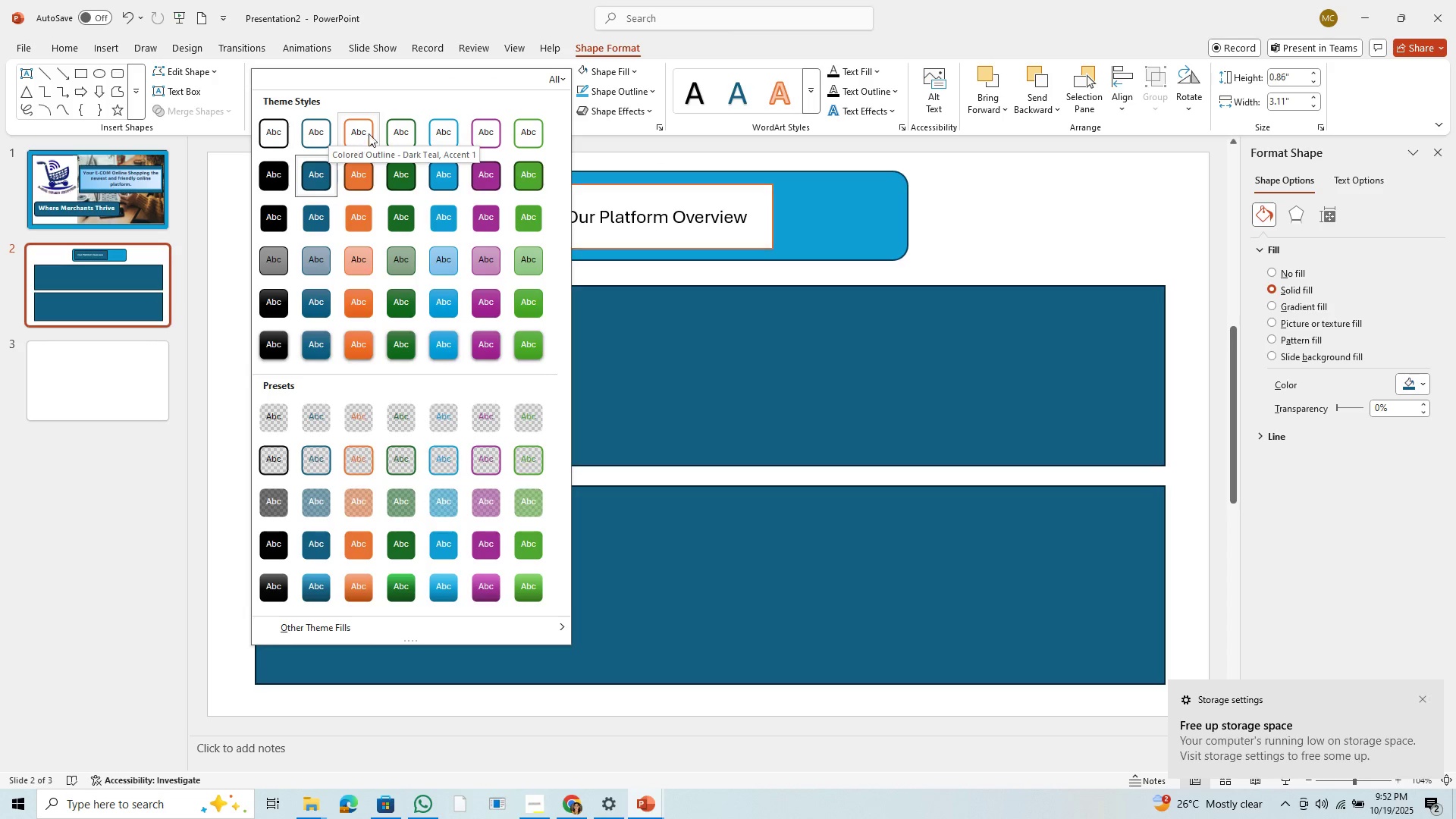 
left_click([280, 124])
 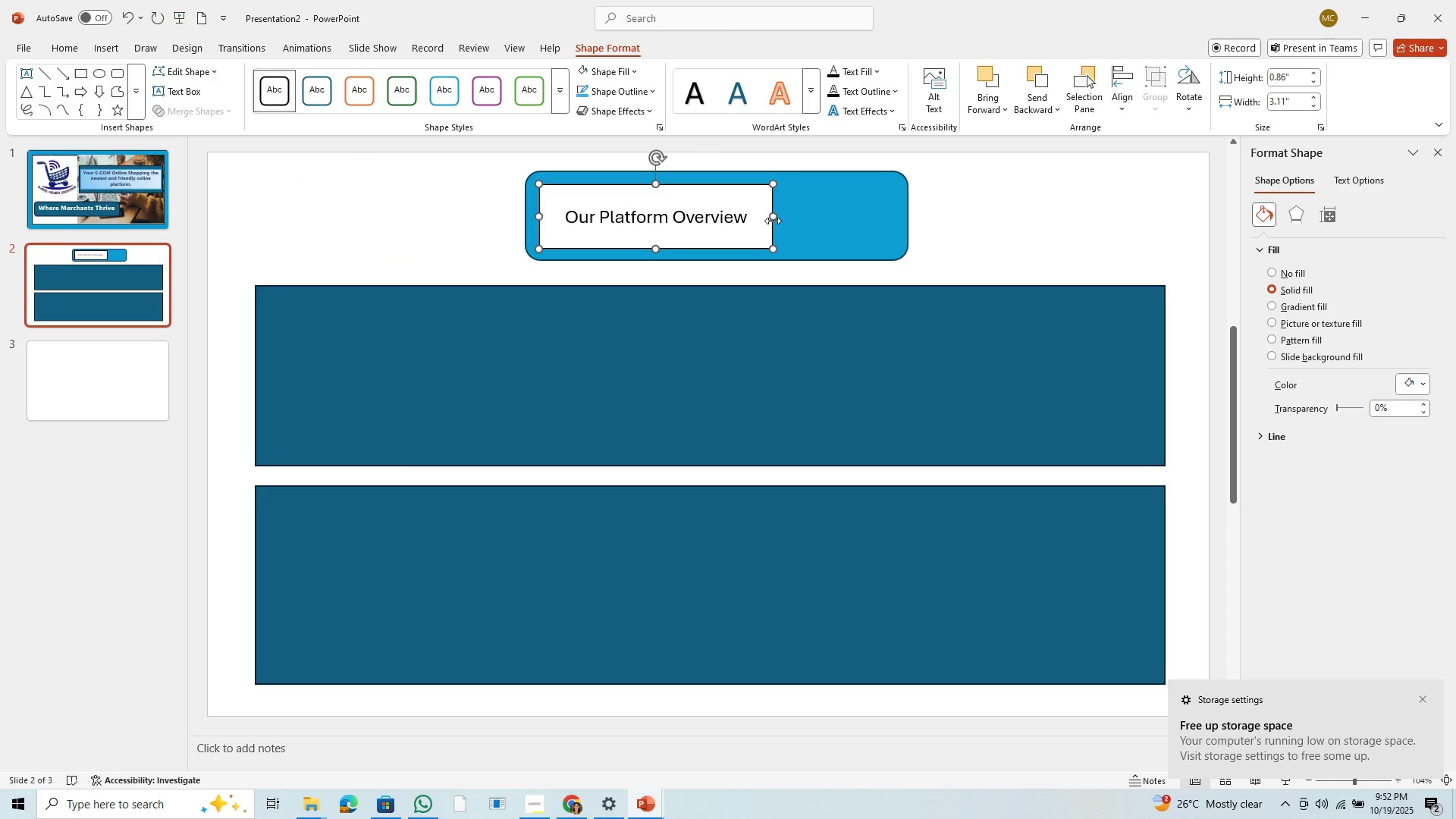 
left_click([858, 216])
 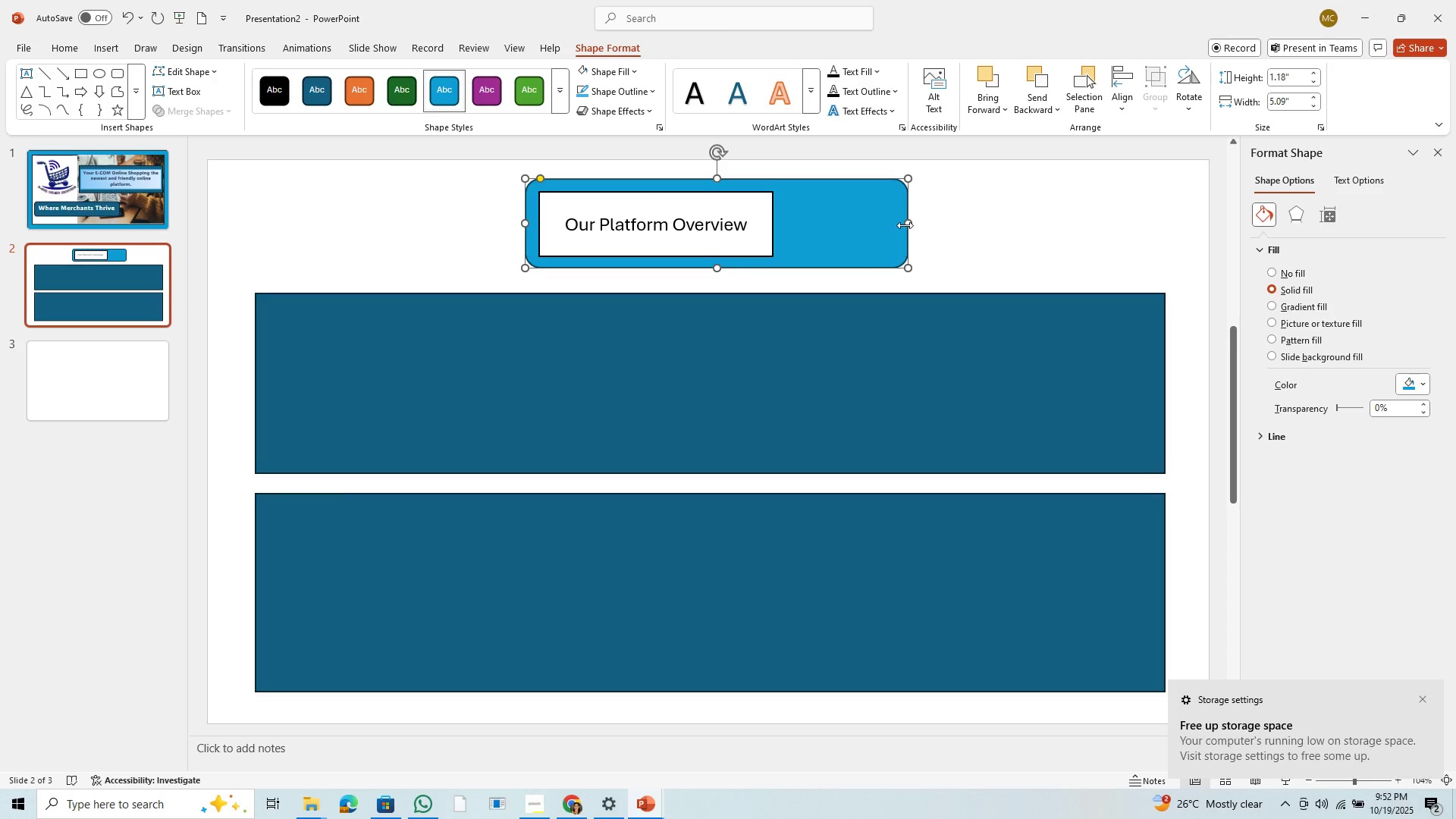 
left_click_drag(start_coordinate=[905, 221], to_coordinate=[786, 235])
 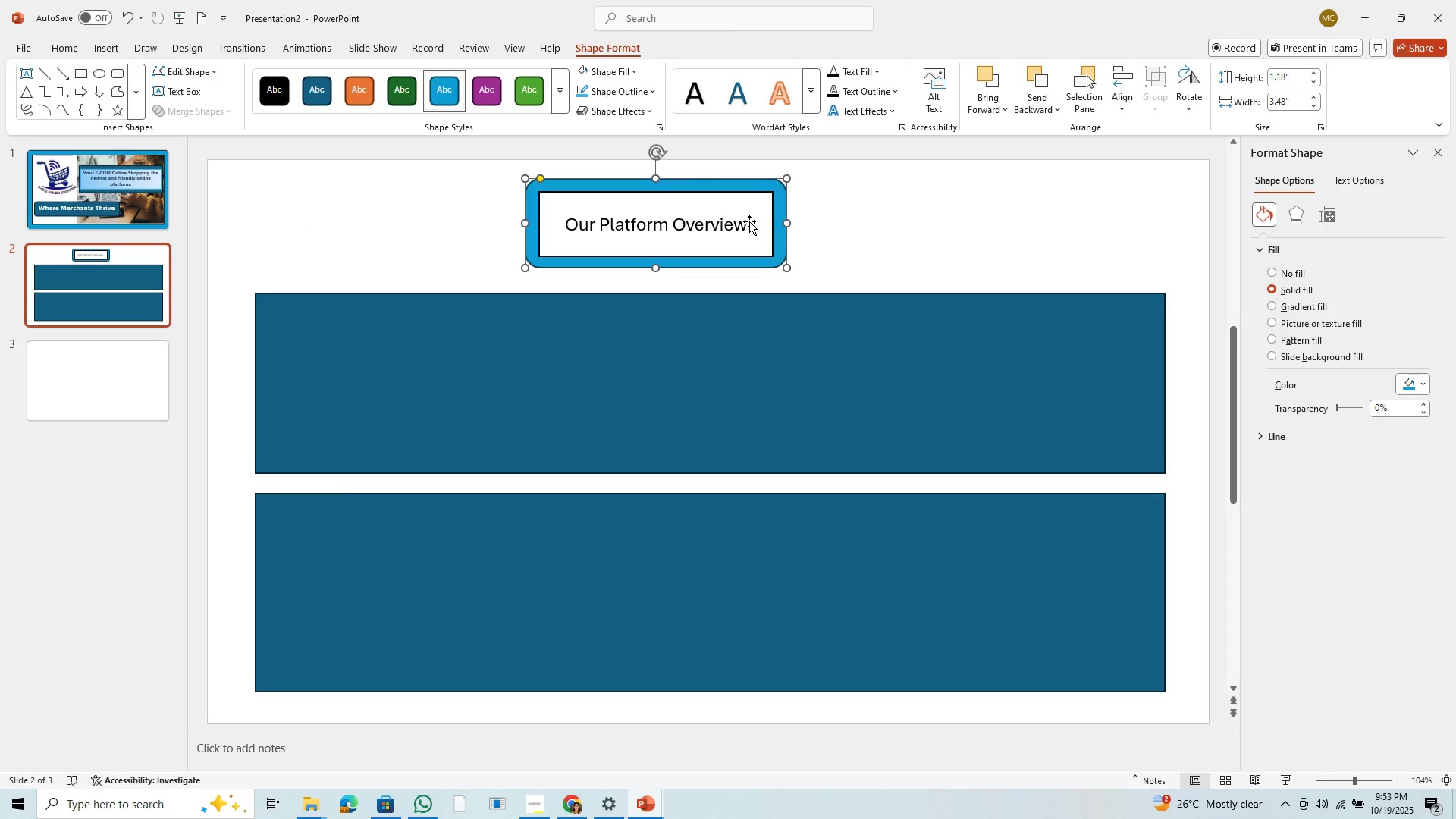 
left_click_drag(start_coordinate=[746, 226], to_coordinate=[566, 207])
 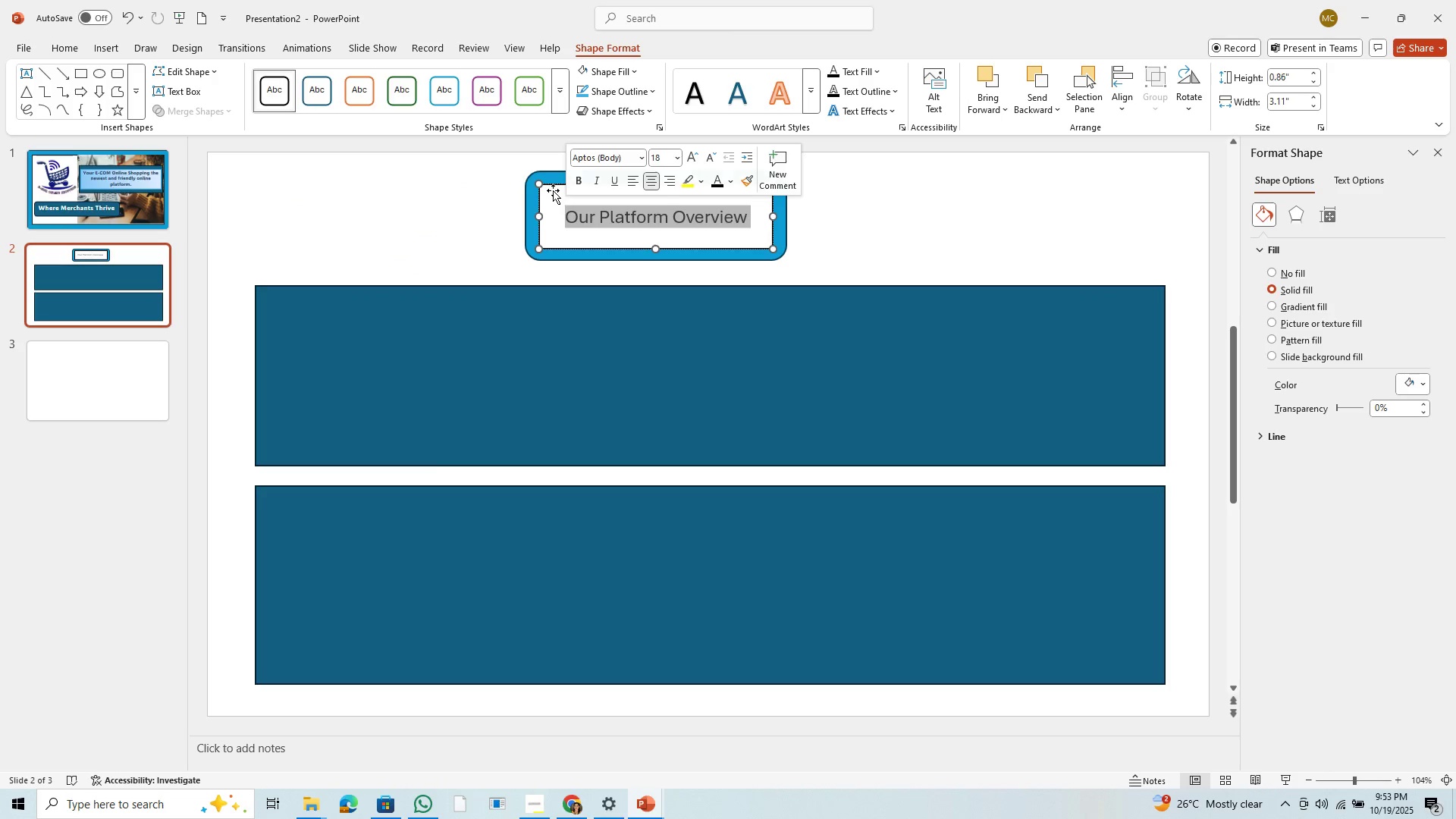 
hold_key(key=ControlLeft, duration=0.83)
 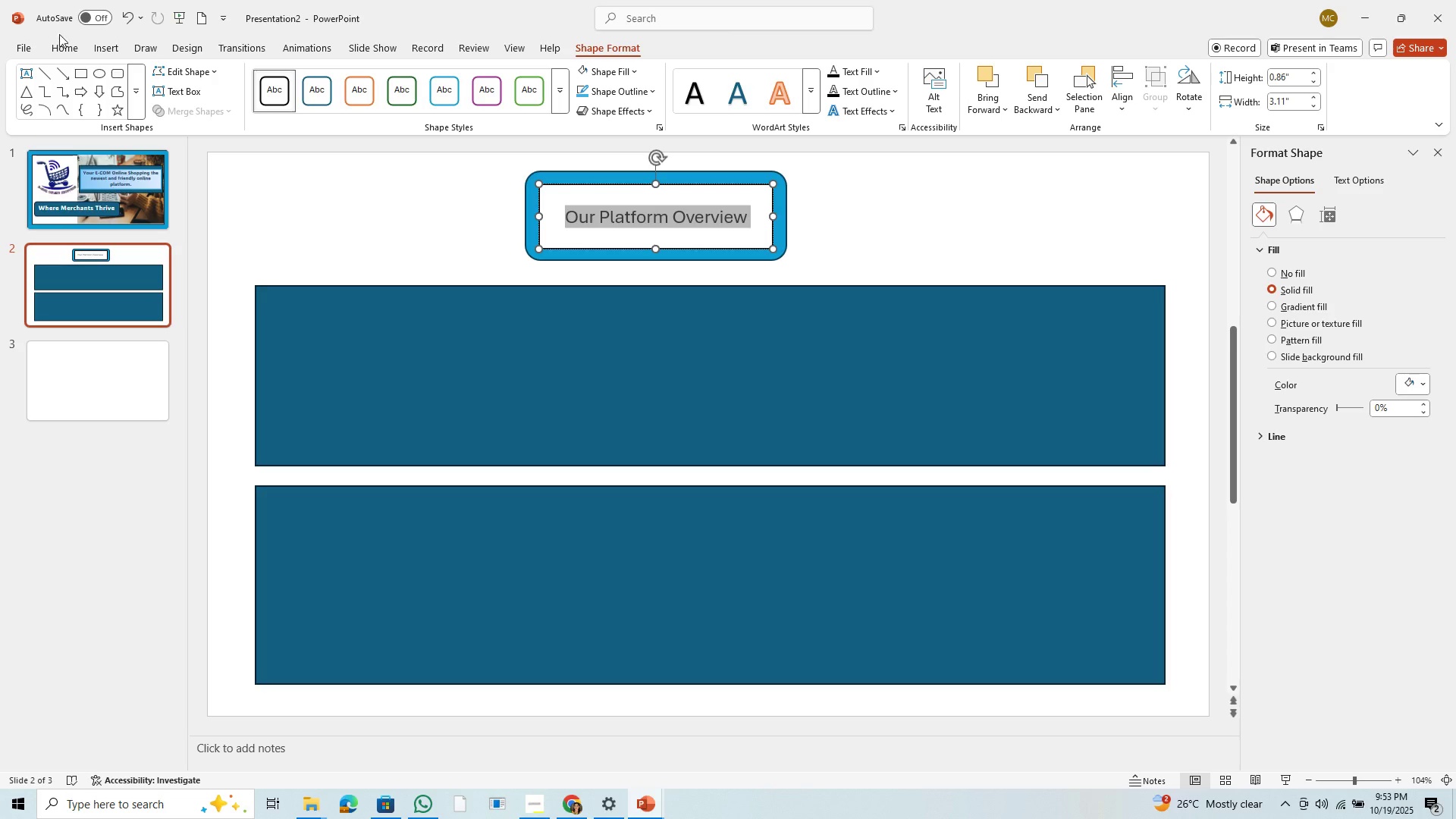 
left_click([61, 50])
 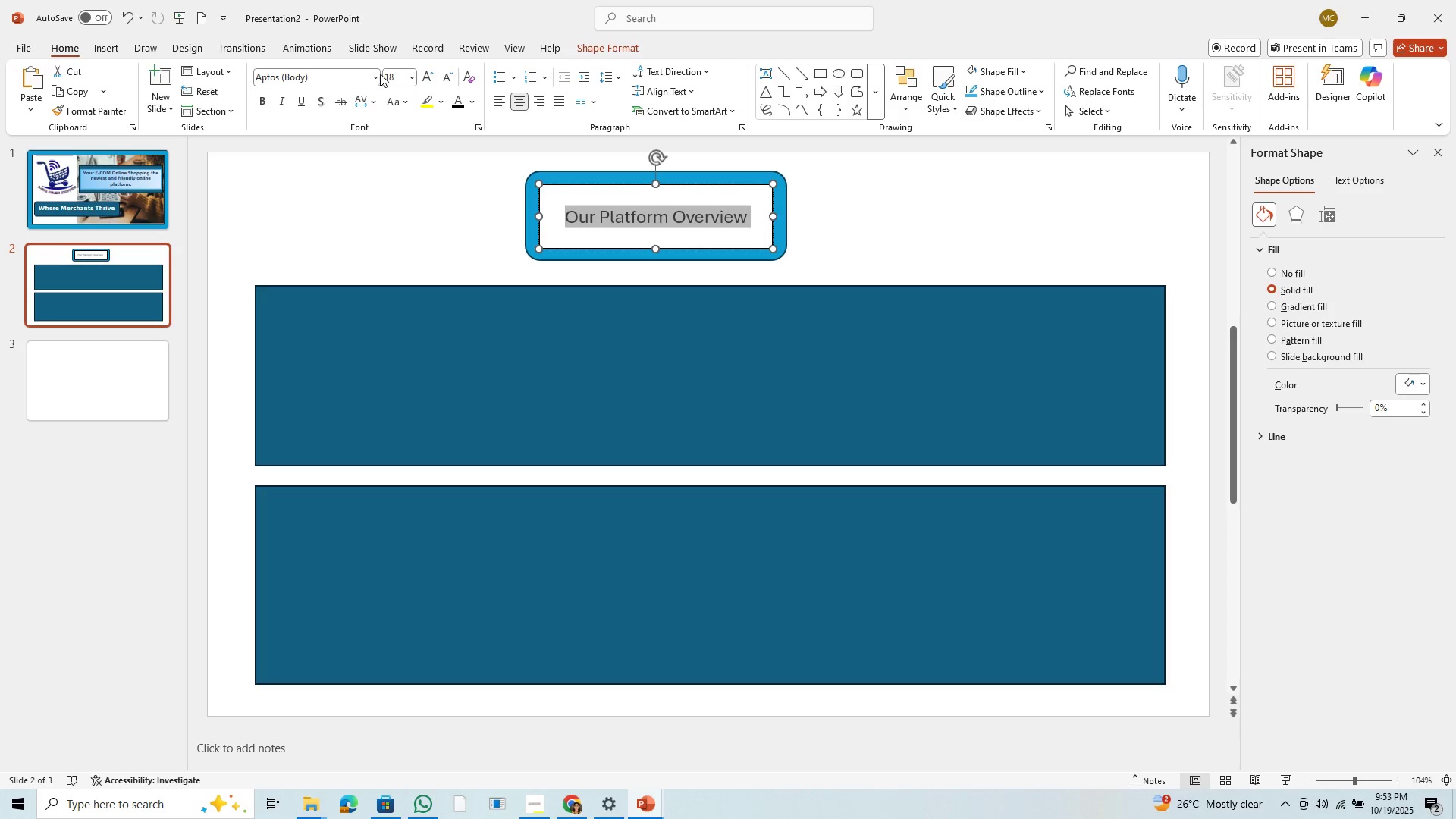 
left_click([374, 74])
 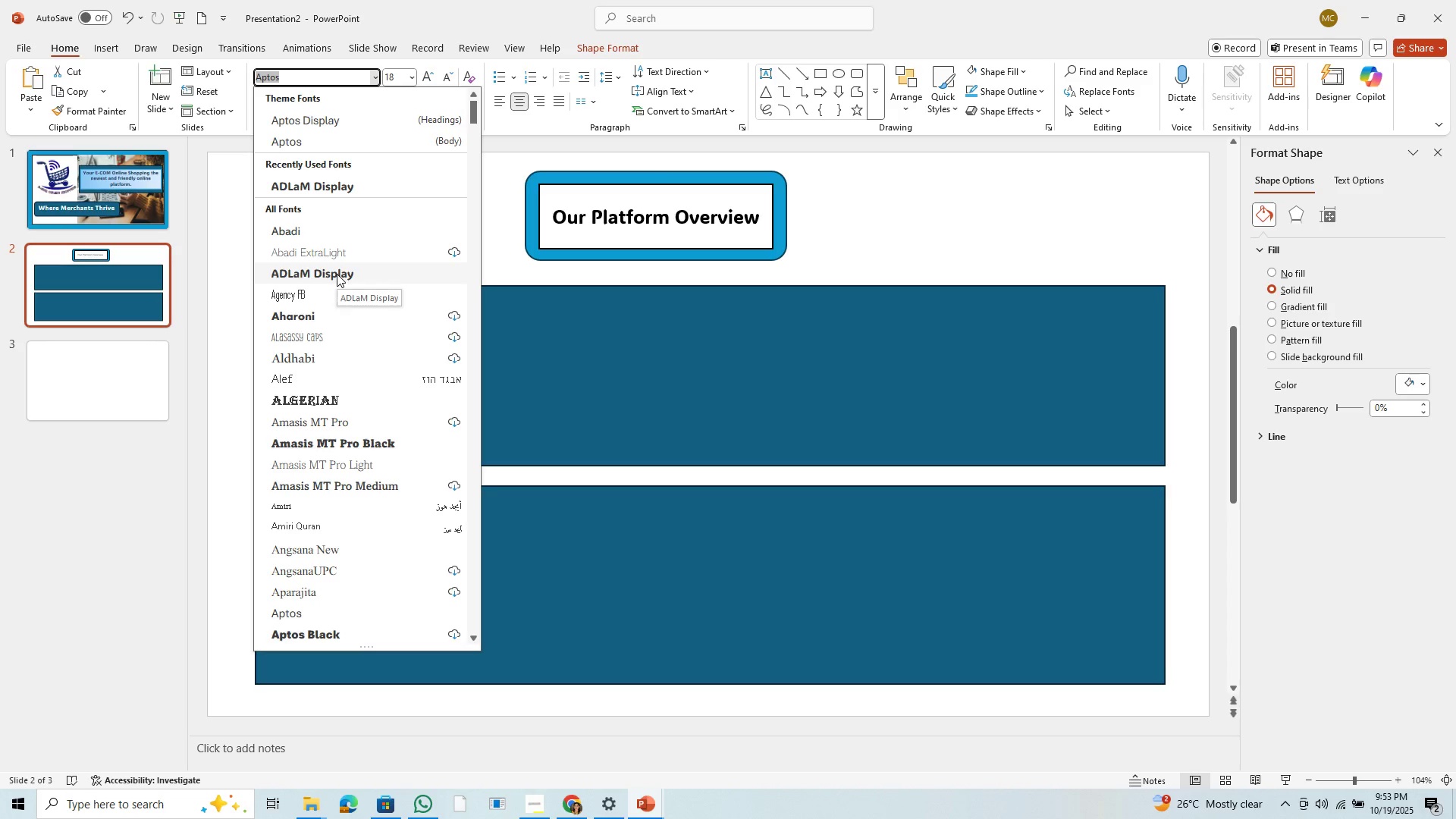 
mouse_move([375, 450])
 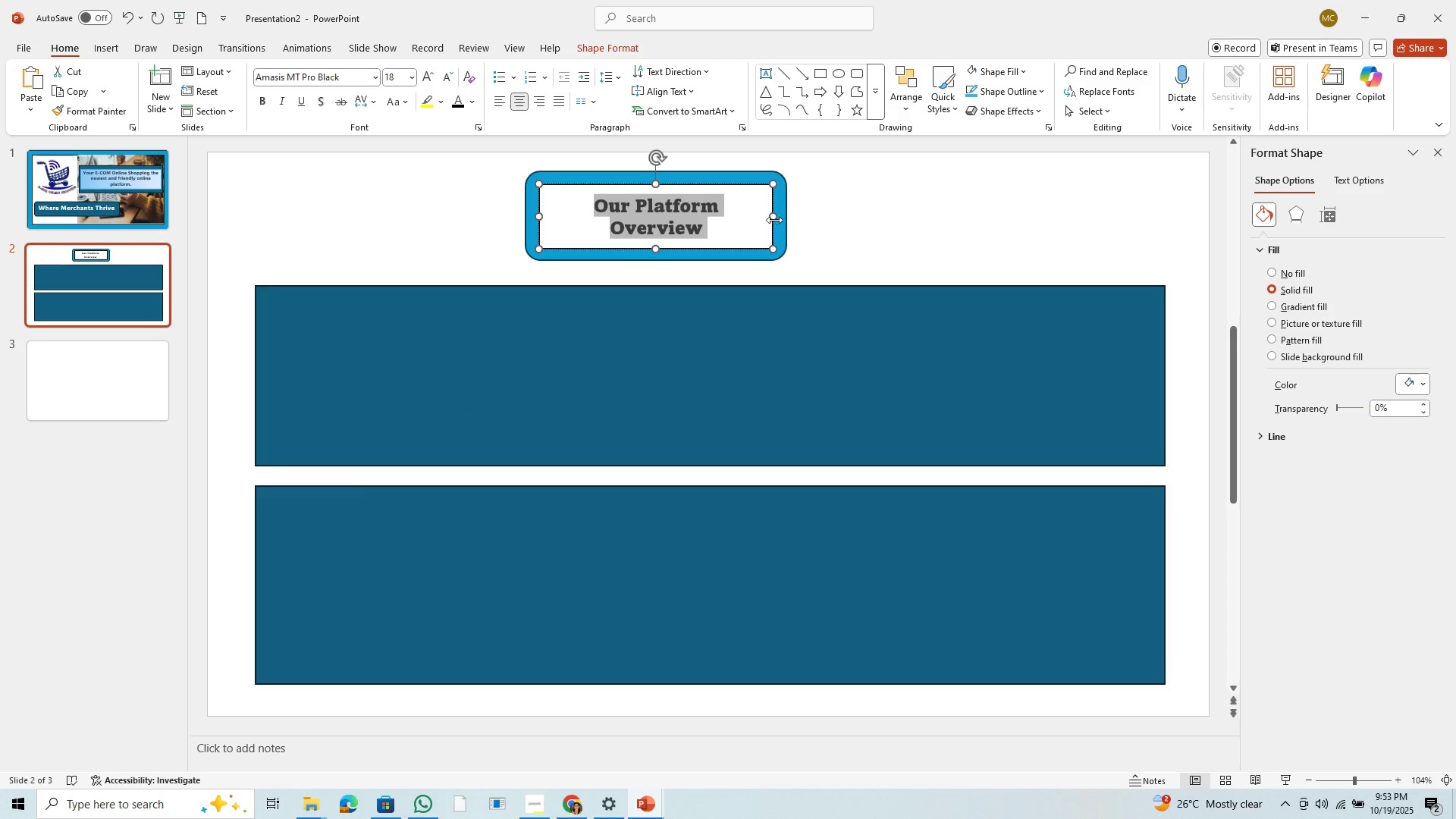 
left_click_drag(start_coordinate=[777, 215], to_coordinate=[769, 234])
 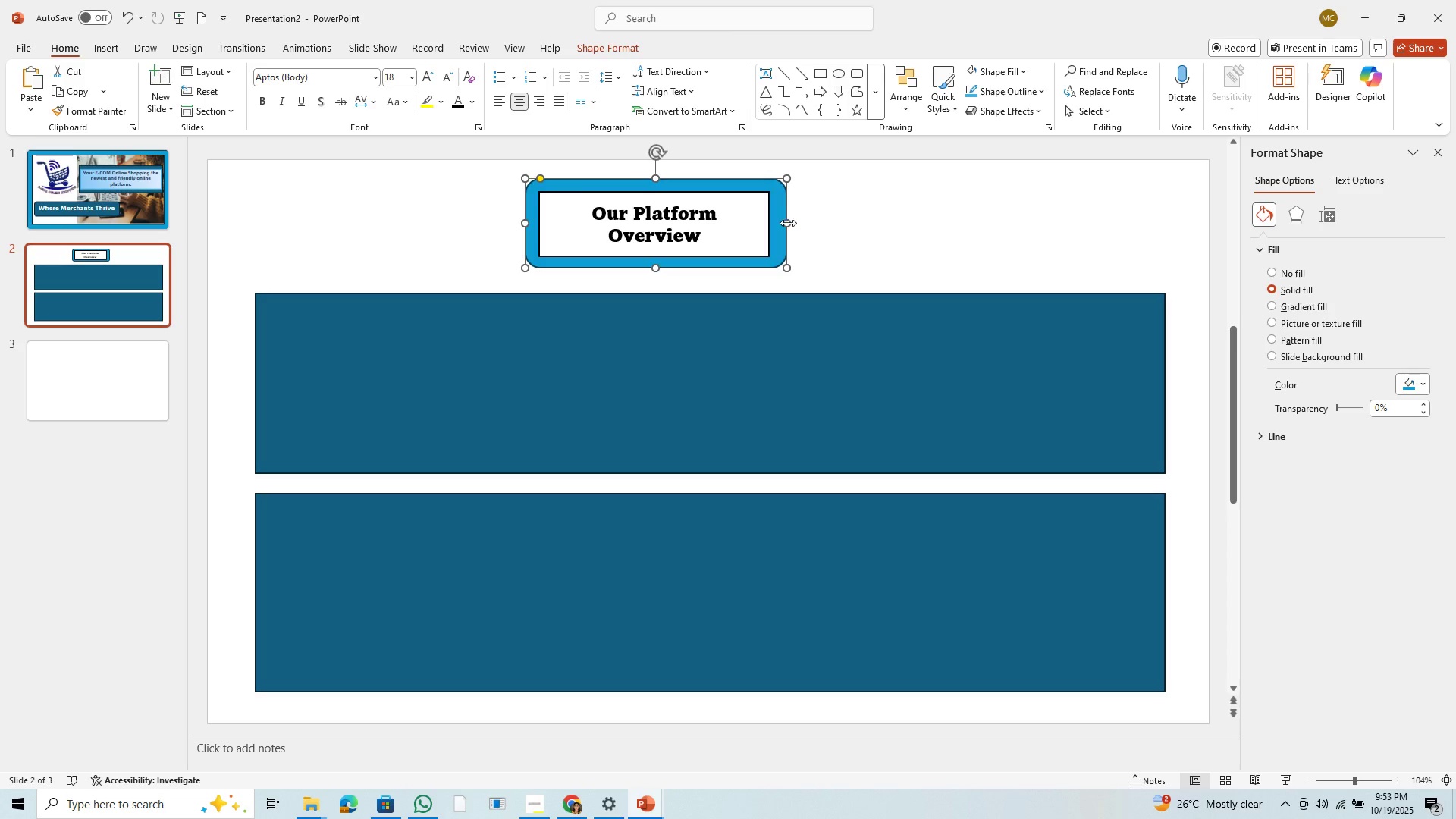 
left_click_drag(start_coordinate=[789, 226], to_coordinate=[802, 226])
 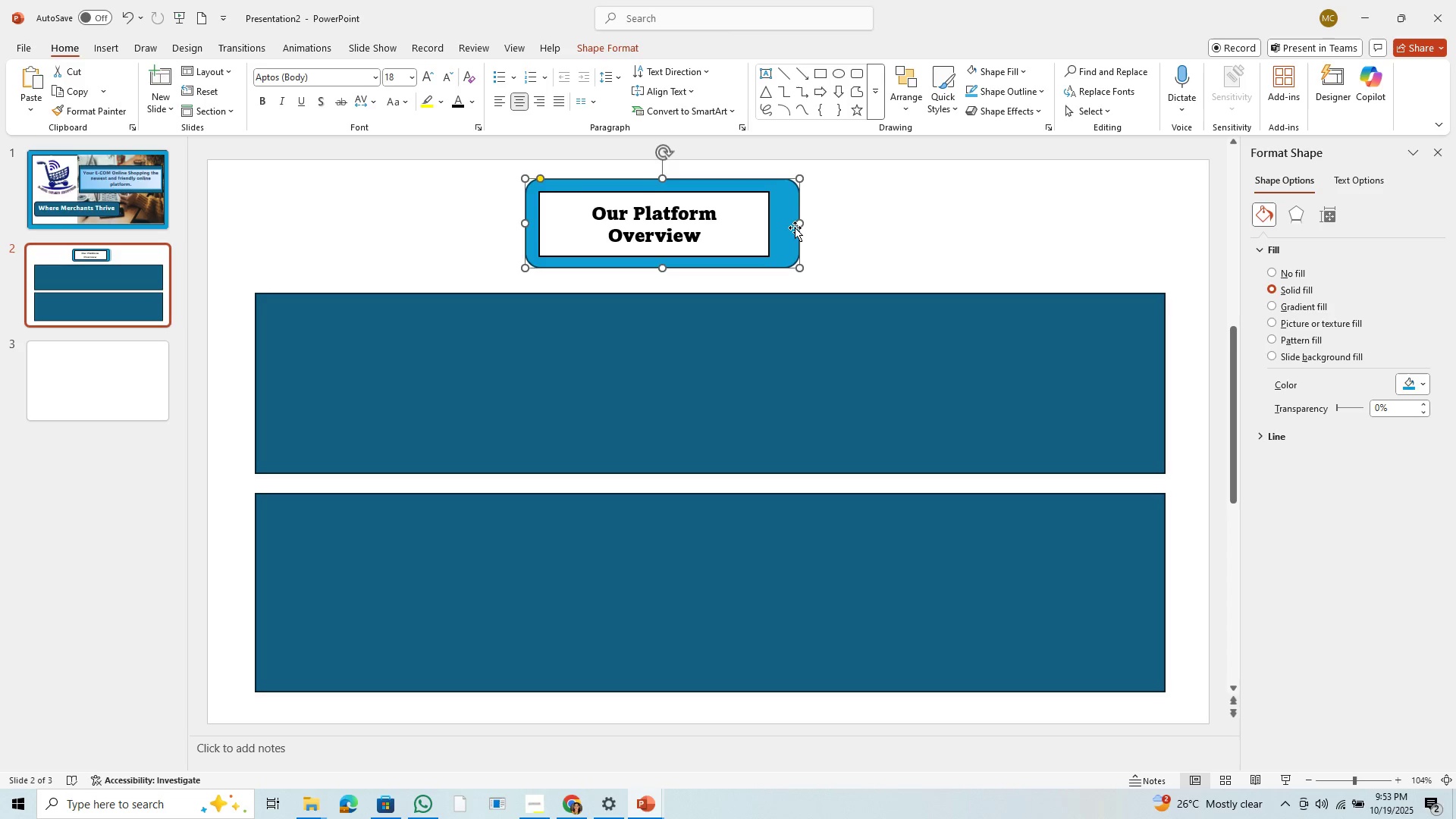 
left_click_drag(start_coordinate=[795, 228], to_coordinate=[522, 226])
 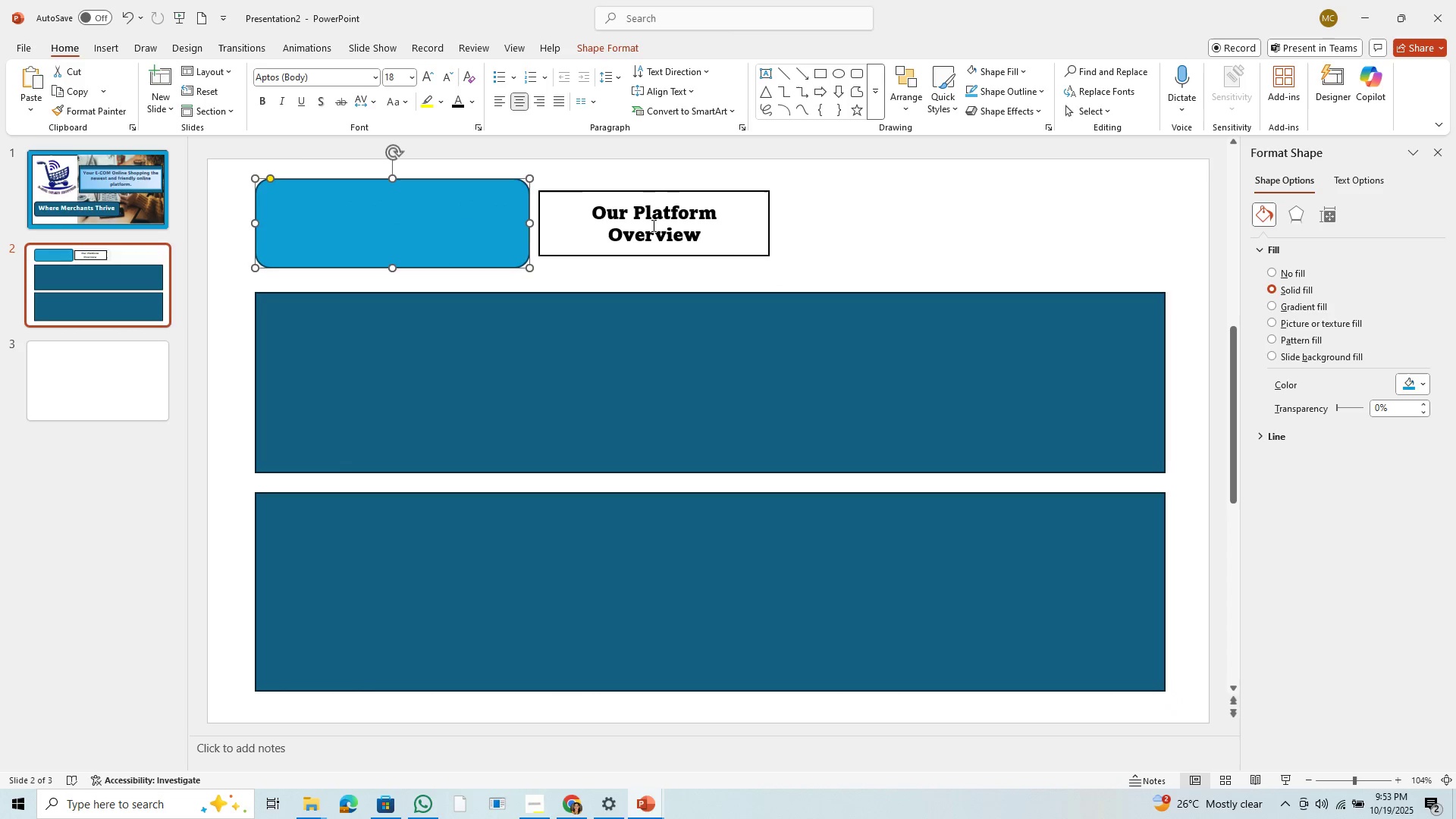 
left_click([652, 225])
 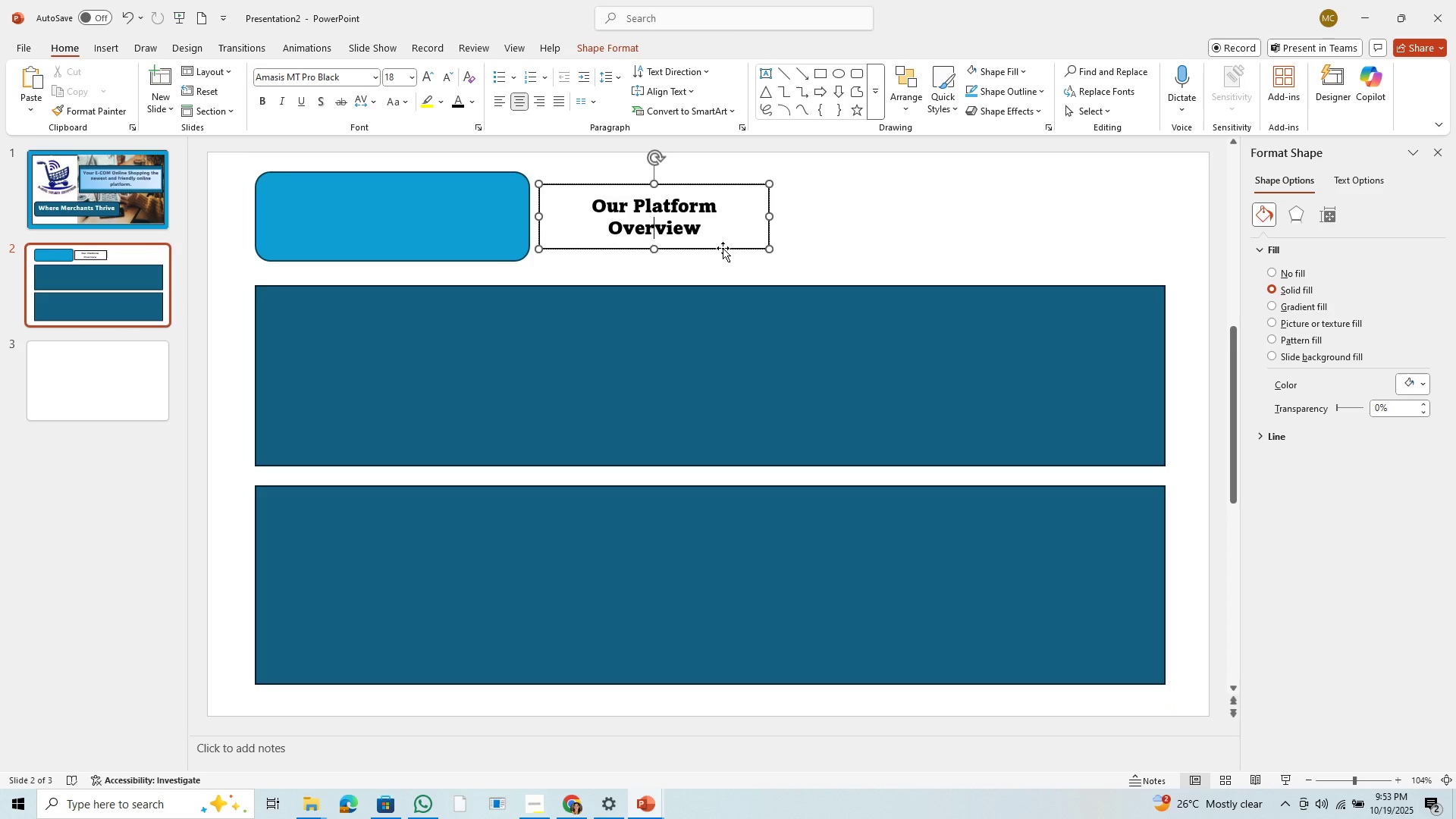 
left_click_drag(start_coordinate=[723, 248], to_coordinate=[466, 254])
 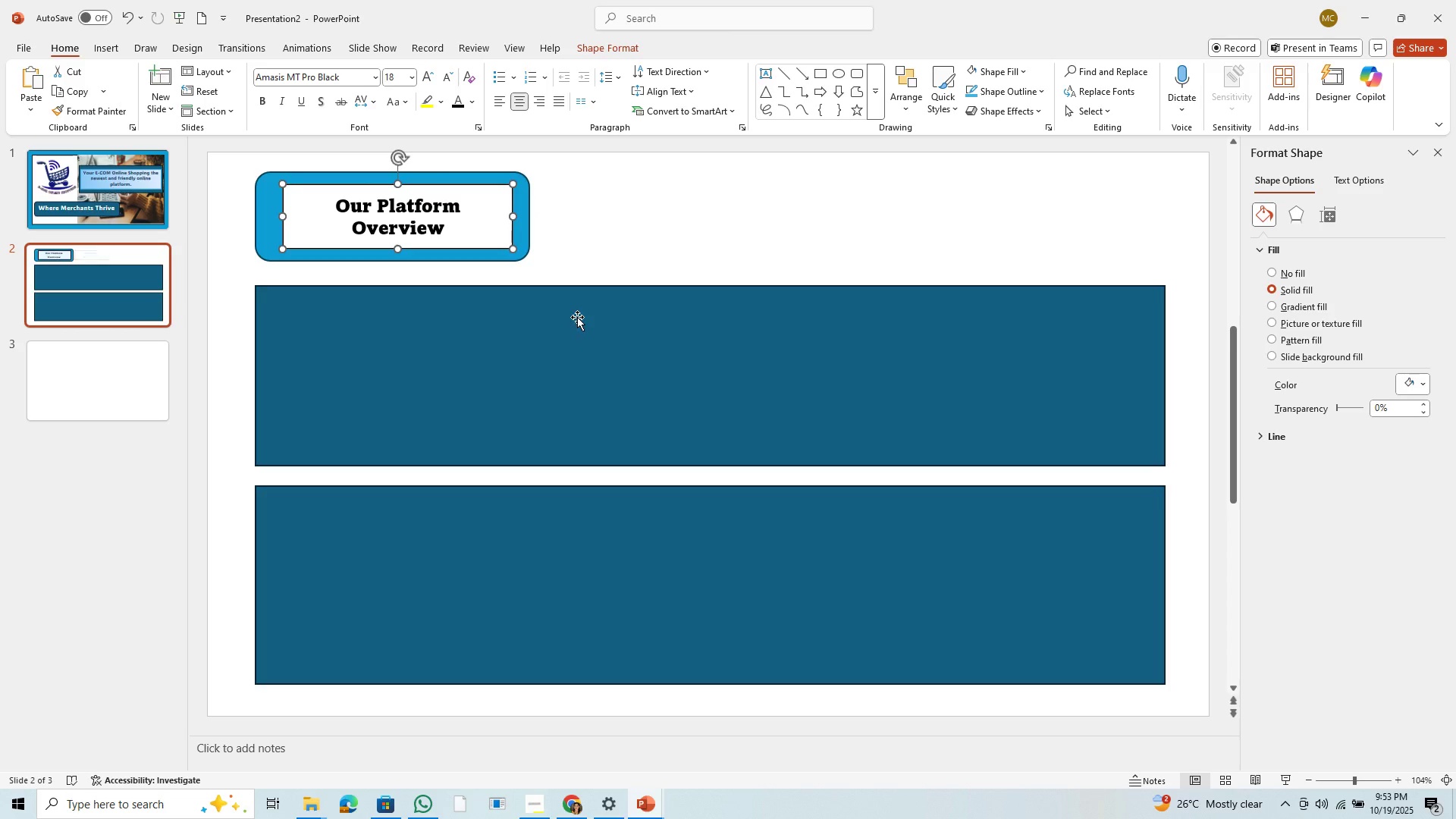 
left_click([577, 317])
 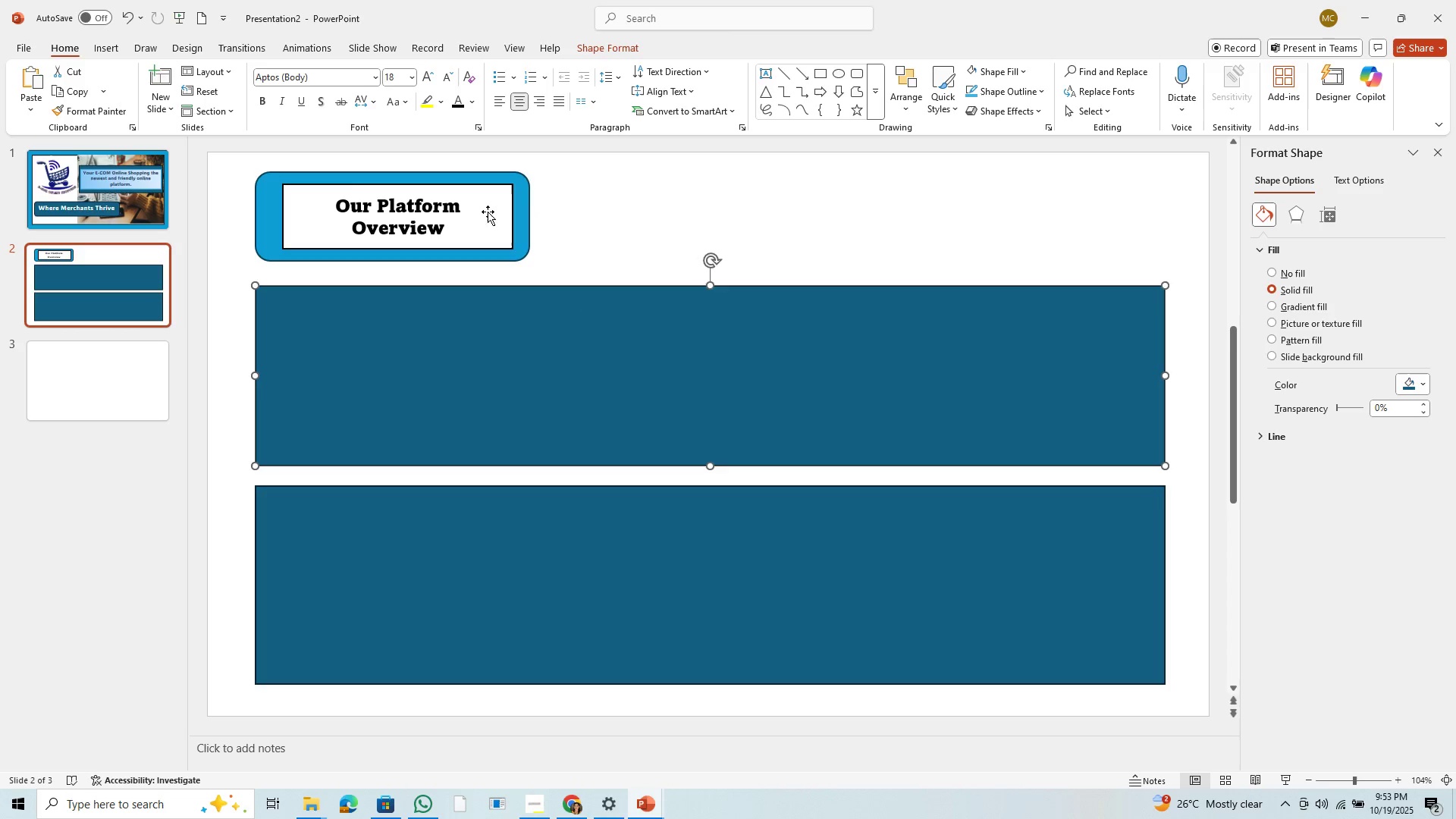 
left_click([541, 259])
 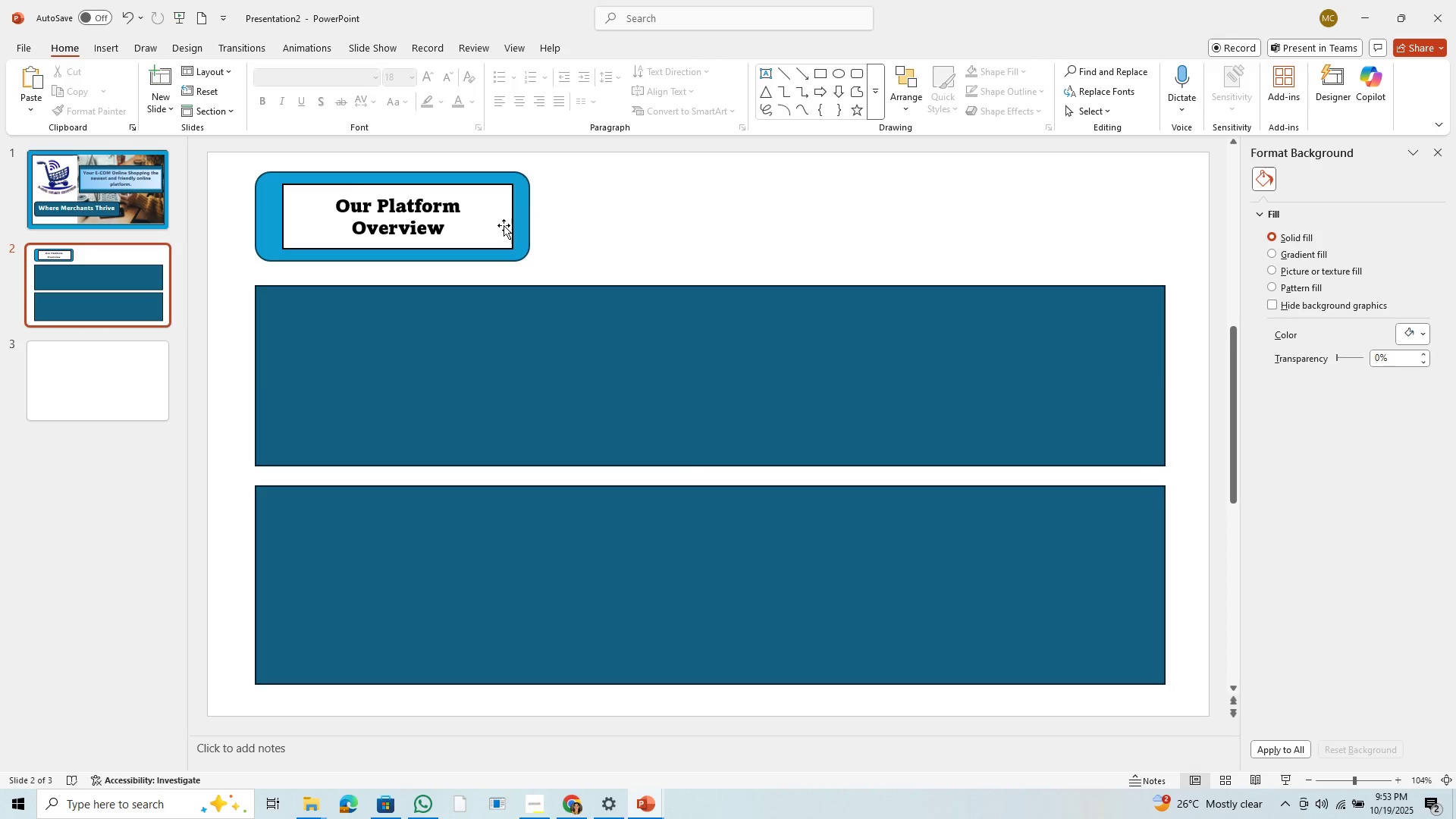 
left_click_drag(start_coordinate=[504, 225], to_coordinate=[498, 224])
 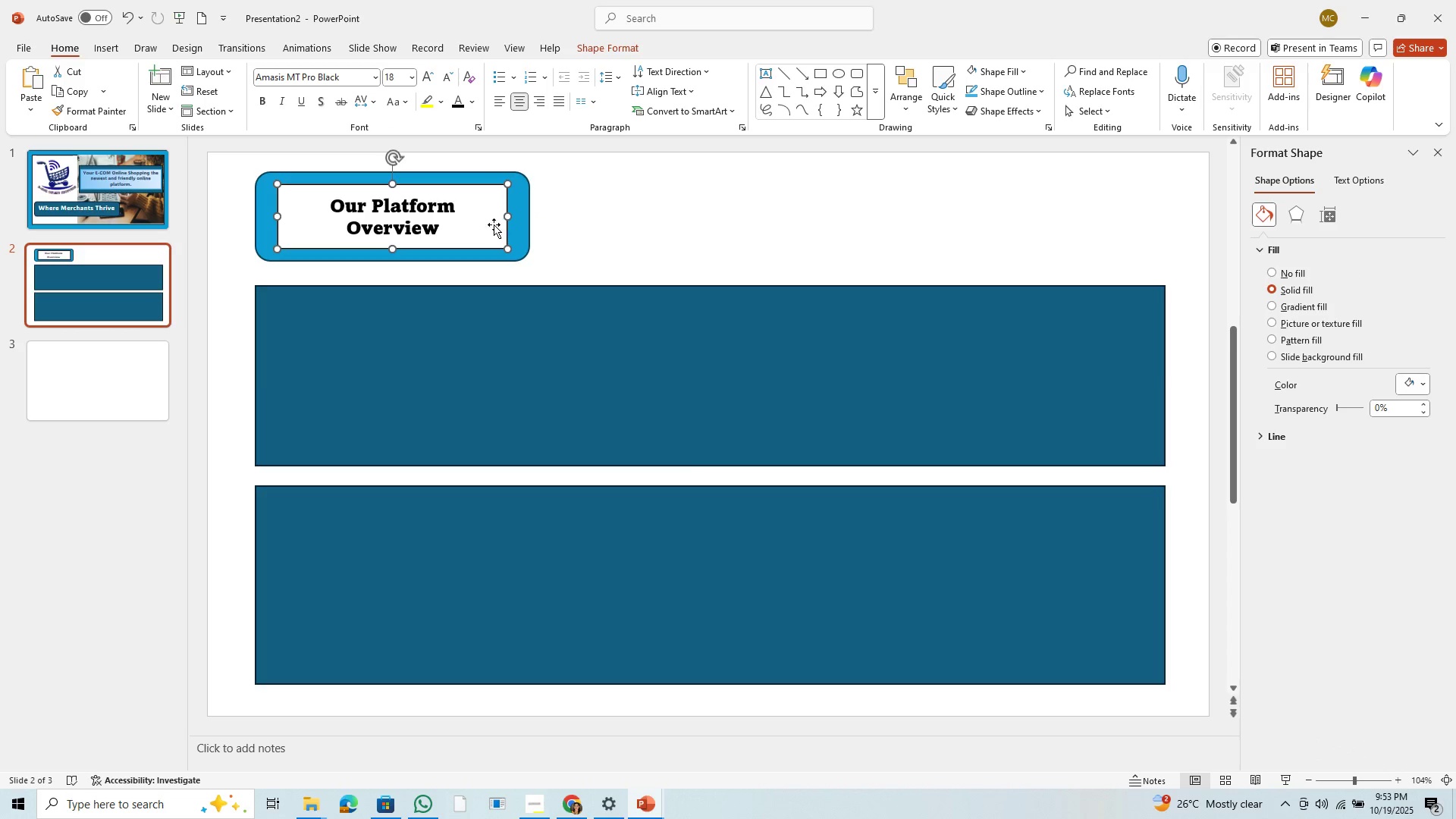 
key(Control+C)
 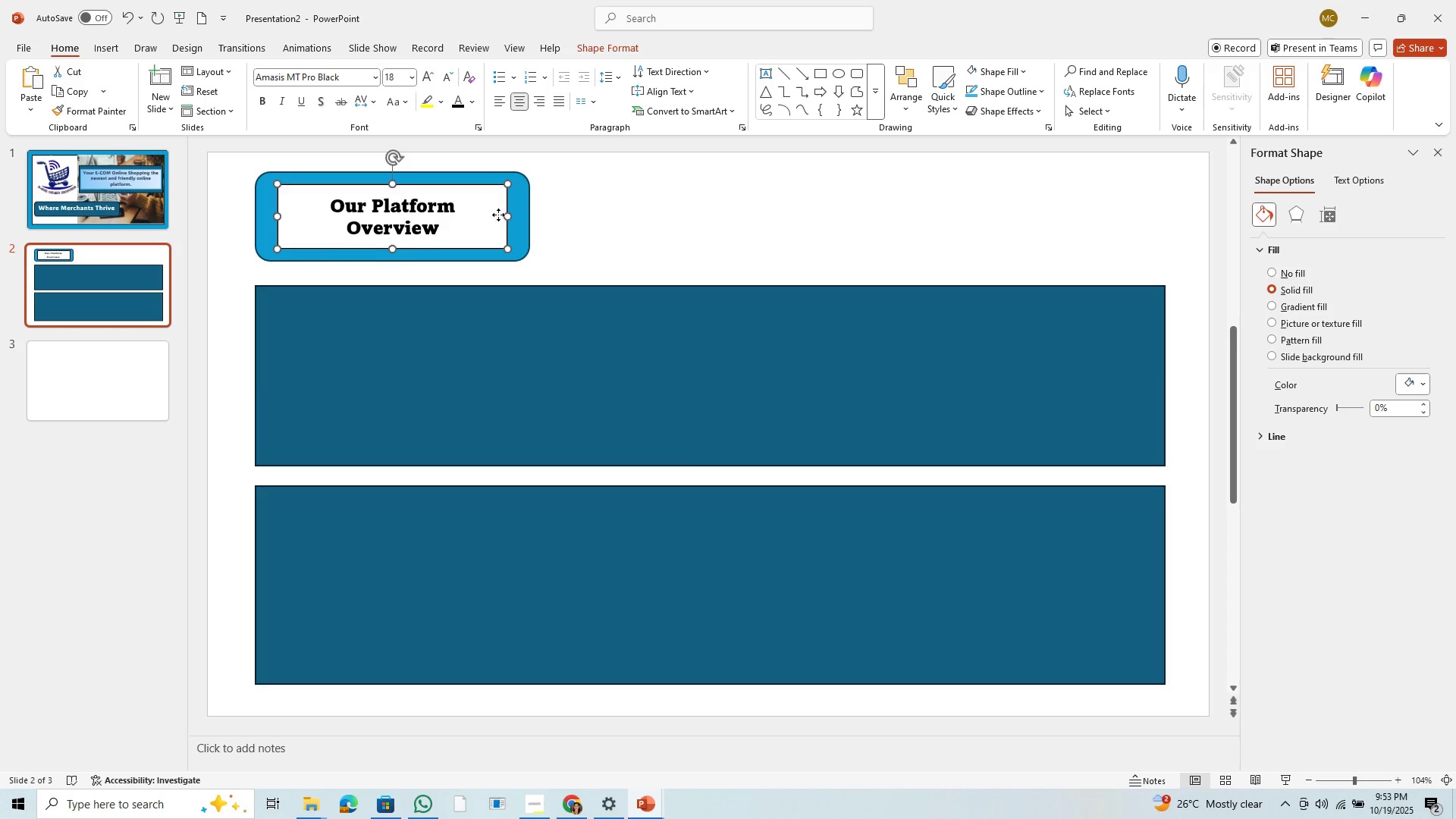 
left_click_drag(start_coordinate=[498, 215], to_coordinate=[497, 219])
 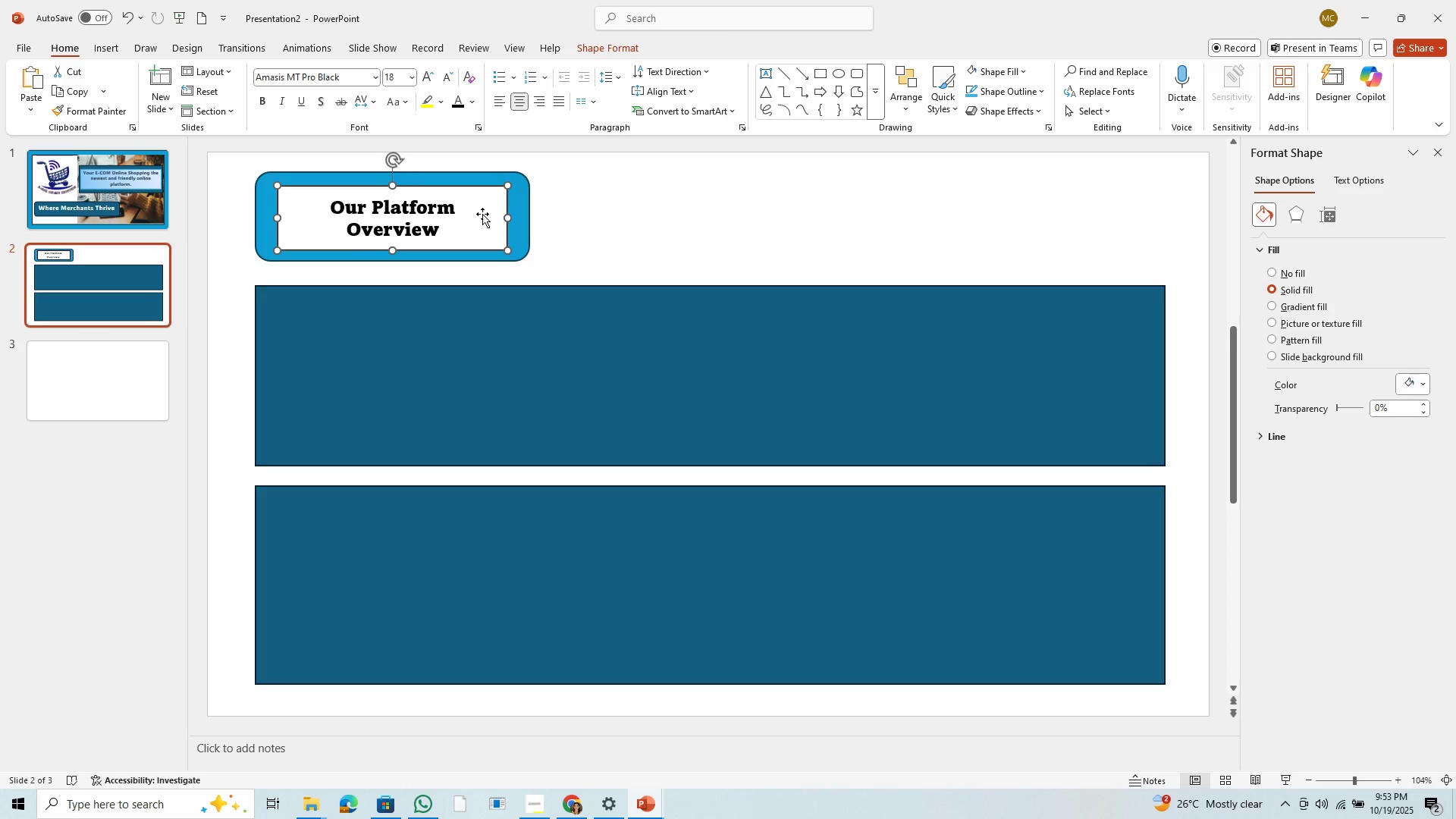 
key(Control+C)
 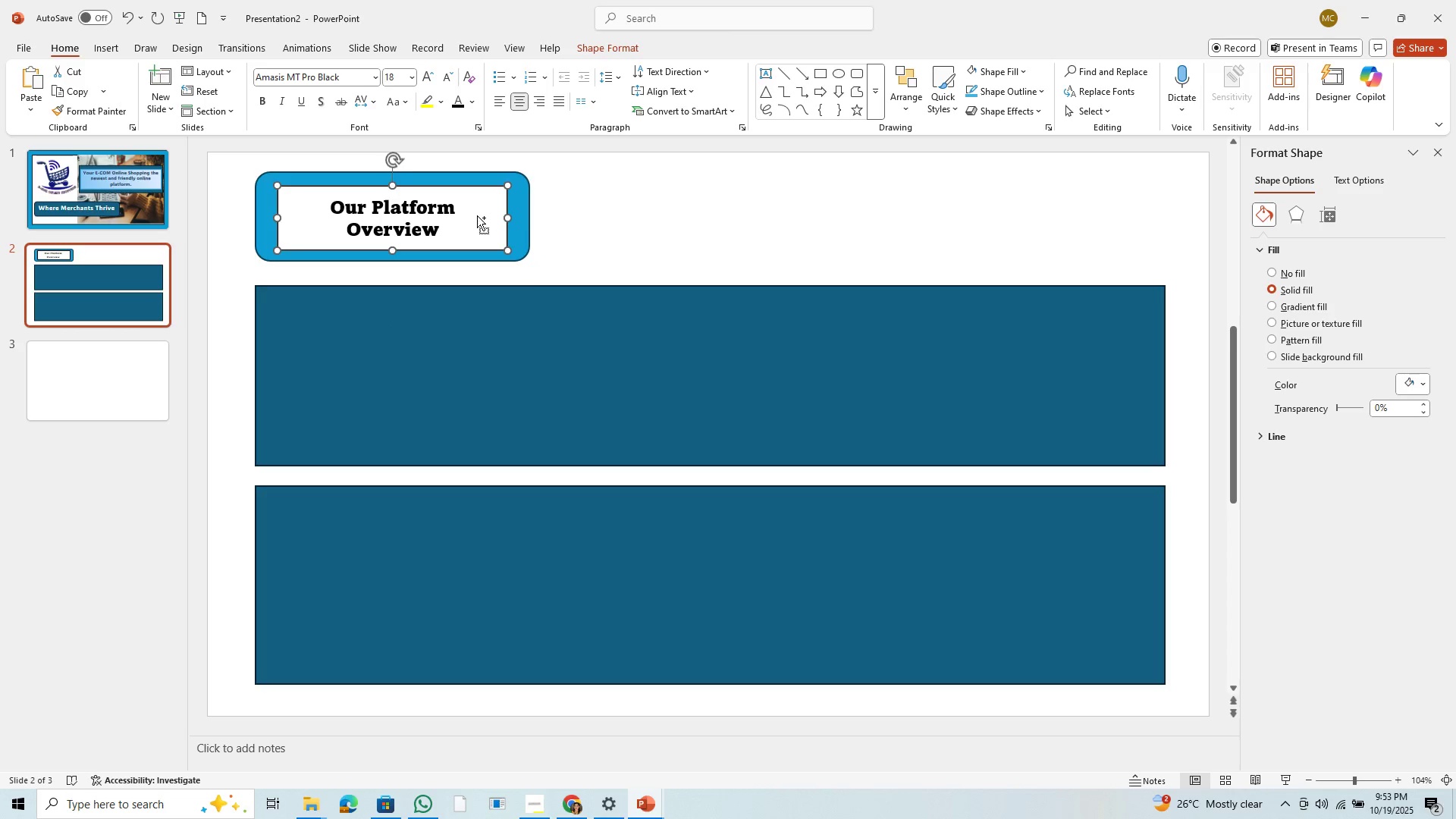 
key(Control+V)
 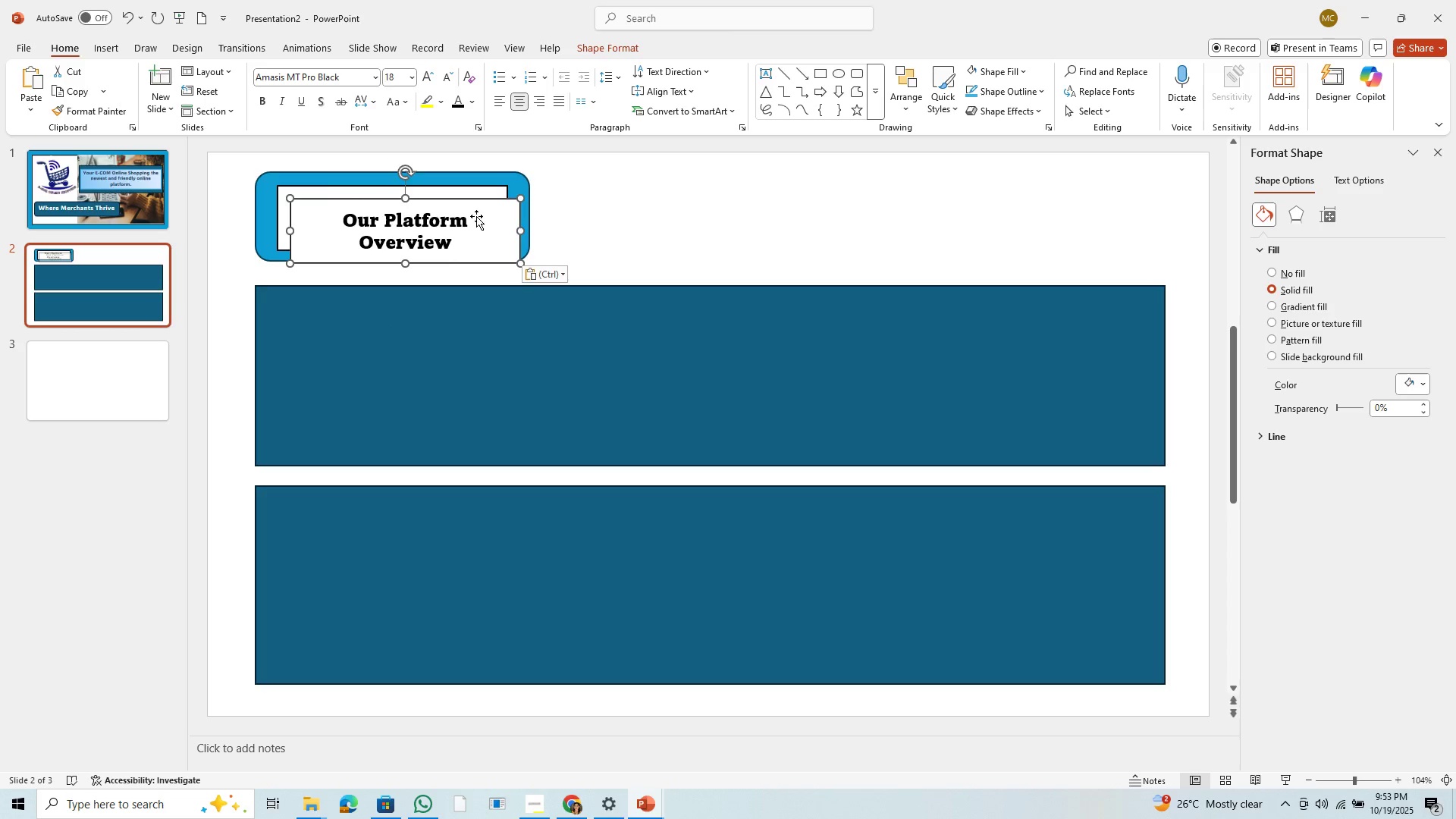 
left_click_drag(start_coordinate=[476, 216], to_coordinate=[462, 315])
 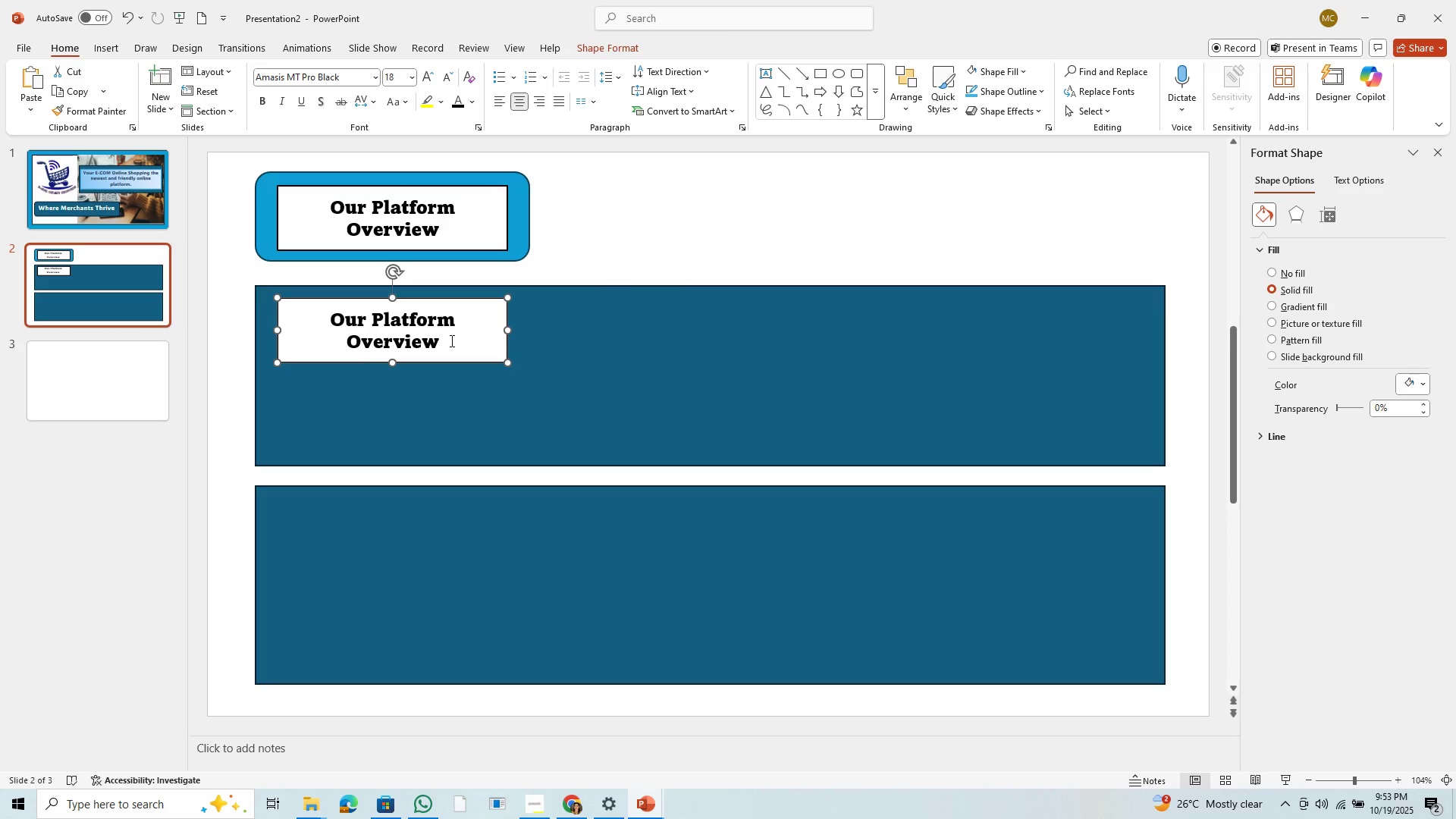 
left_click_drag(start_coordinate=[450, 340], to_coordinate=[350, 312])
 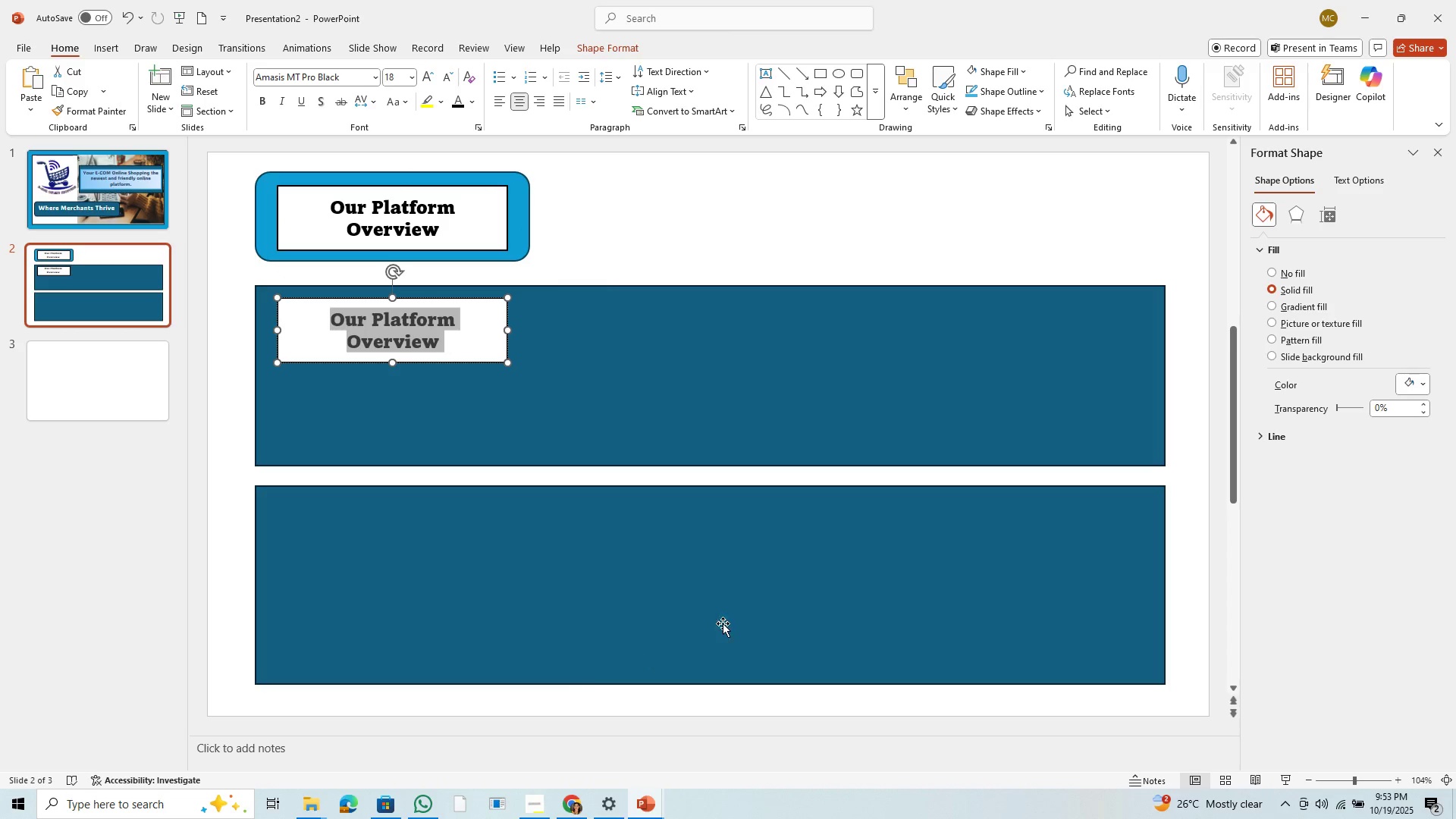 
wait(8.08)
 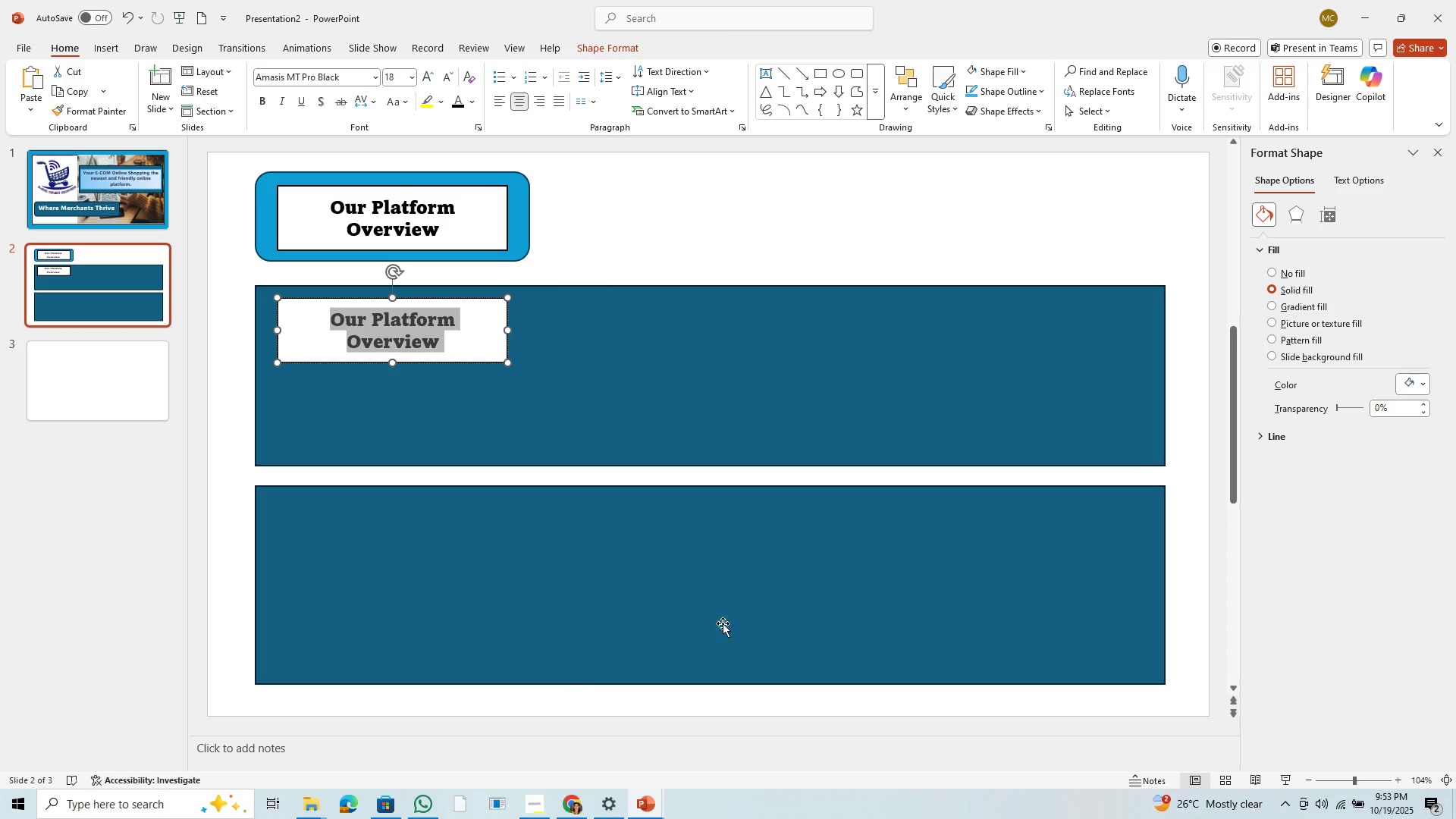 
type(V)
key(Backspace)
type(Visuin)
key(Backspace)
key(Backspace)
key(Backspace)
type(ion)
 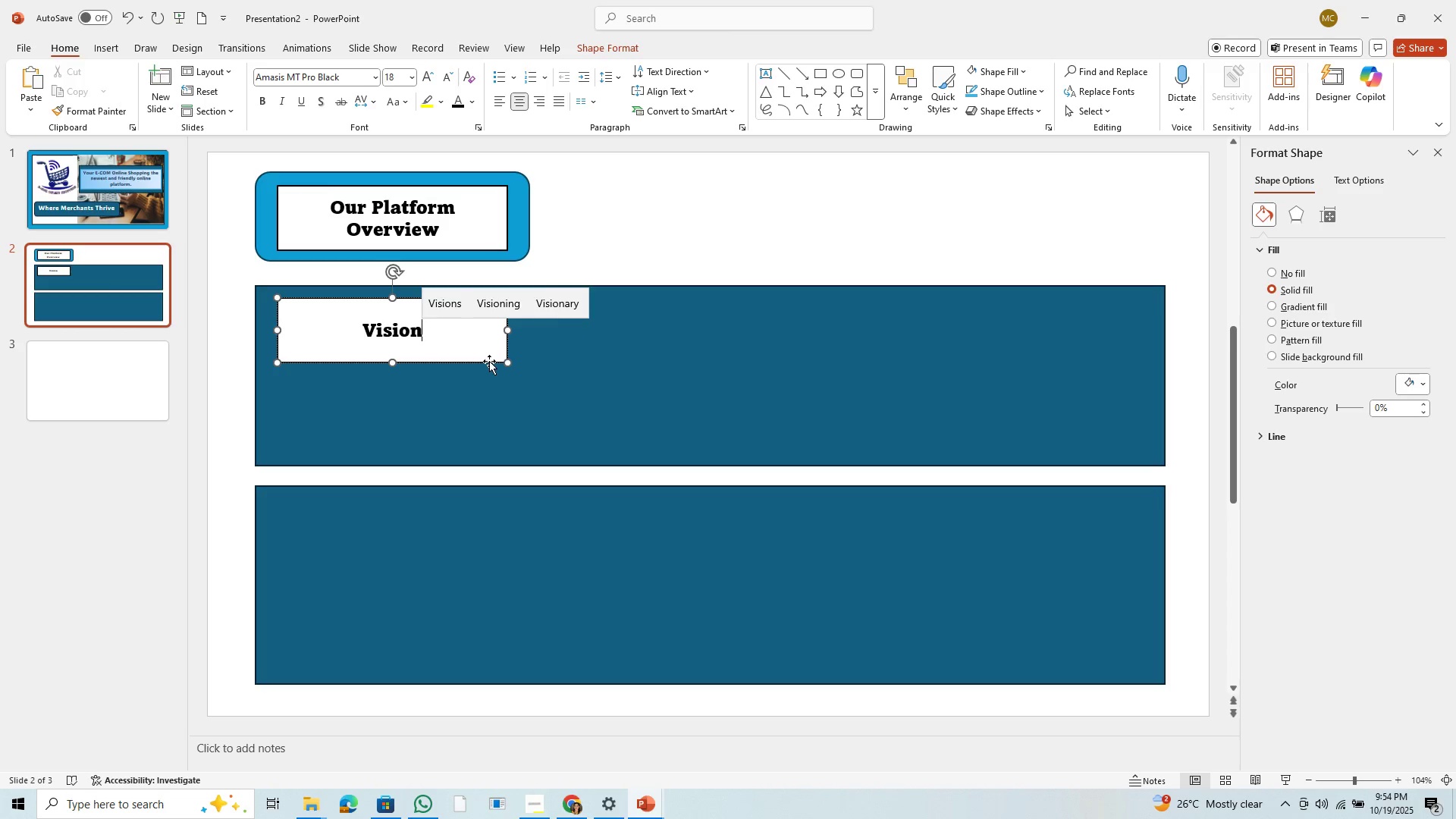 
left_click_drag(start_coordinate=[510, 361], to_coordinate=[387, 340])
 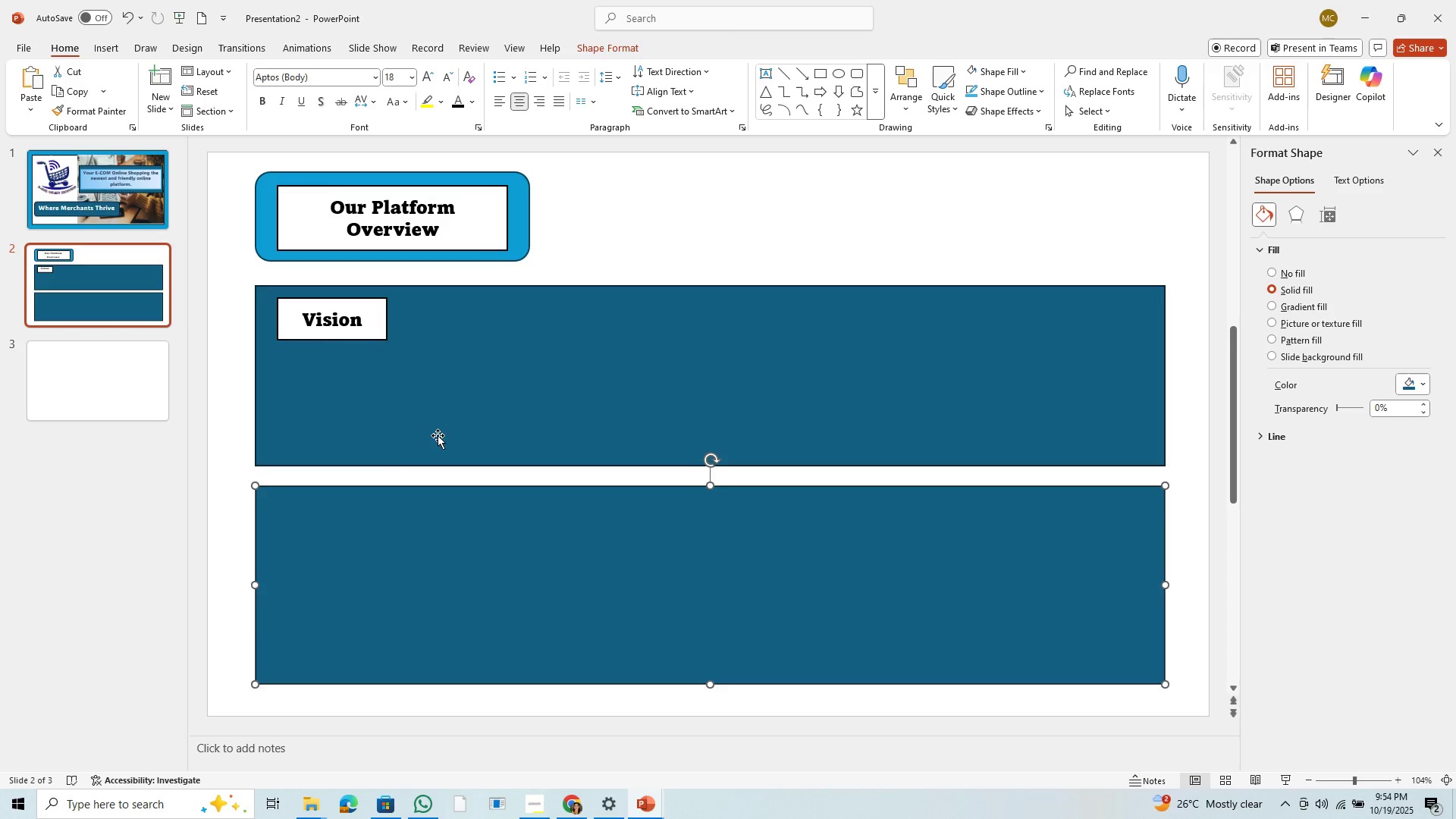 
wait(5.41)
 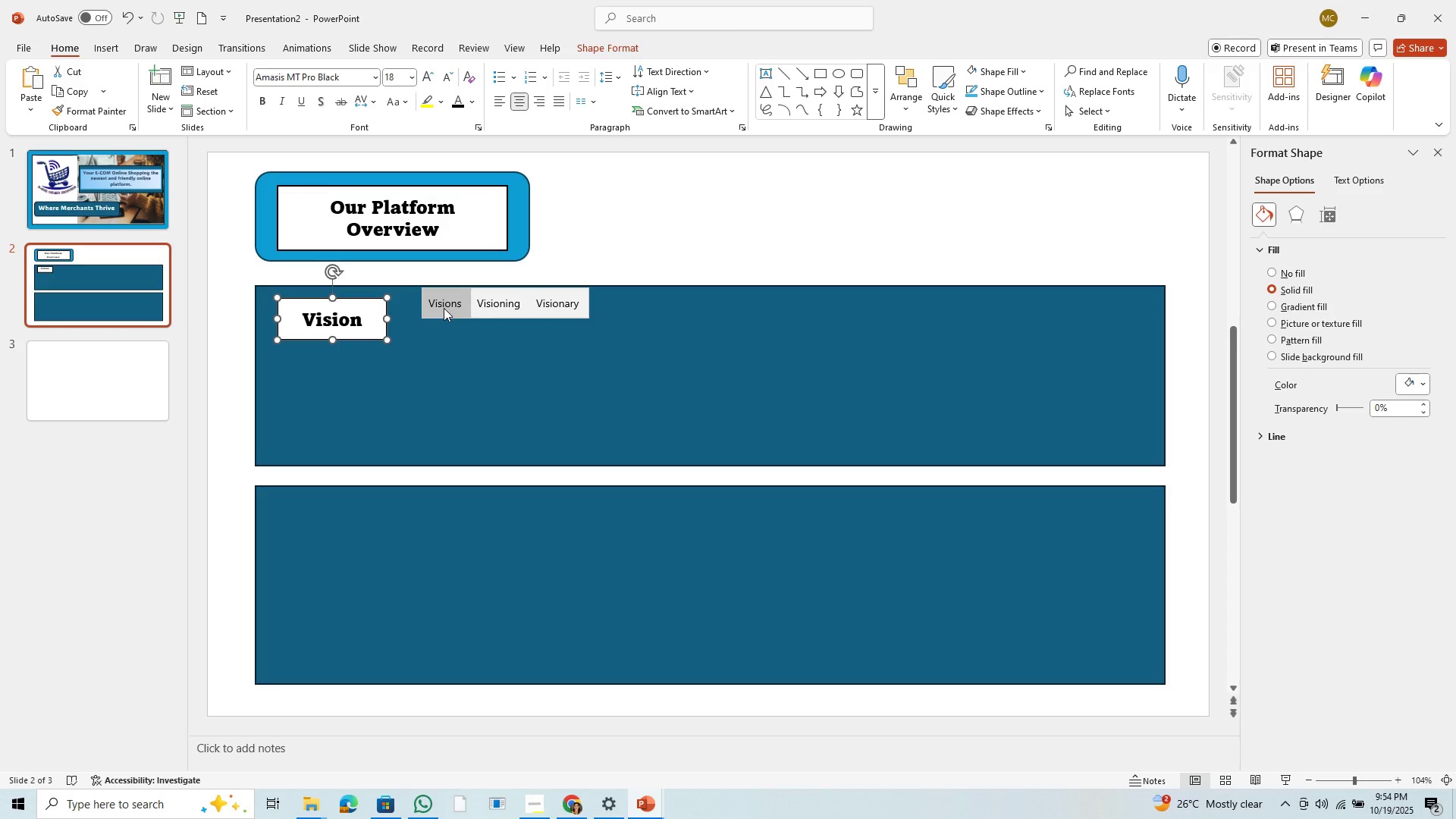 
left_click_drag(start_coordinate=[342, 366], to_coordinate=[340, 361])
 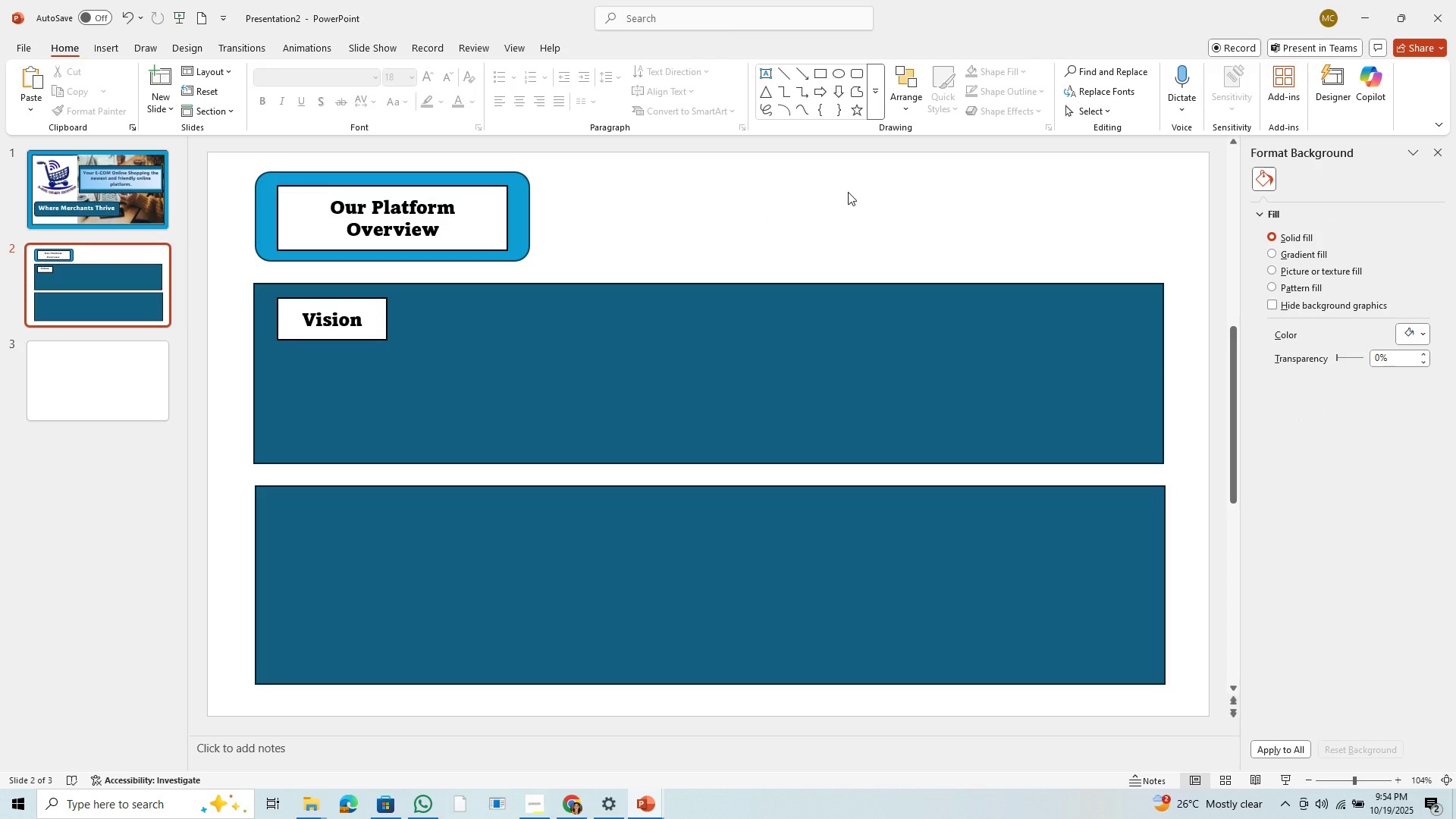 
left_click([859, 199])
 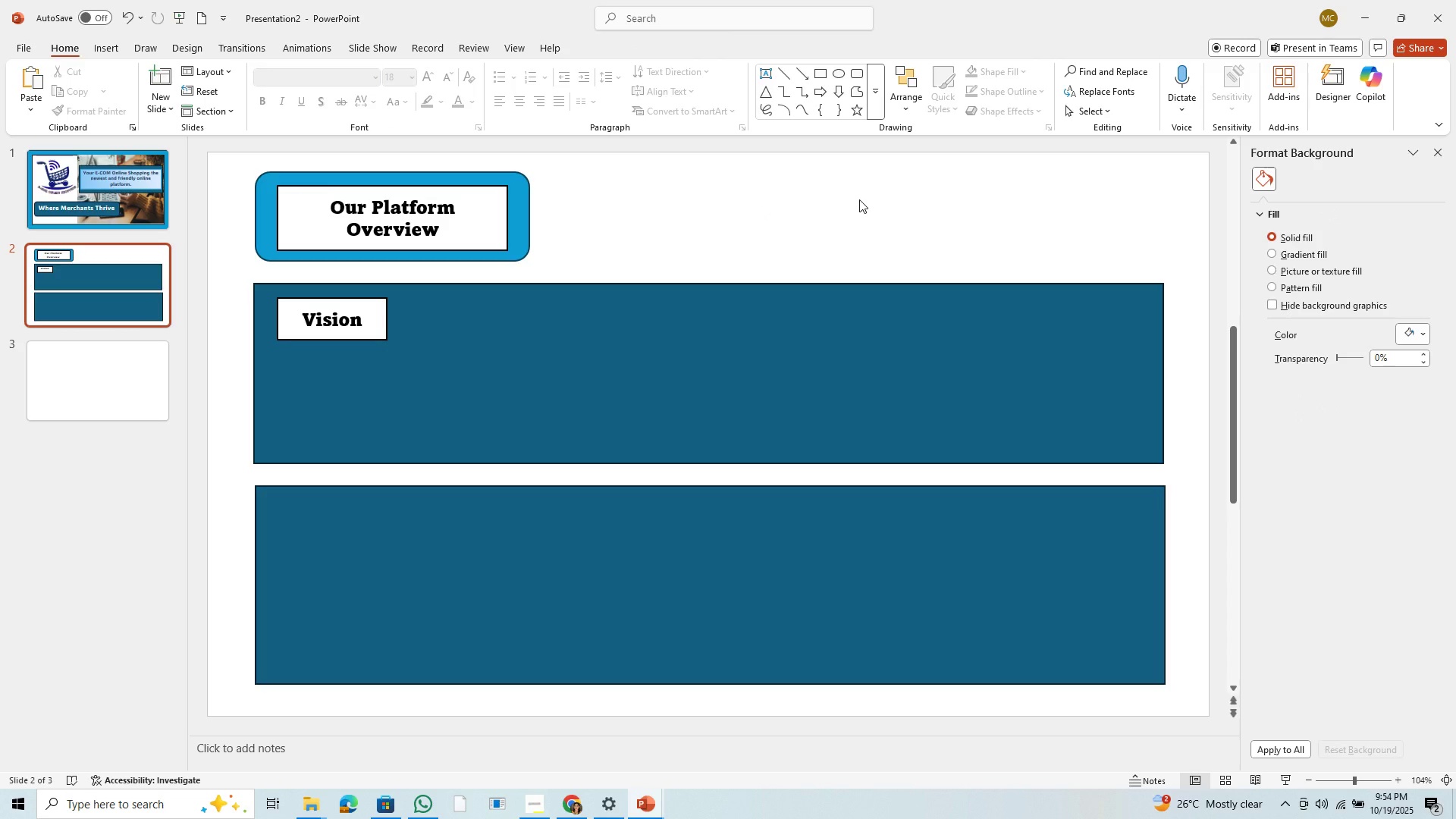 
left_click([859, 199])
 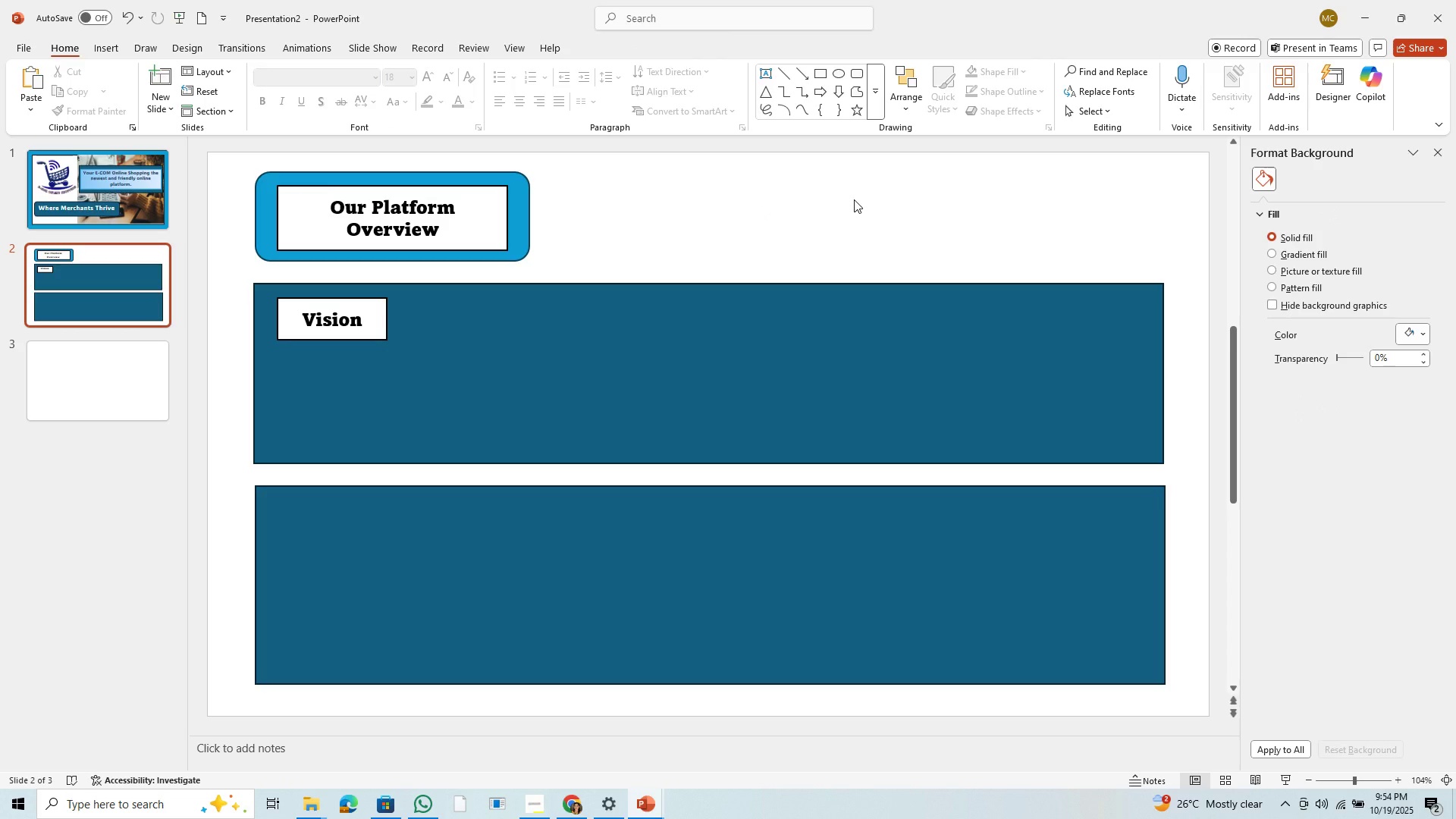 
left_click([854, 199])
 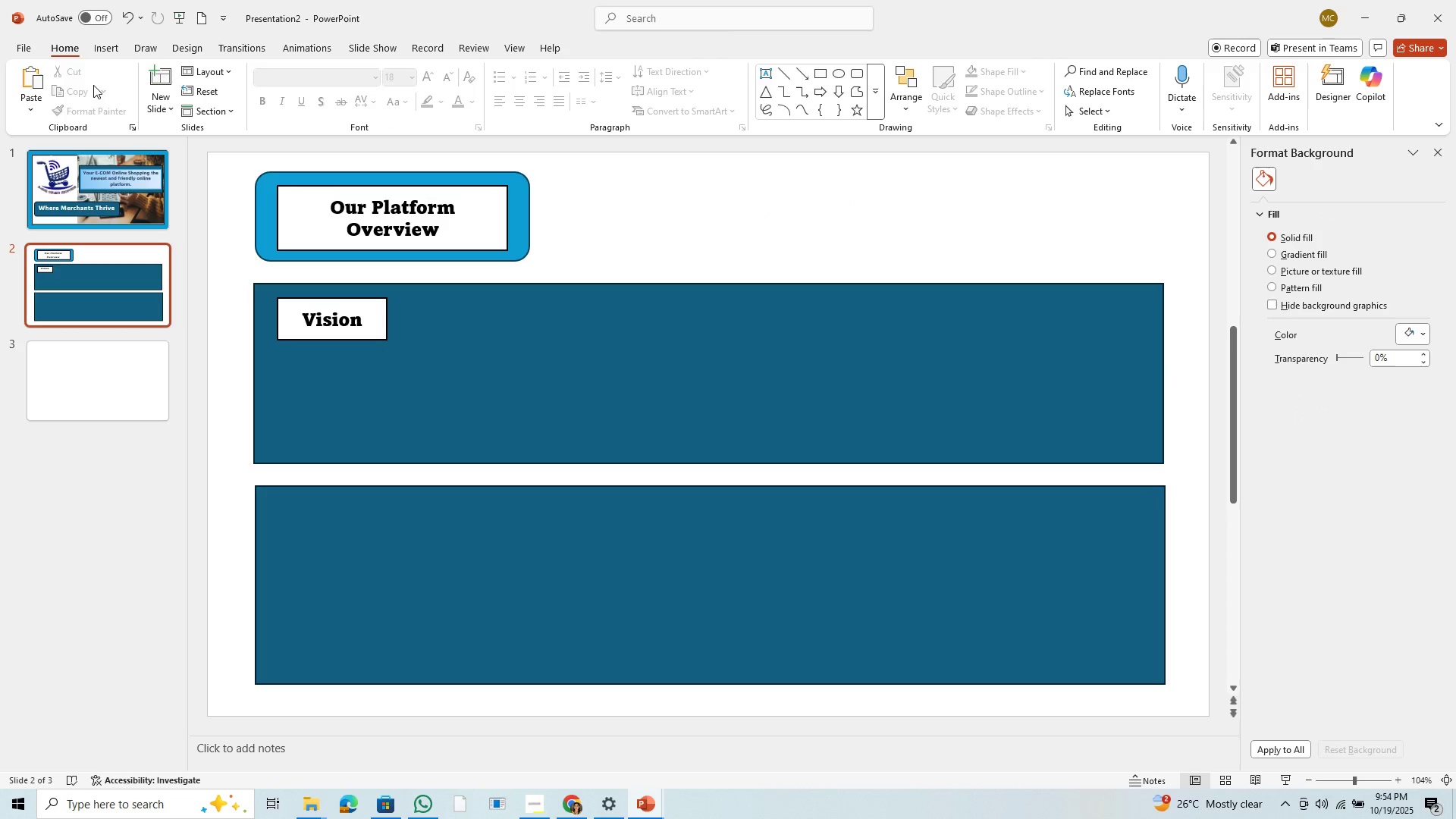 
left_click([75, 49])
 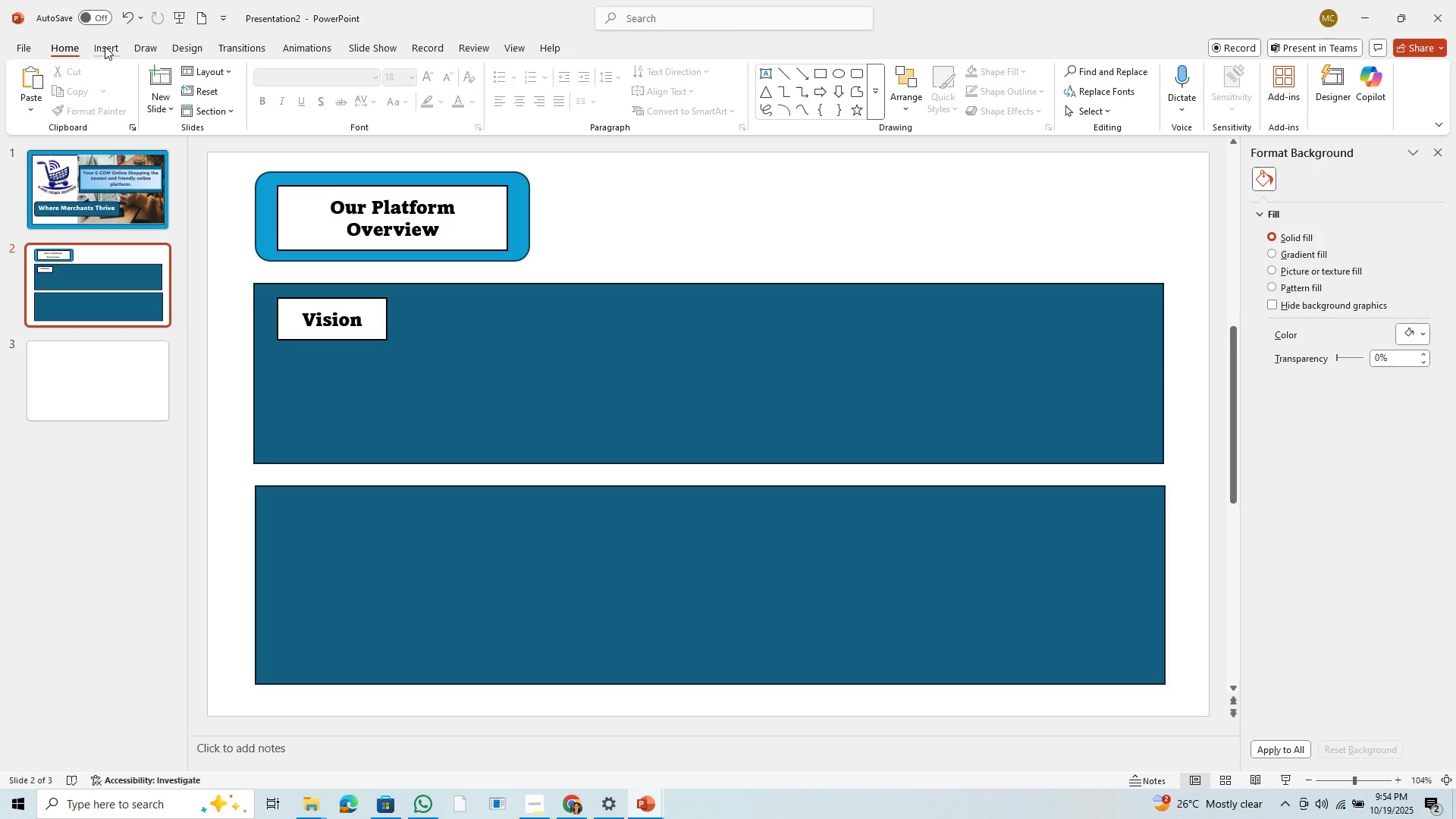 
left_click([105, 47])
 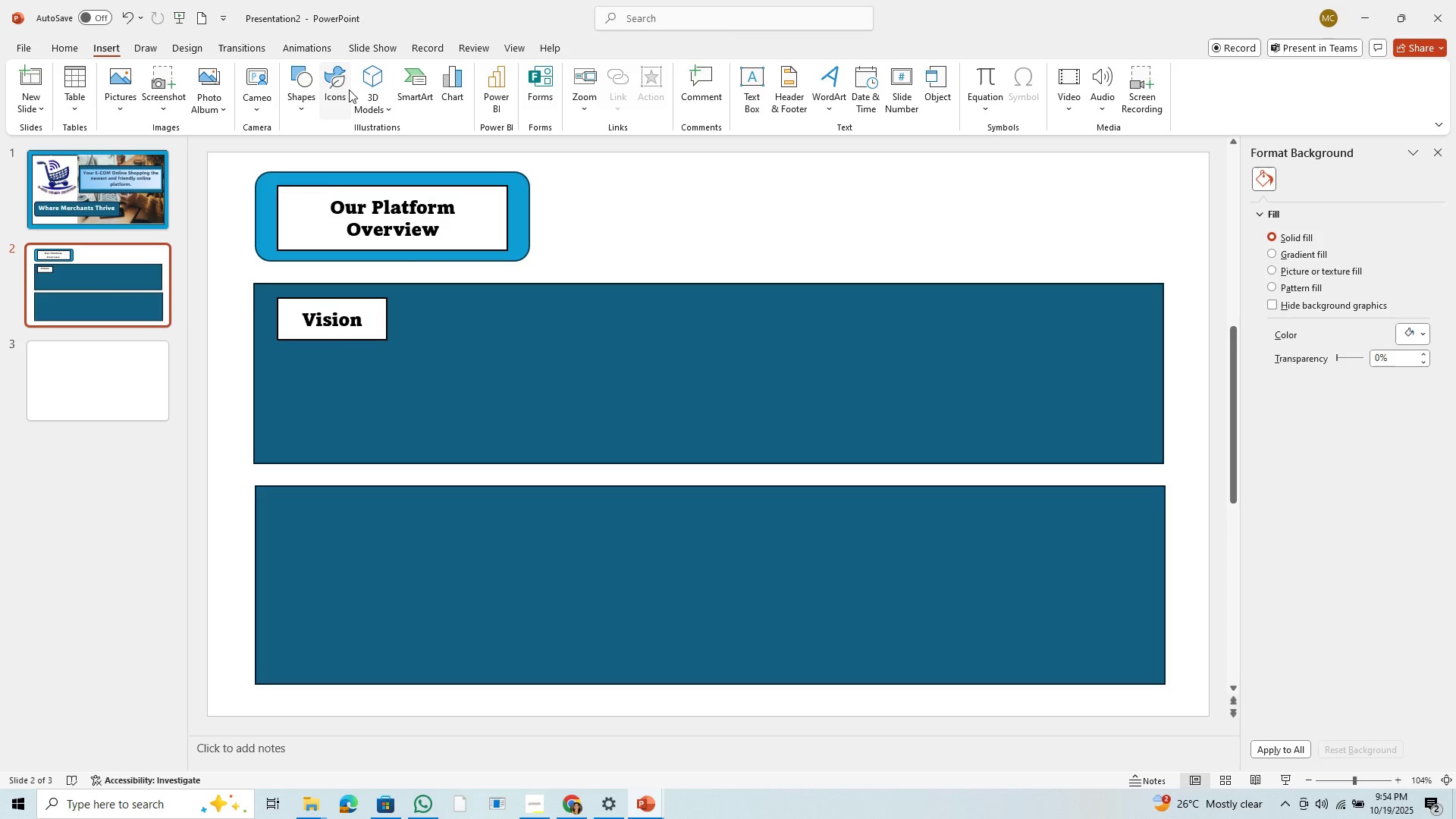 
wait(7.81)
 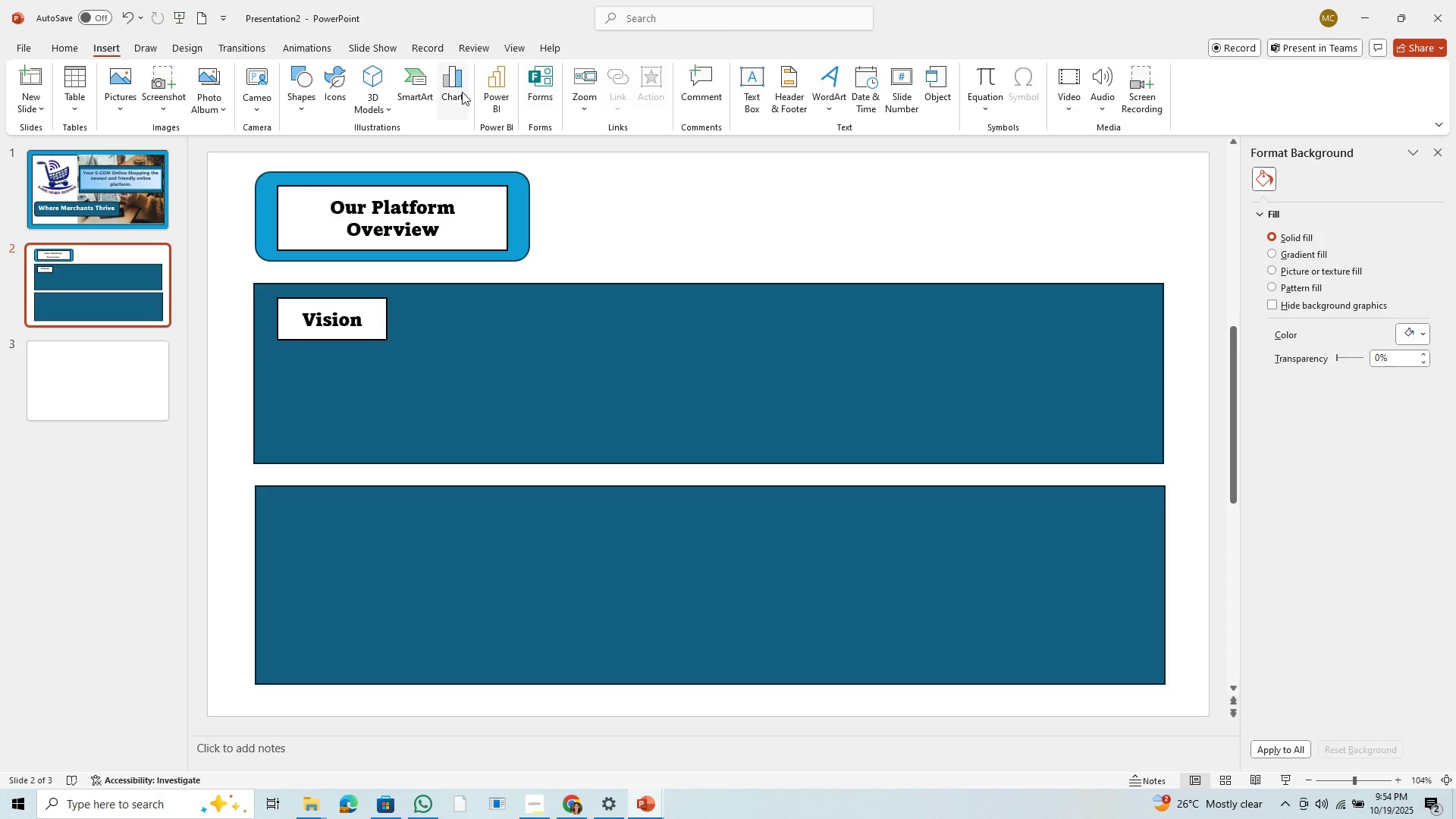 
mouse_move([277, 185])
 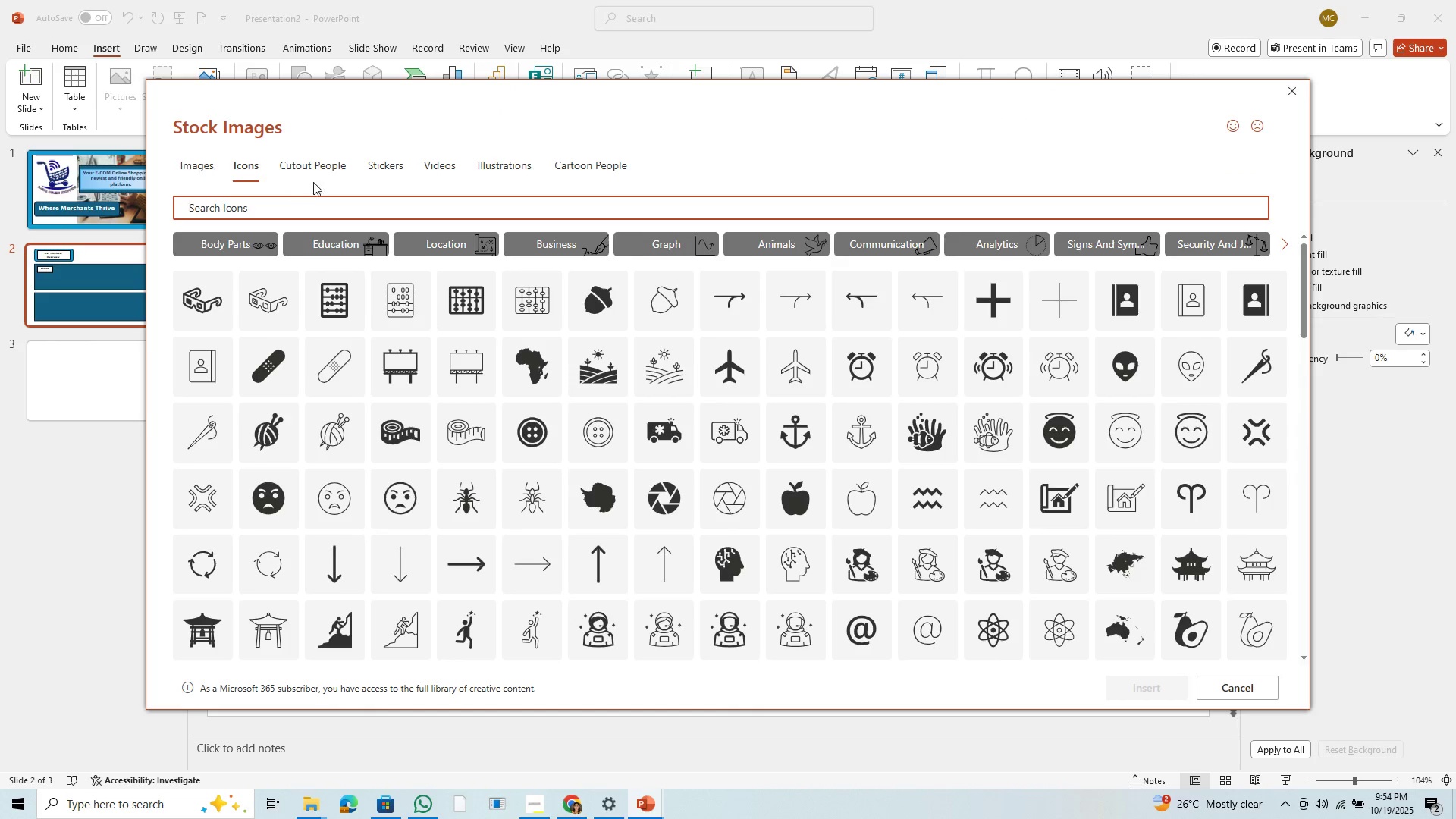 
left_click([318, 168])
 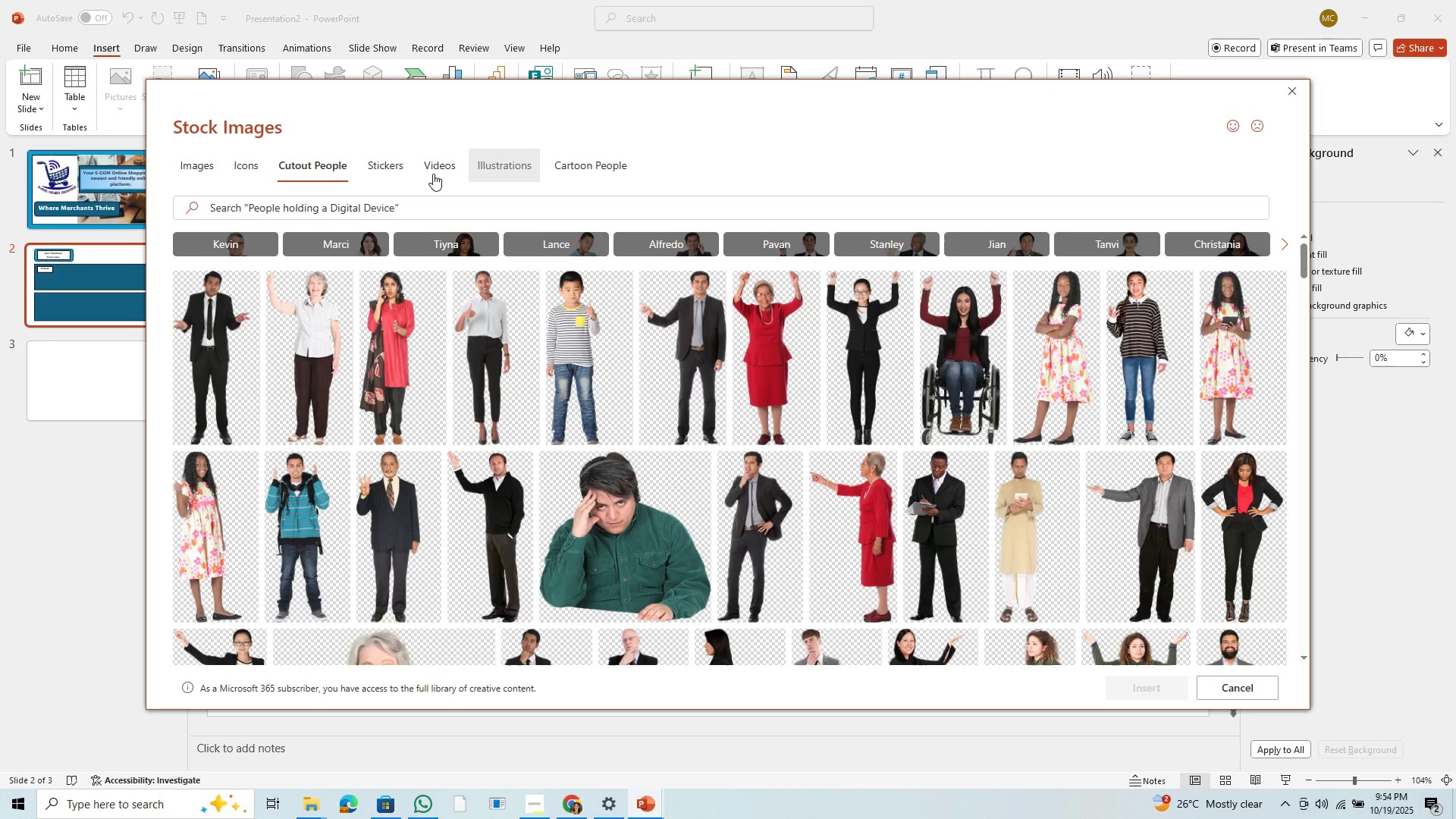 
left_click([202, 165])
 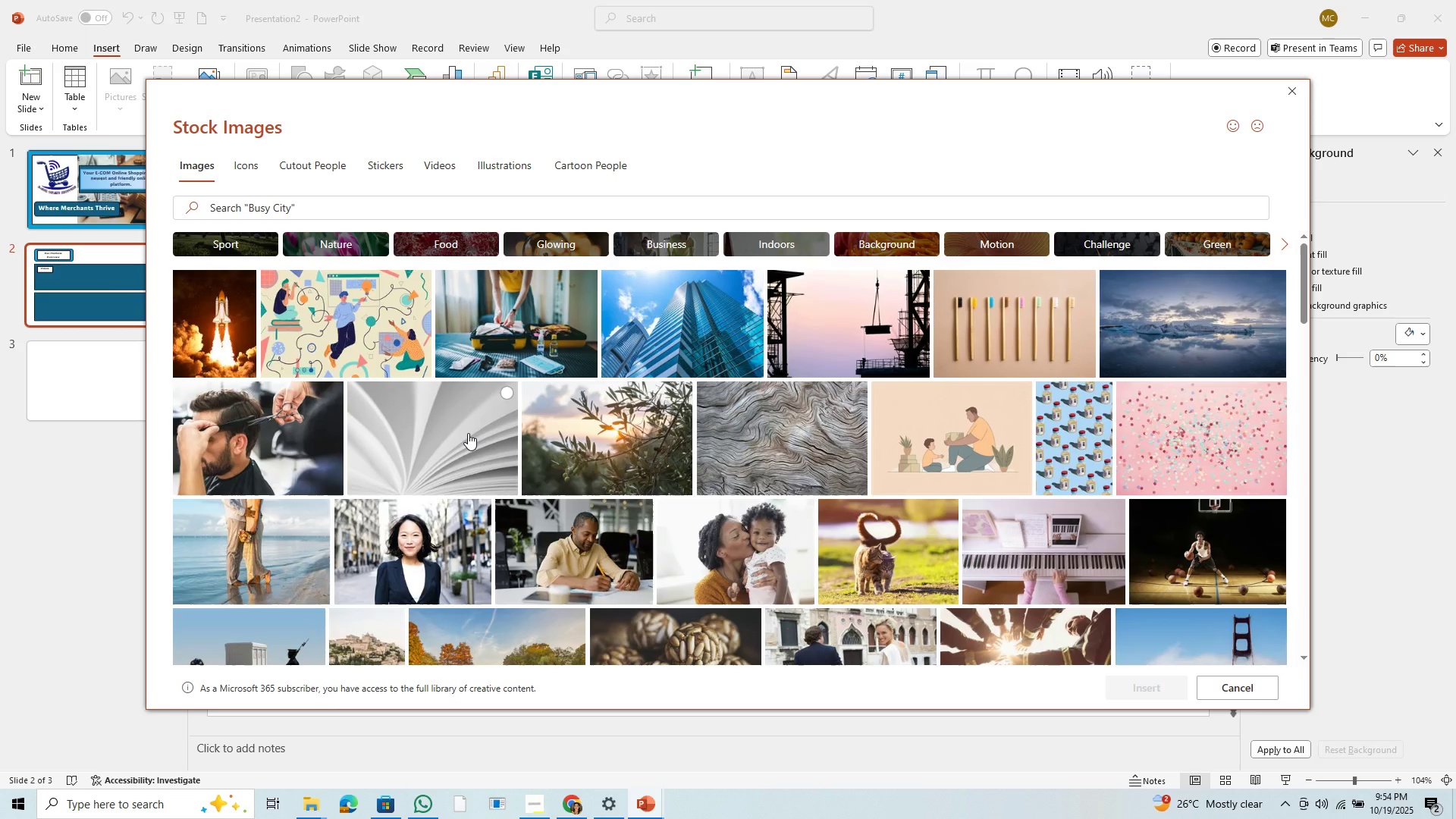 
scroll: coordinate [299, 488], scroll_direction: down, amount: 6.0
 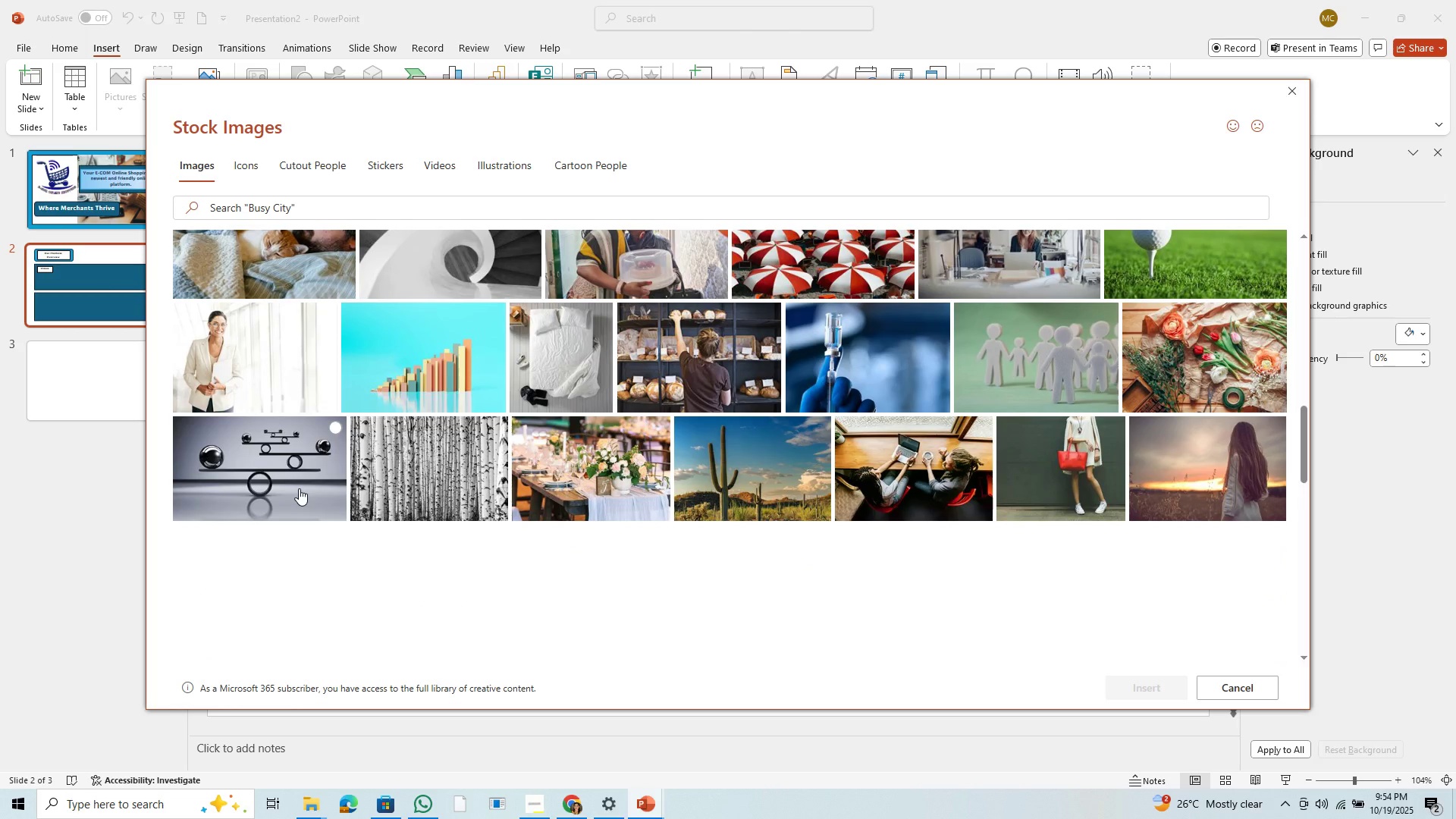 
scroll: coordinate [684, 487], scroll_direction: down, amount: 5.0
 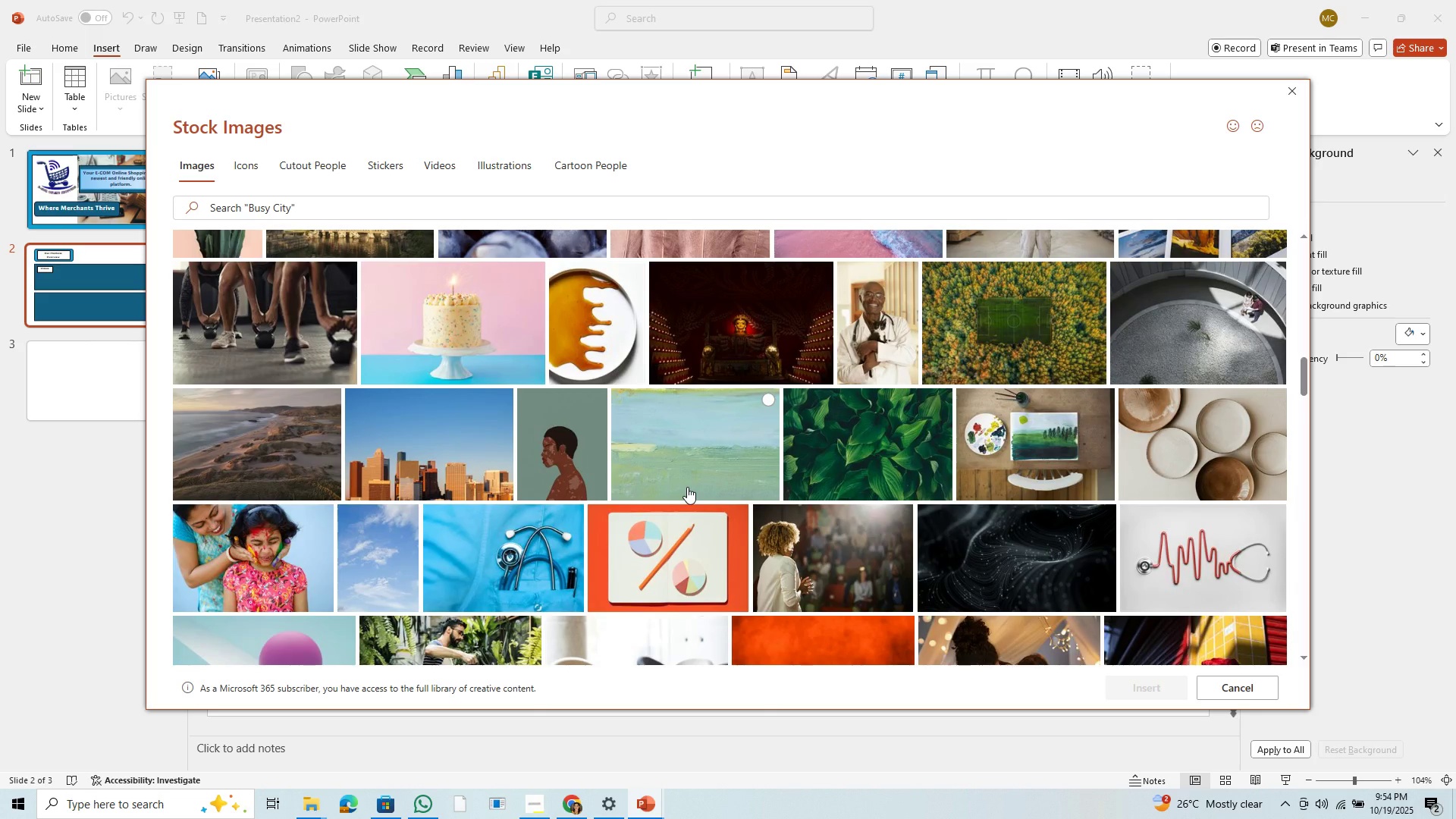 
scroll: coordinate [687, 487], scroll_direction: up, amount: 4.0
 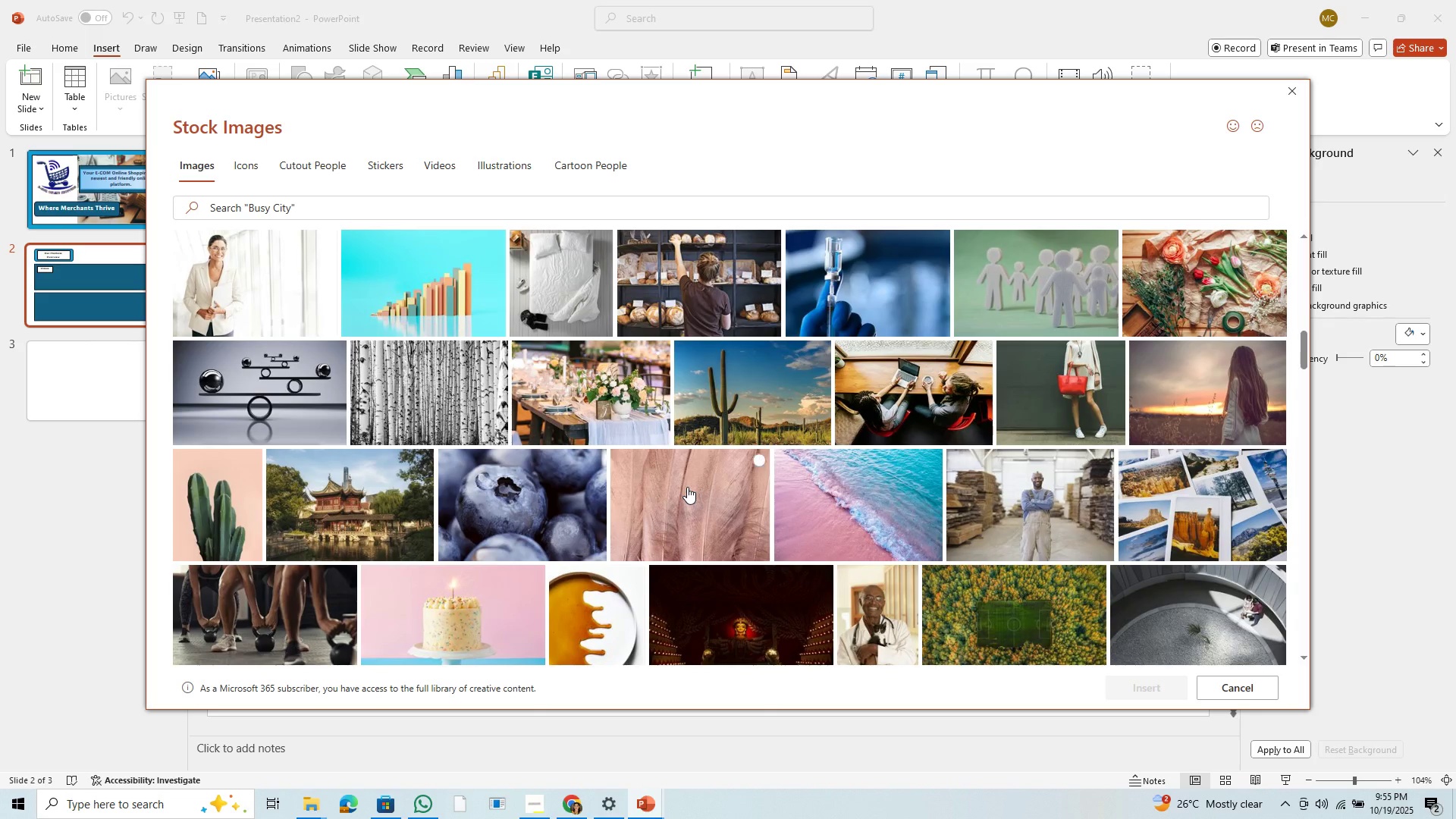 
scroll: coordinate [853, 470], scroll_direction: down, amount: 16.0
 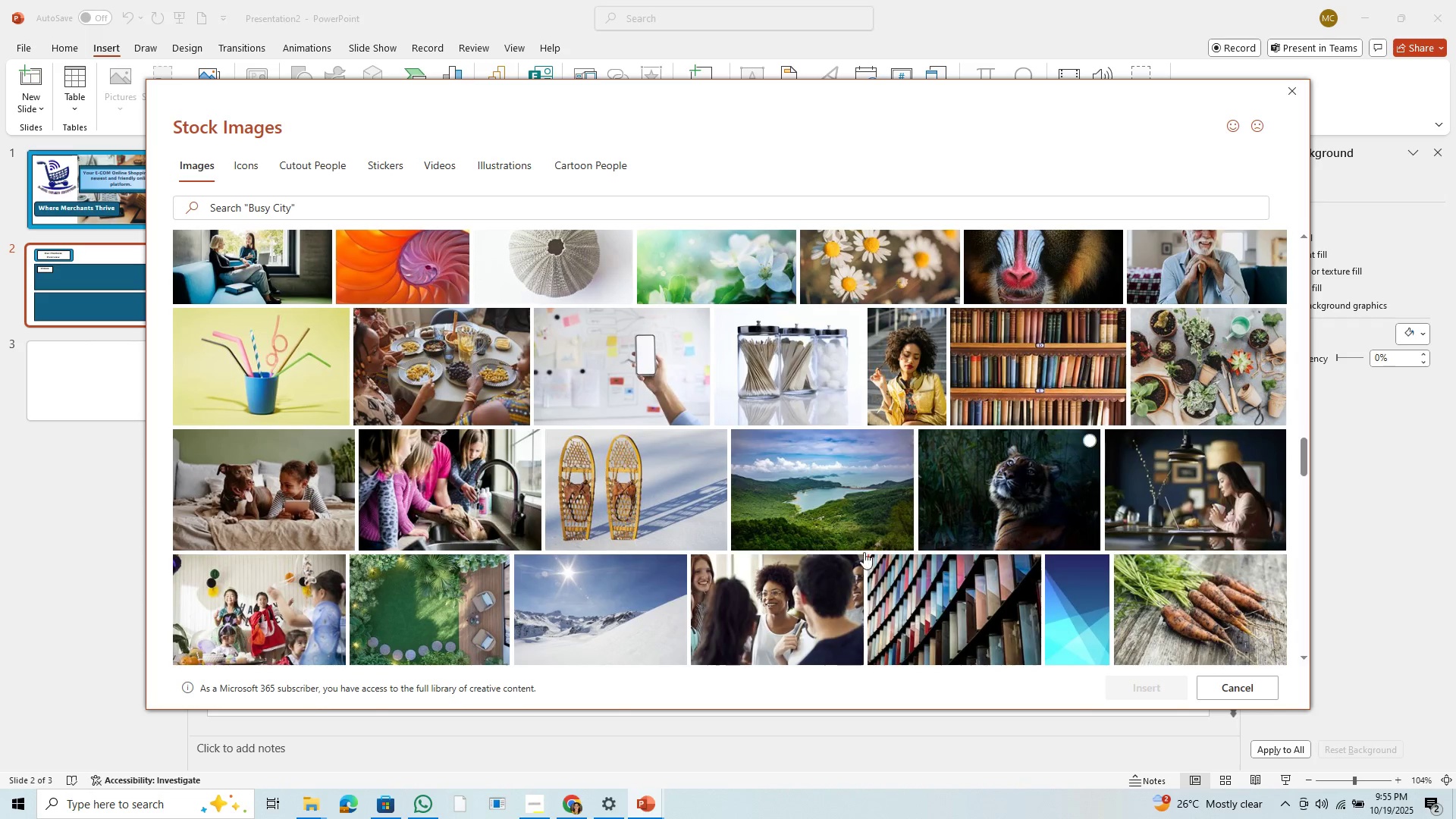 
left_click([810, 583])
 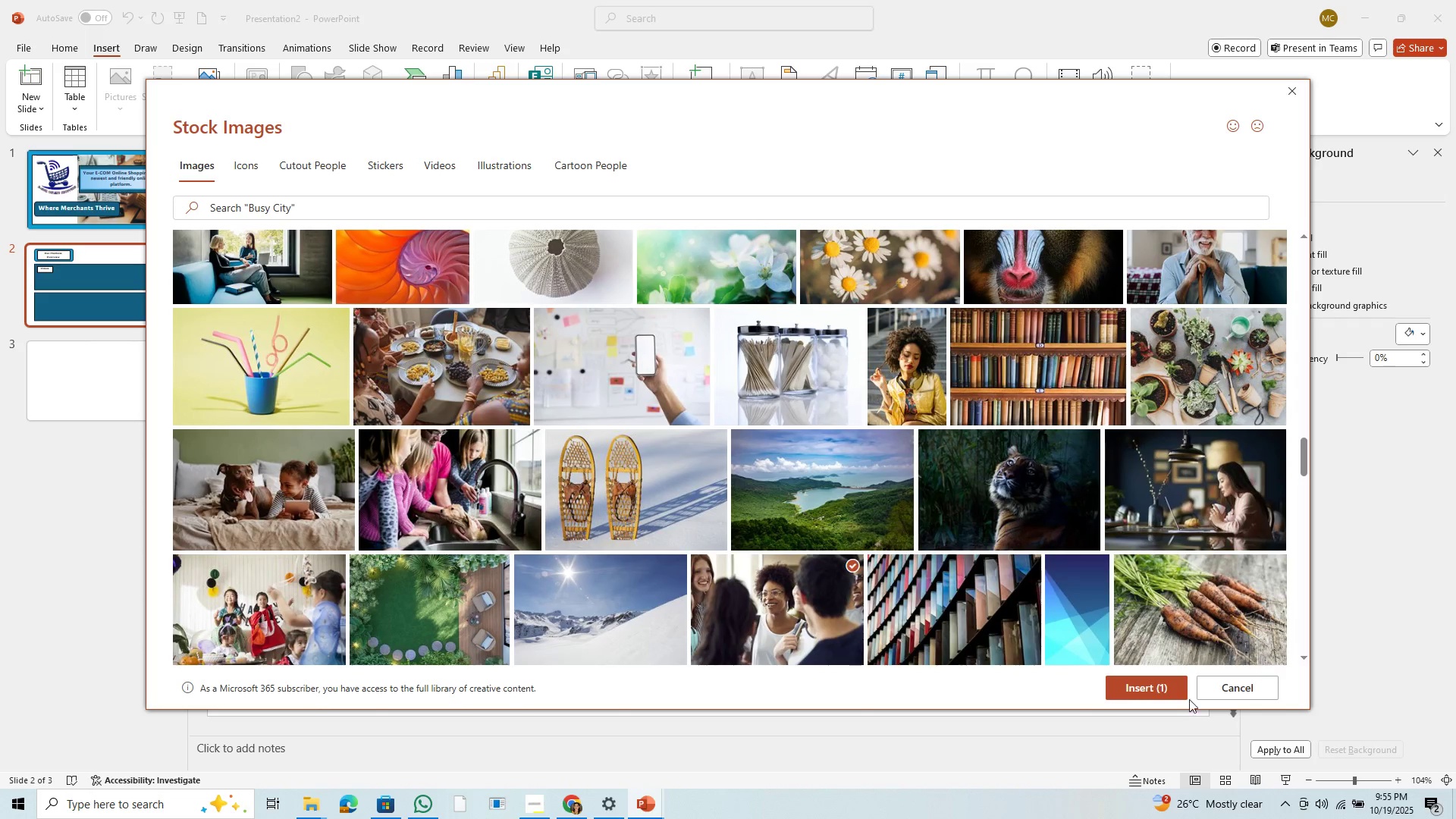 
left_click([1155, 680])
 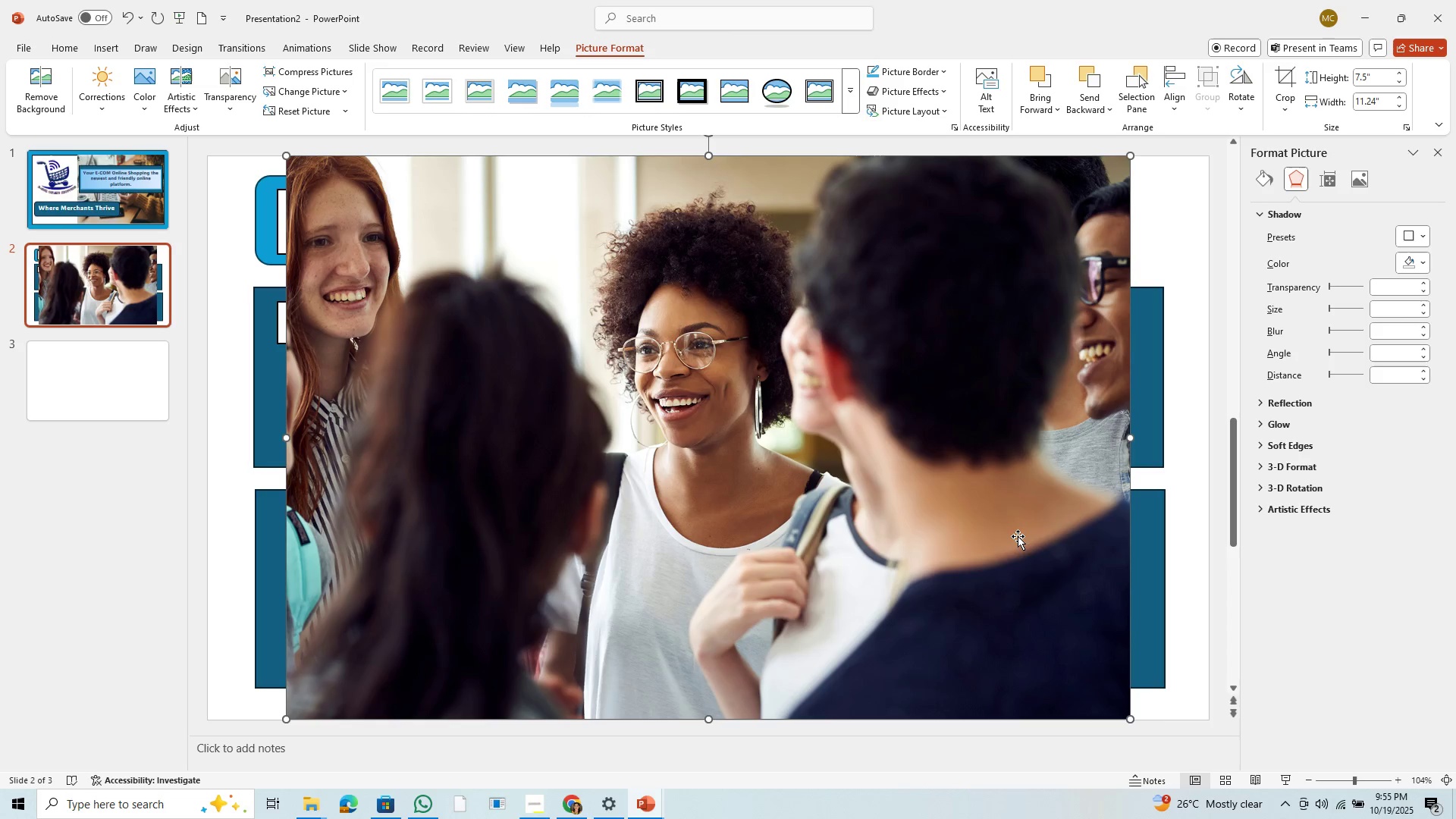 
right_click([964, 394])
 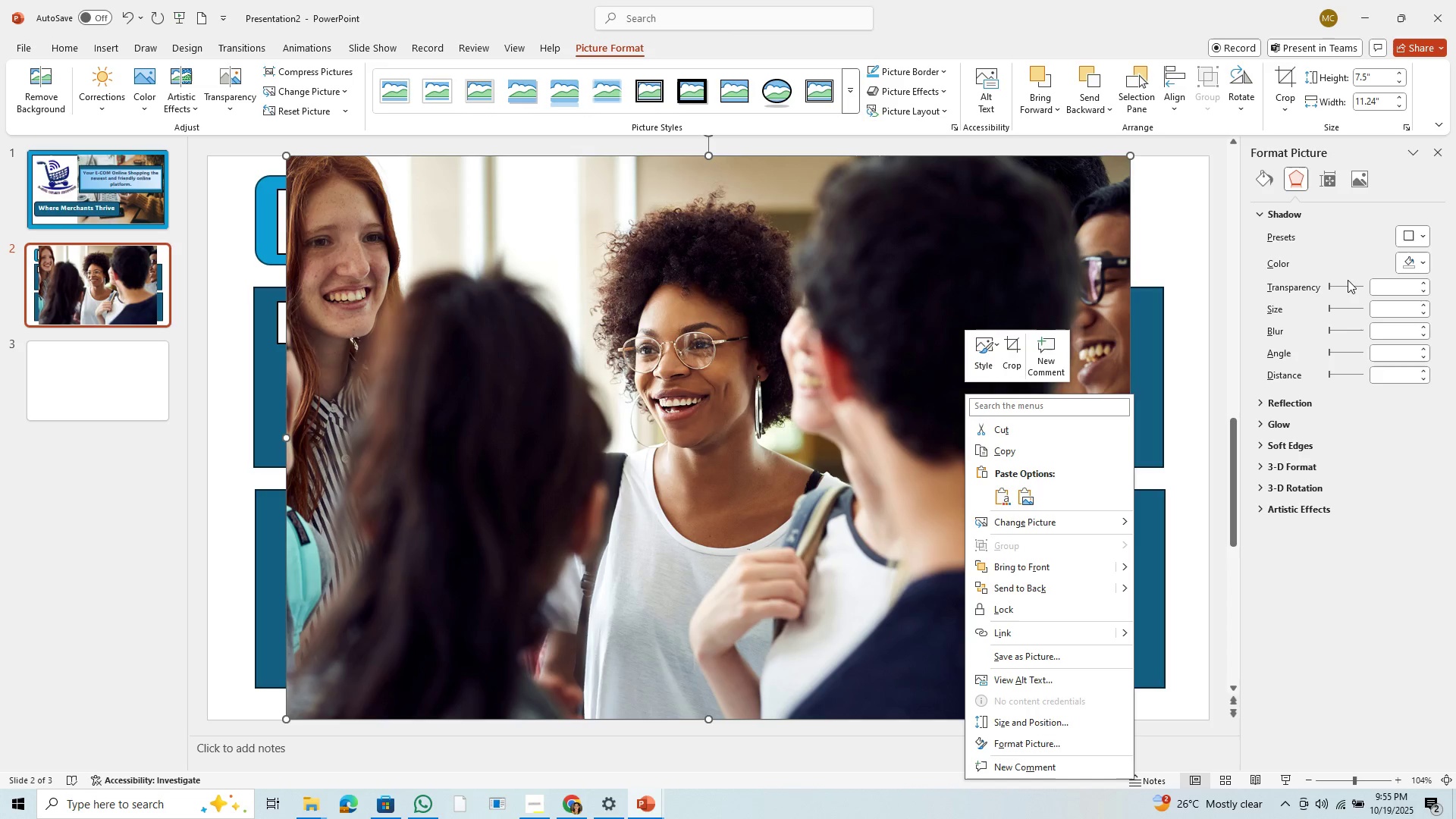 
left_click([1345, 287])
 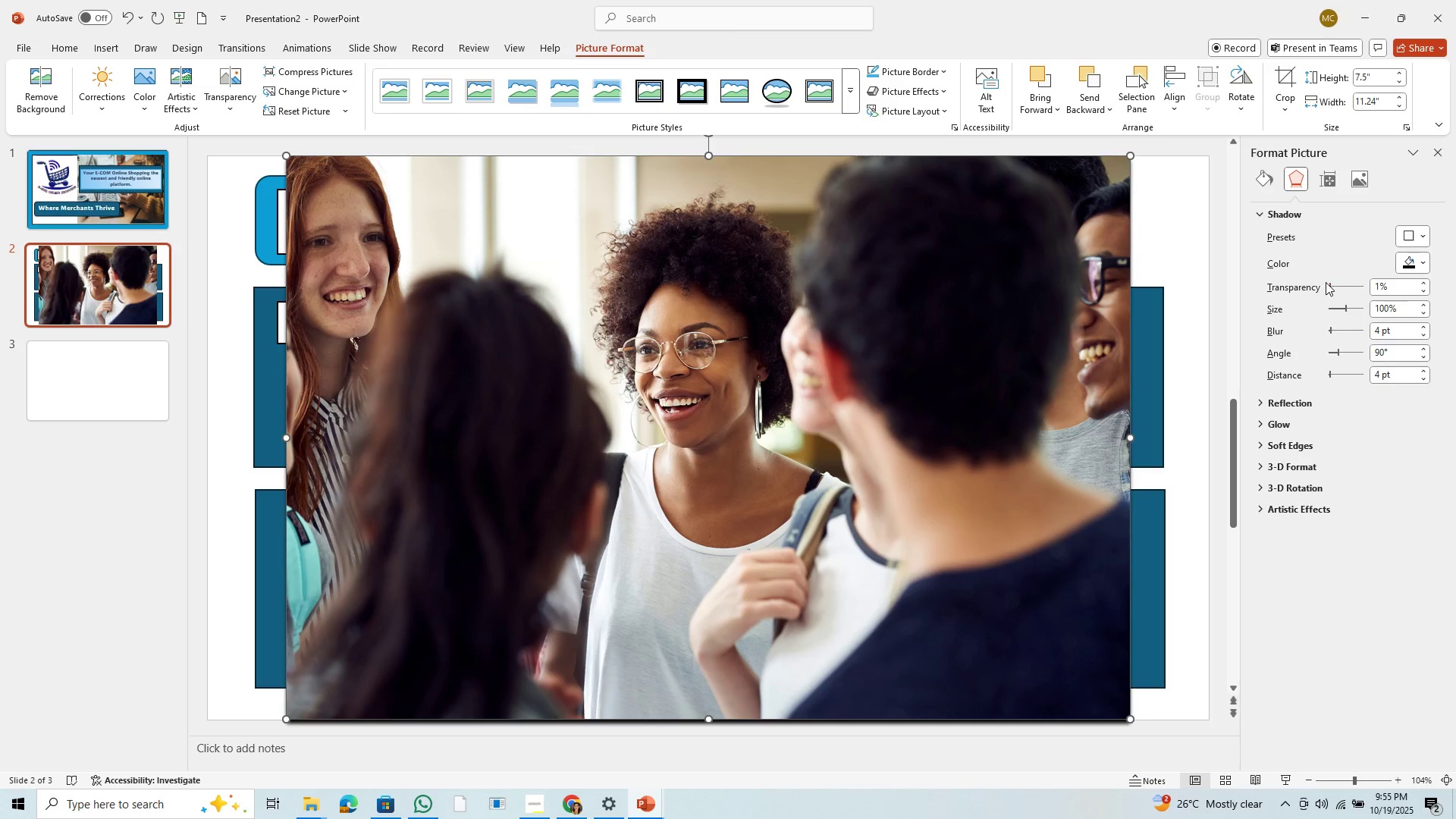 
left_click_drag(start_coordinate=[1332, 283], to_coordinate=[1252, 290])
 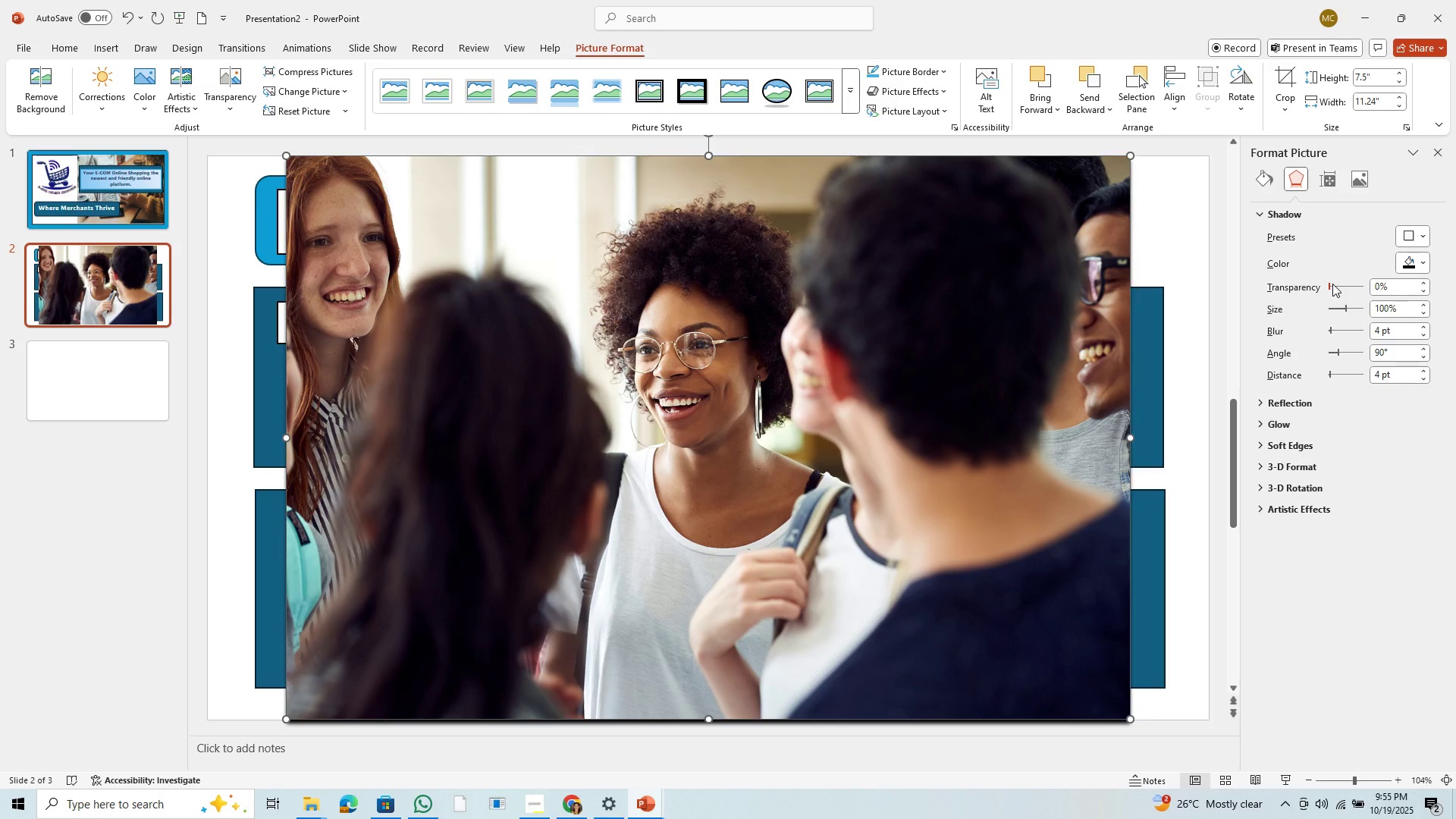 
left_click_drag(start_coordinate=[1332, 284], to_coordinate=[1411, 275])
 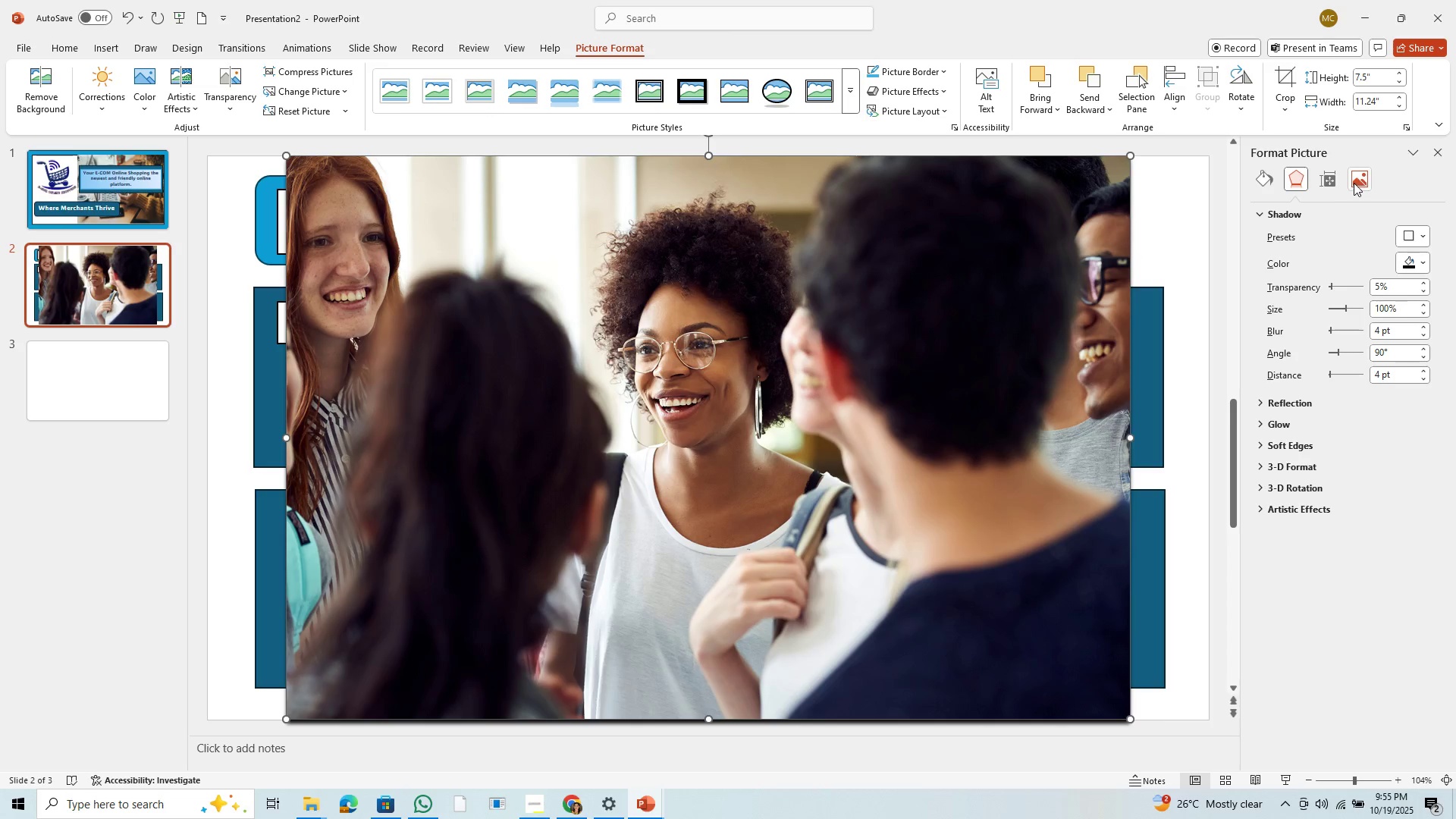 
left_click([1354, 177])
 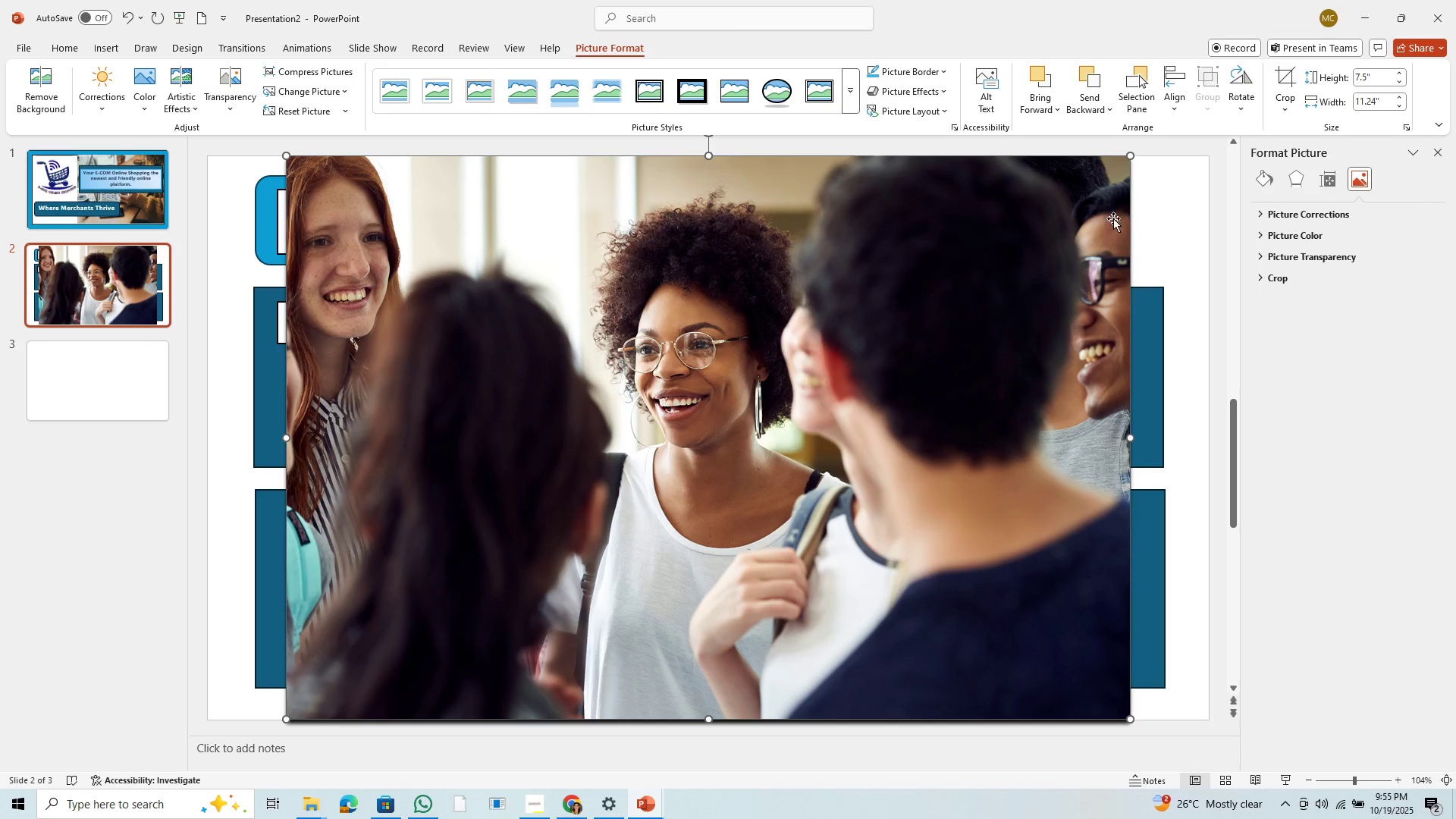 
right_click([954, 293])
 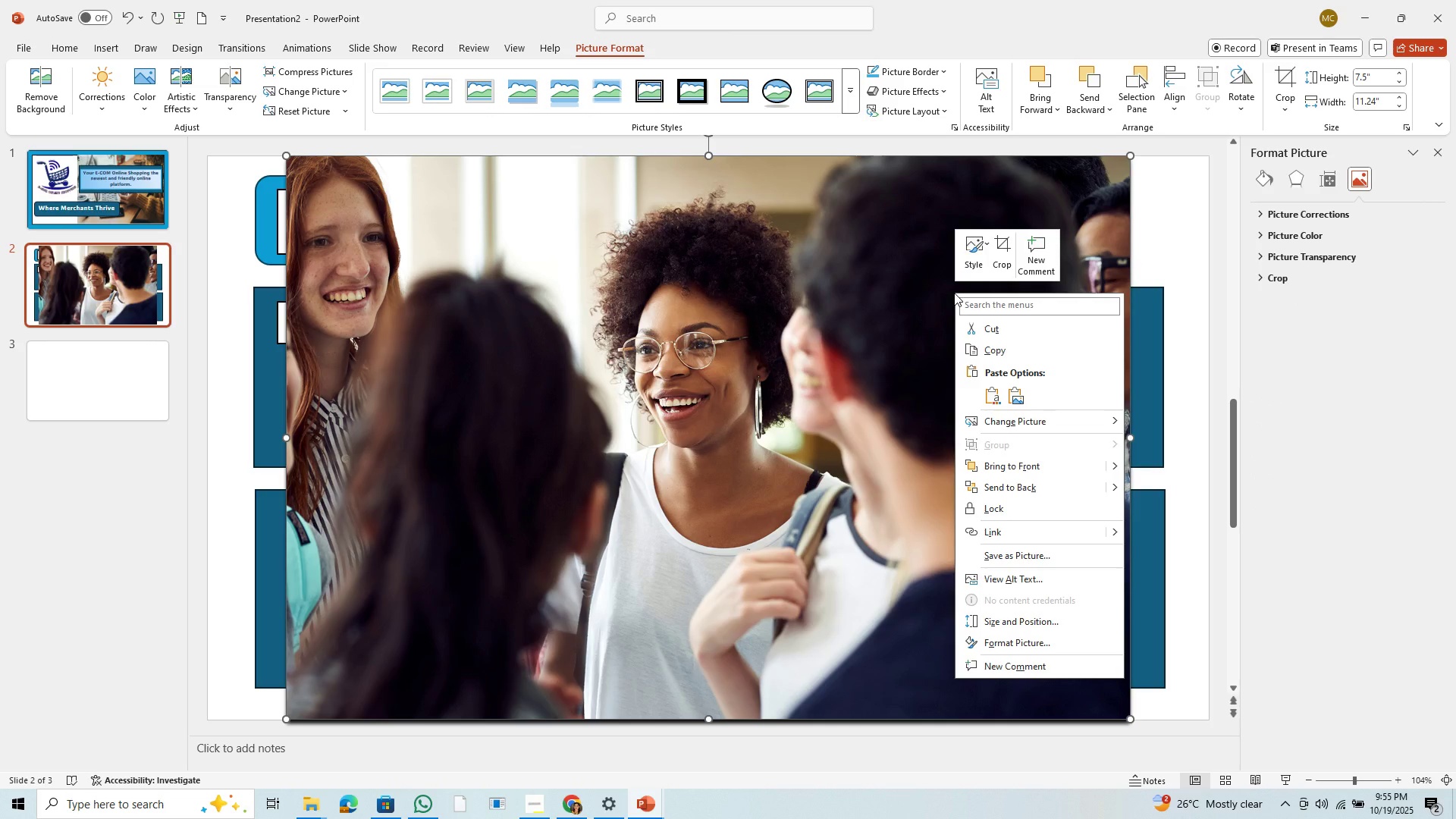 
key(Backspace)
 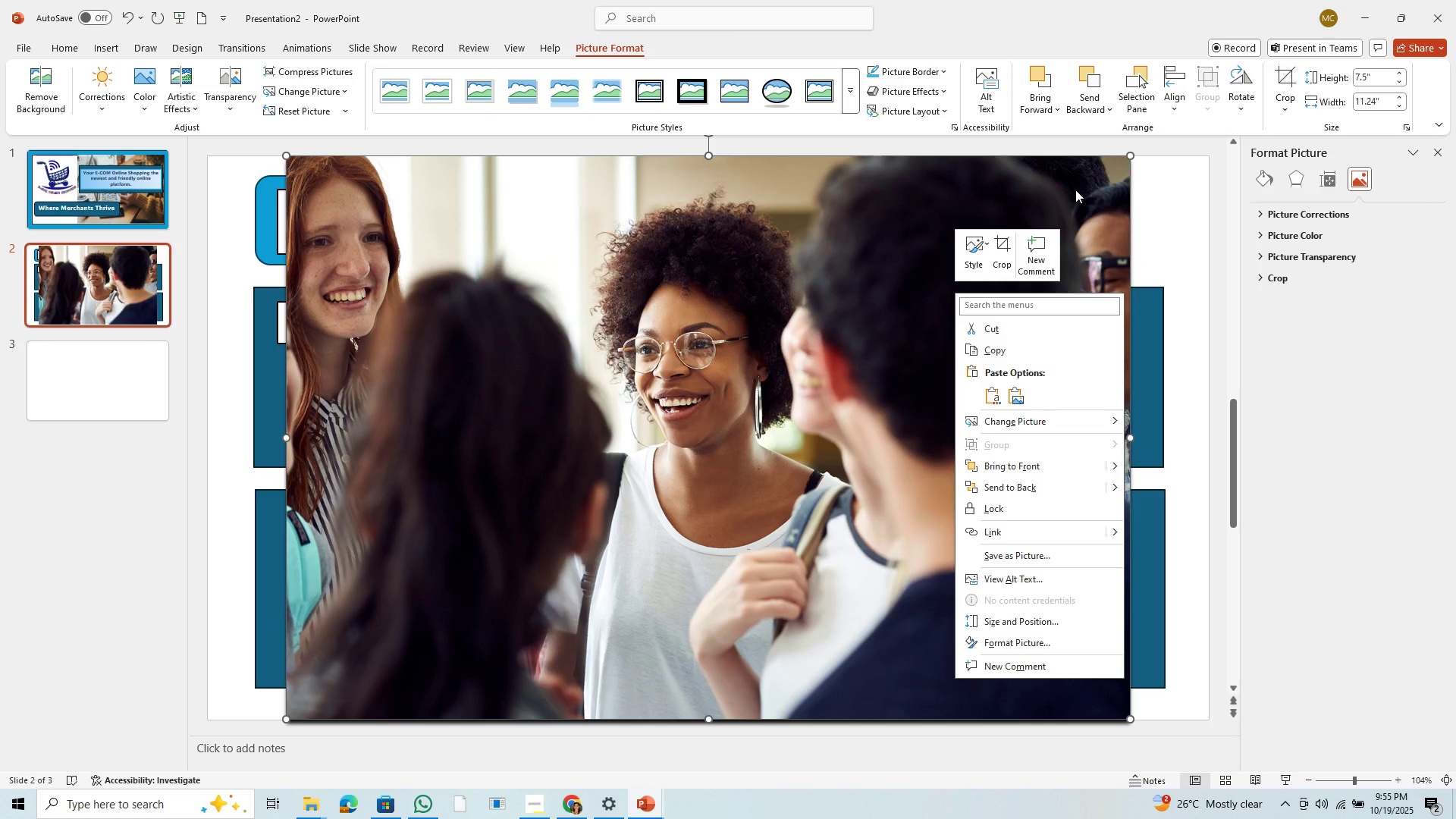 
left_click_drag(start_coordinate=[1077, 190], to_coordinate=[1084, 196])
 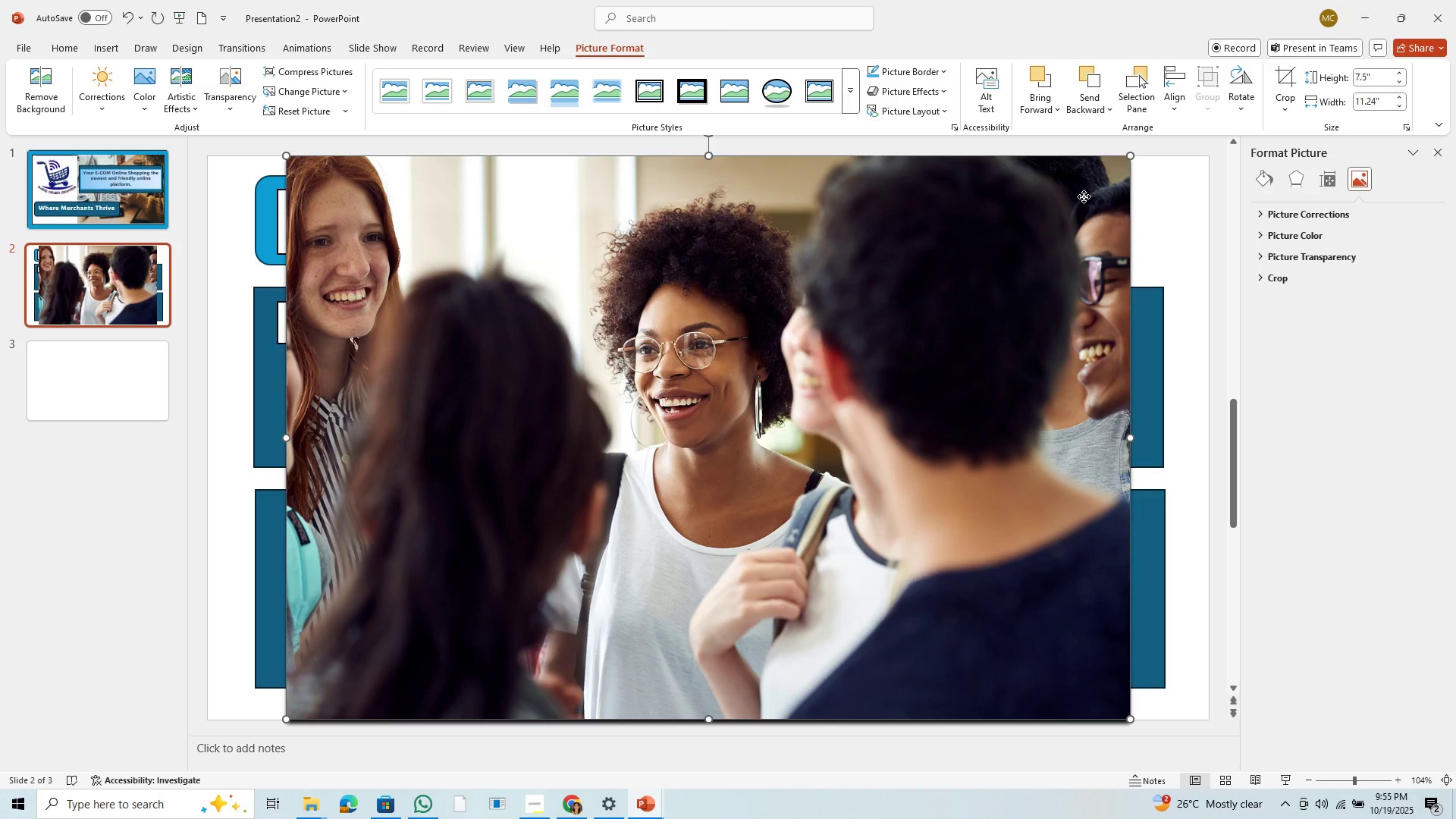 
double_click([1084, 196])
 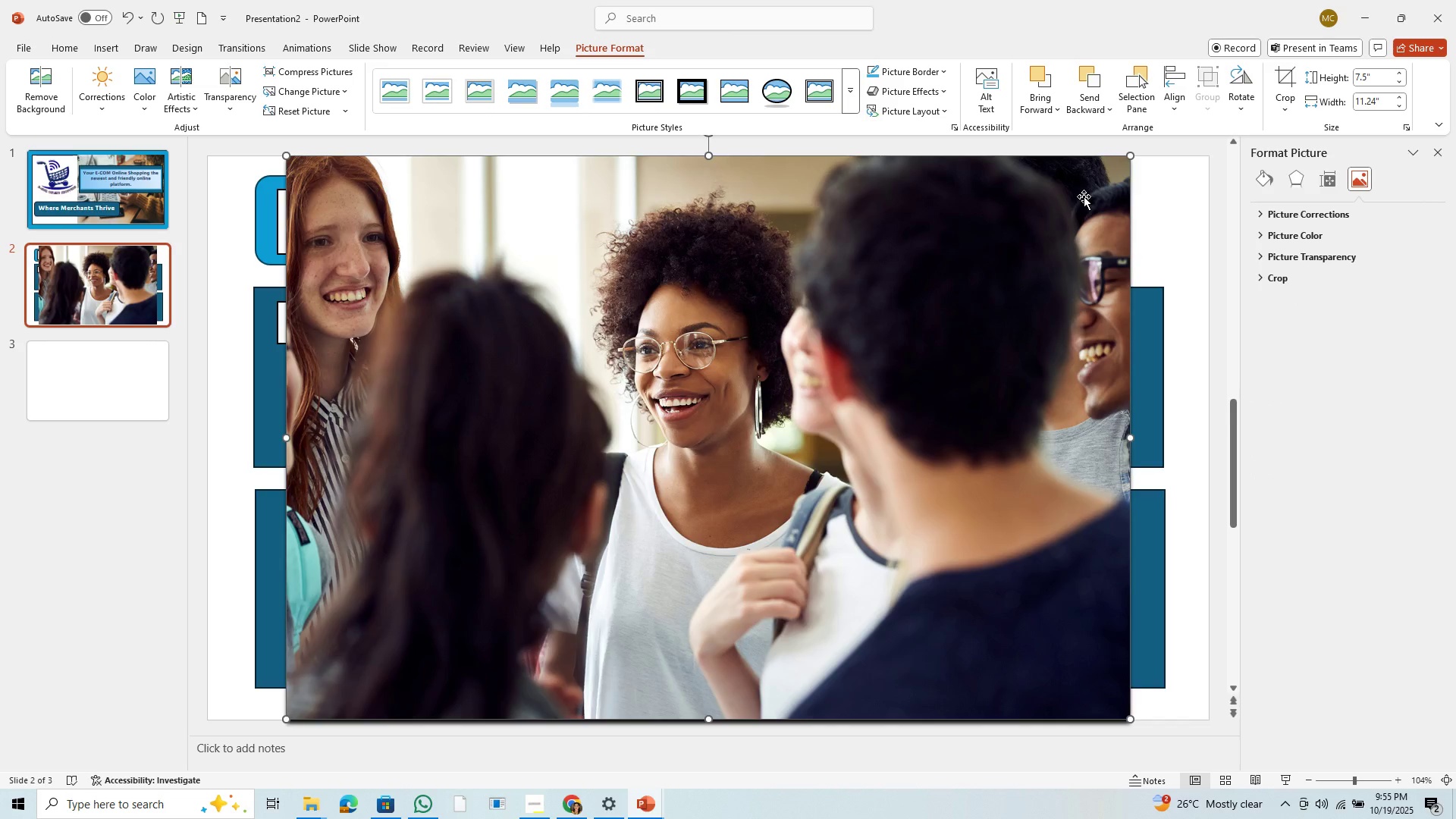 
key(Backspace)
 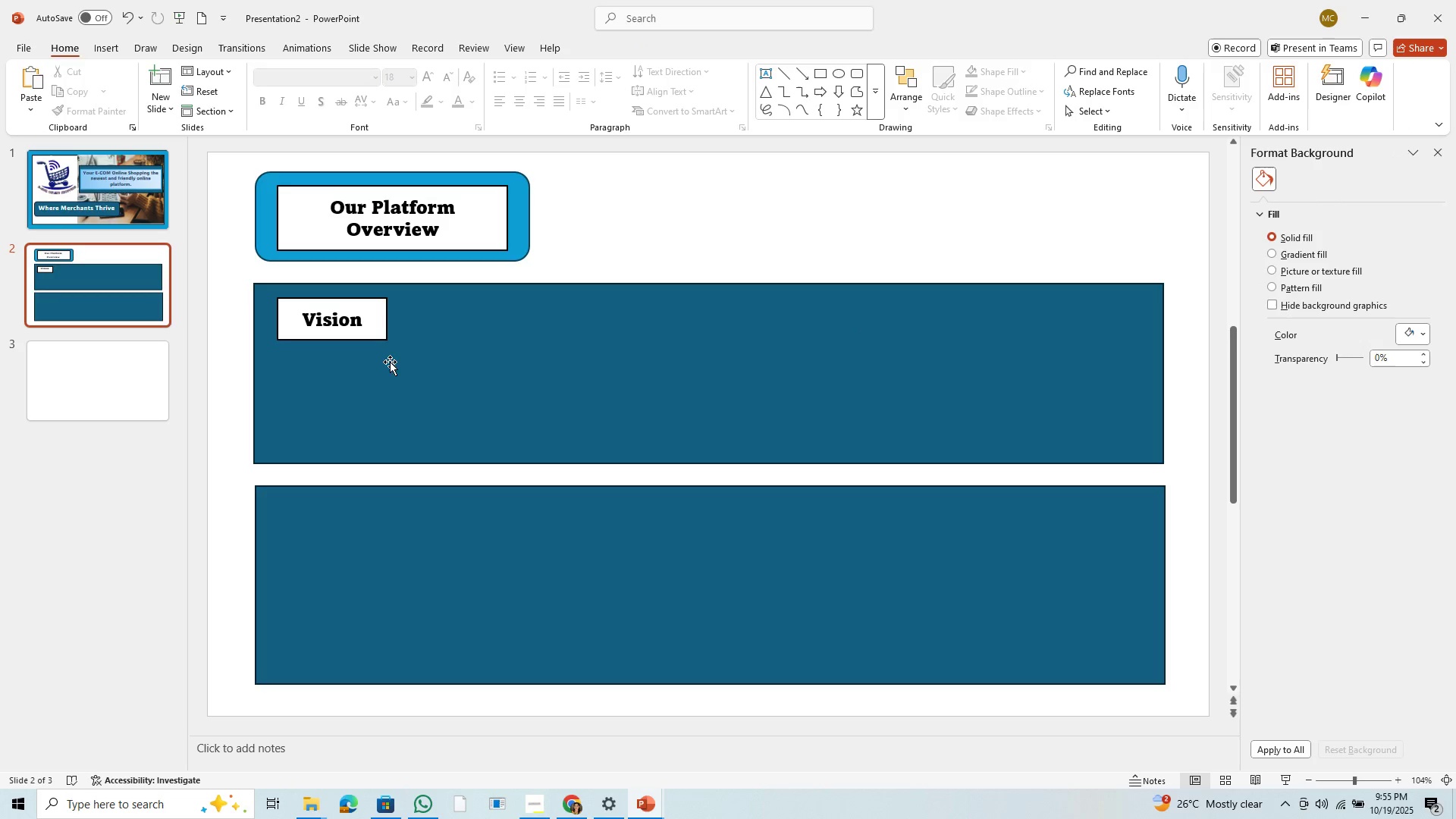 
left_click([411, 378])
 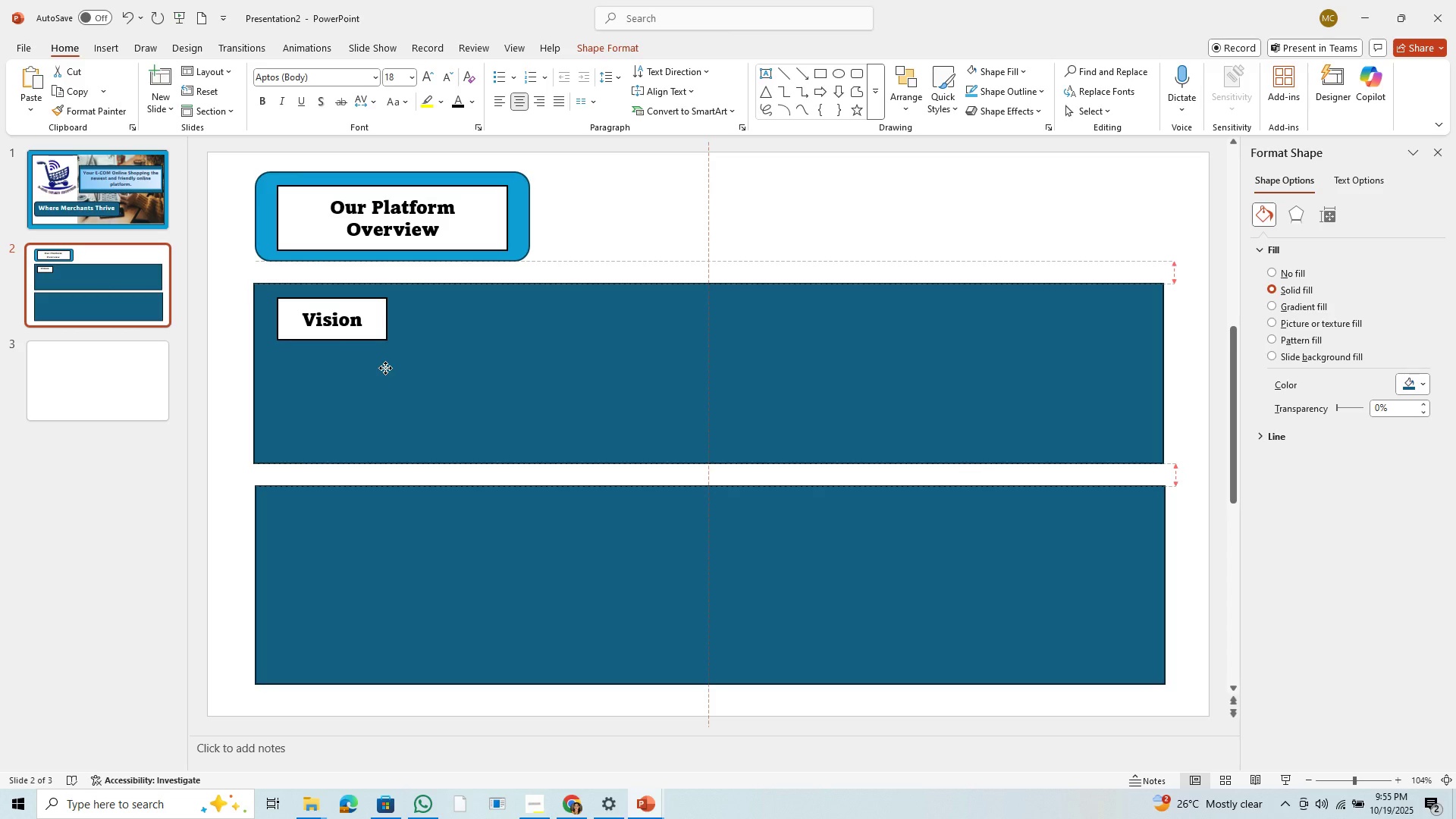 
left_click([406, 392])
 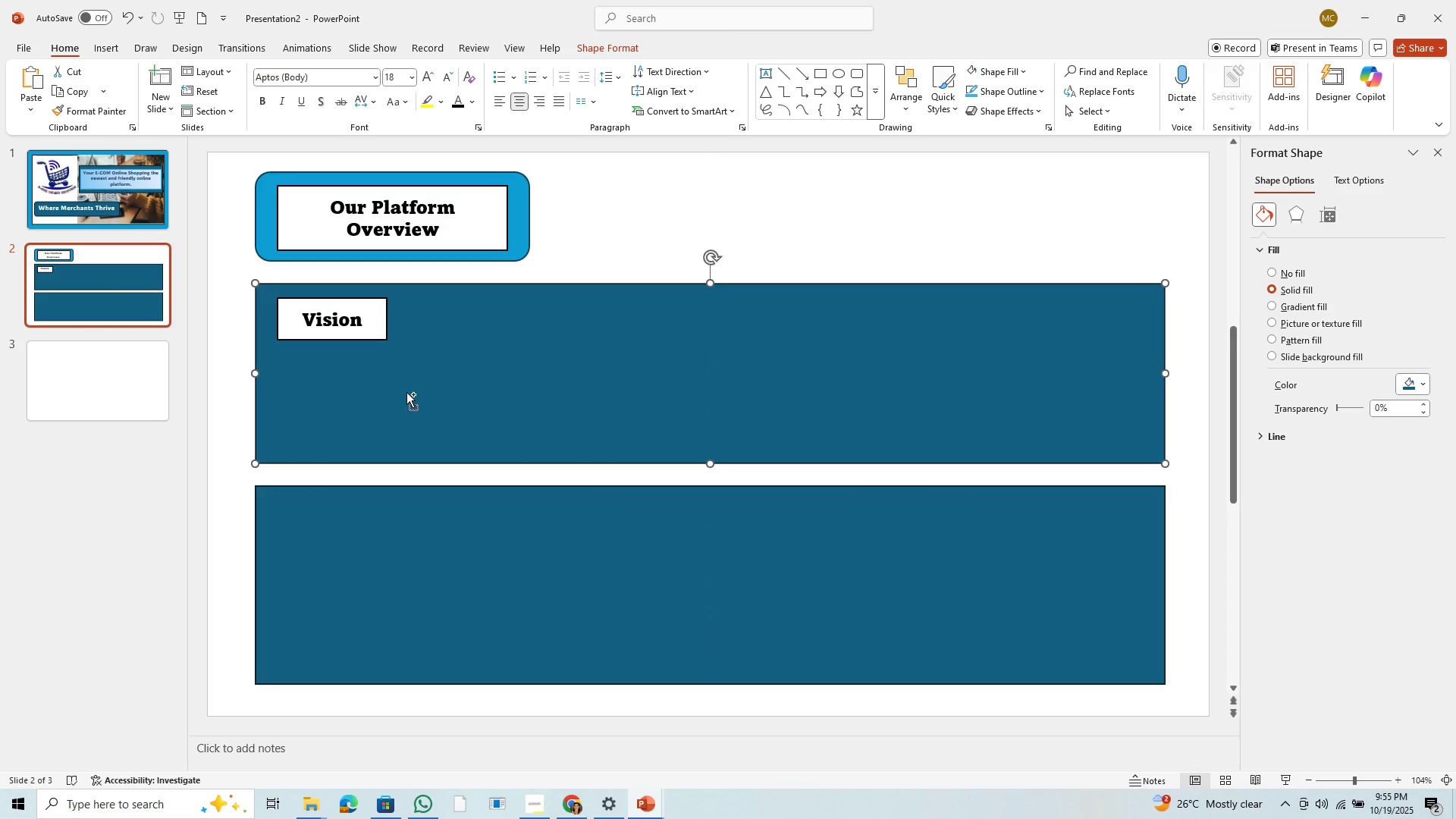 
key(Control+C)
 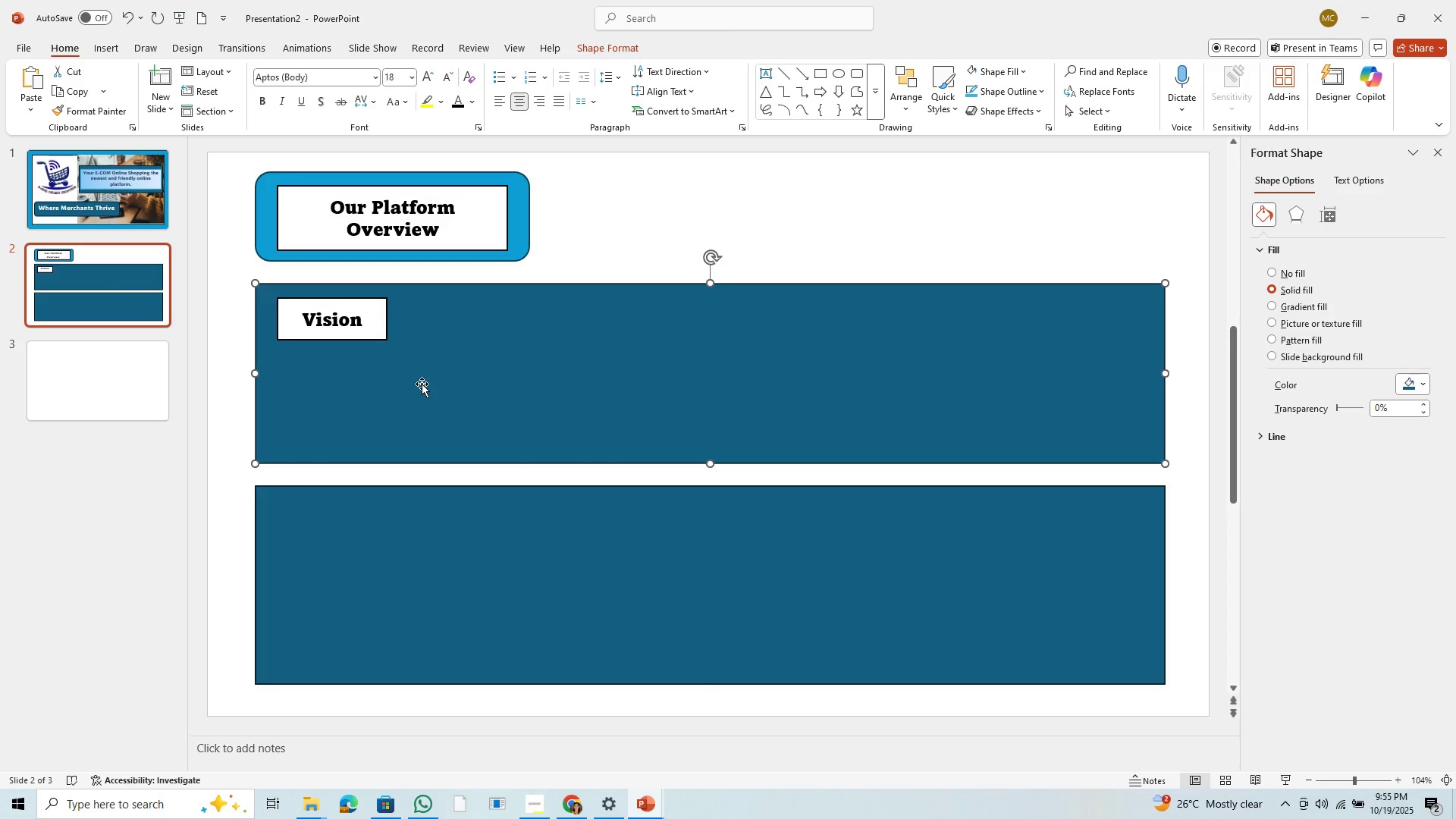 
key(Control+V)
 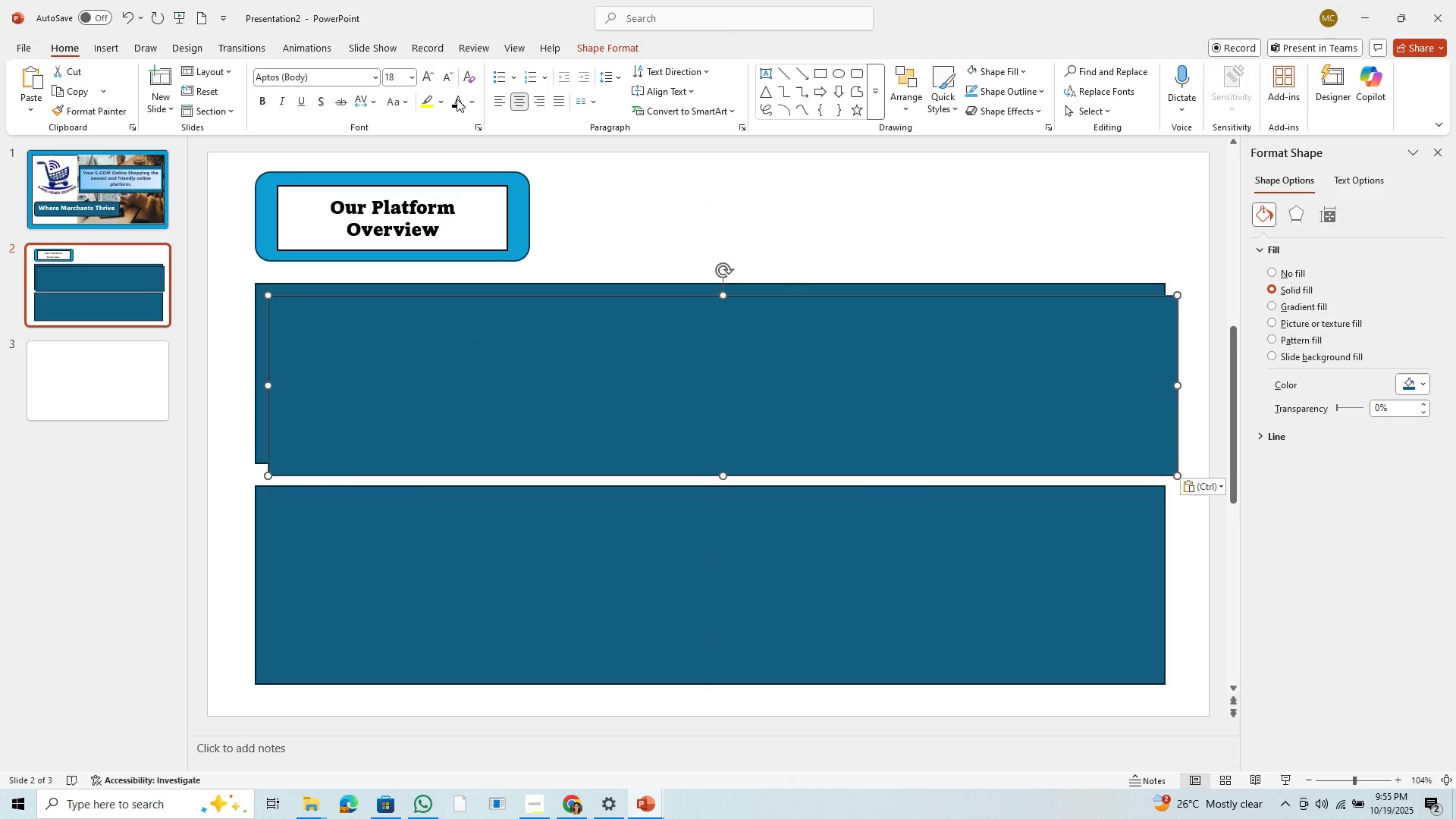 
wait(5.5)
 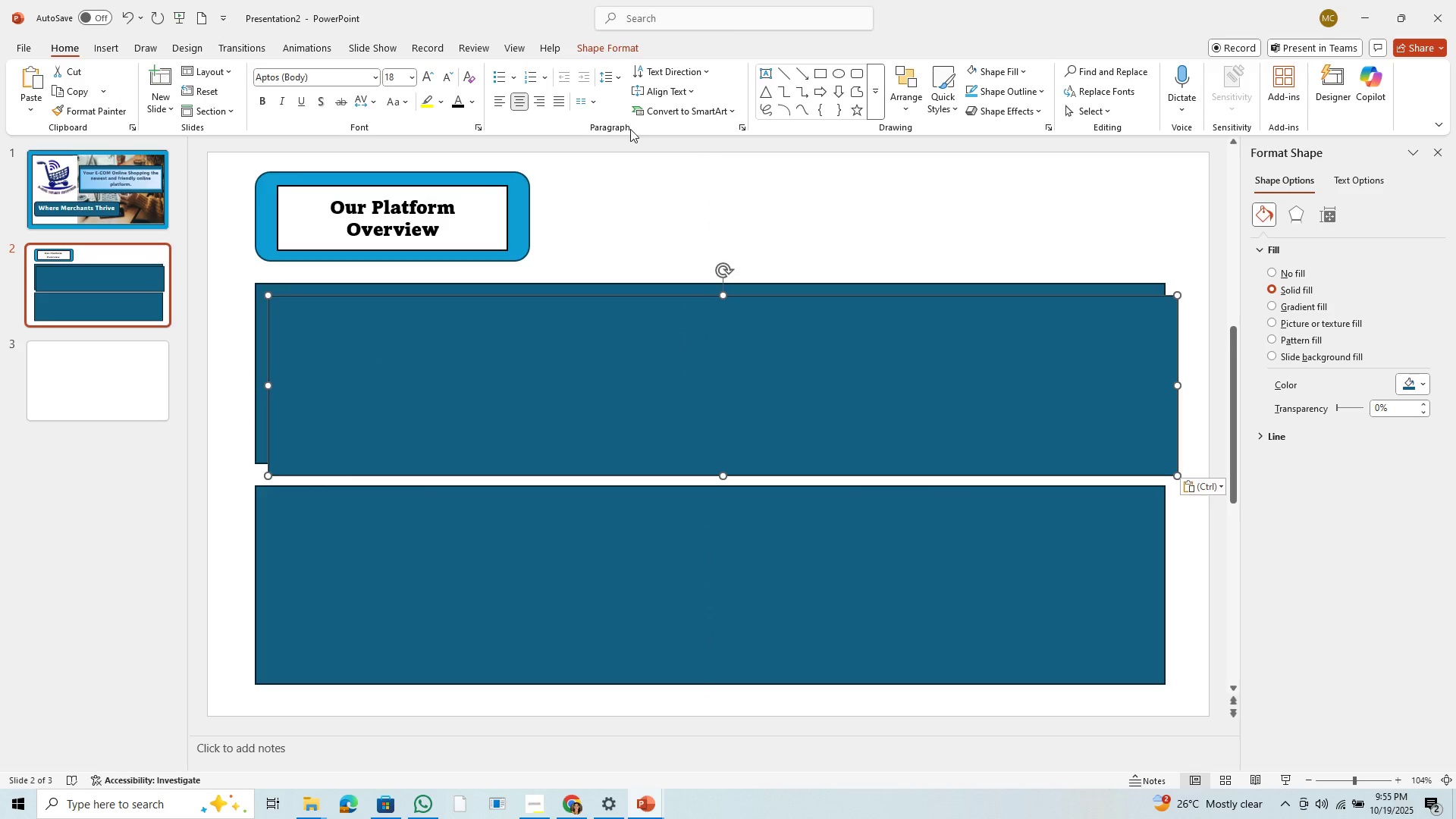 
right_click([771, 379])
 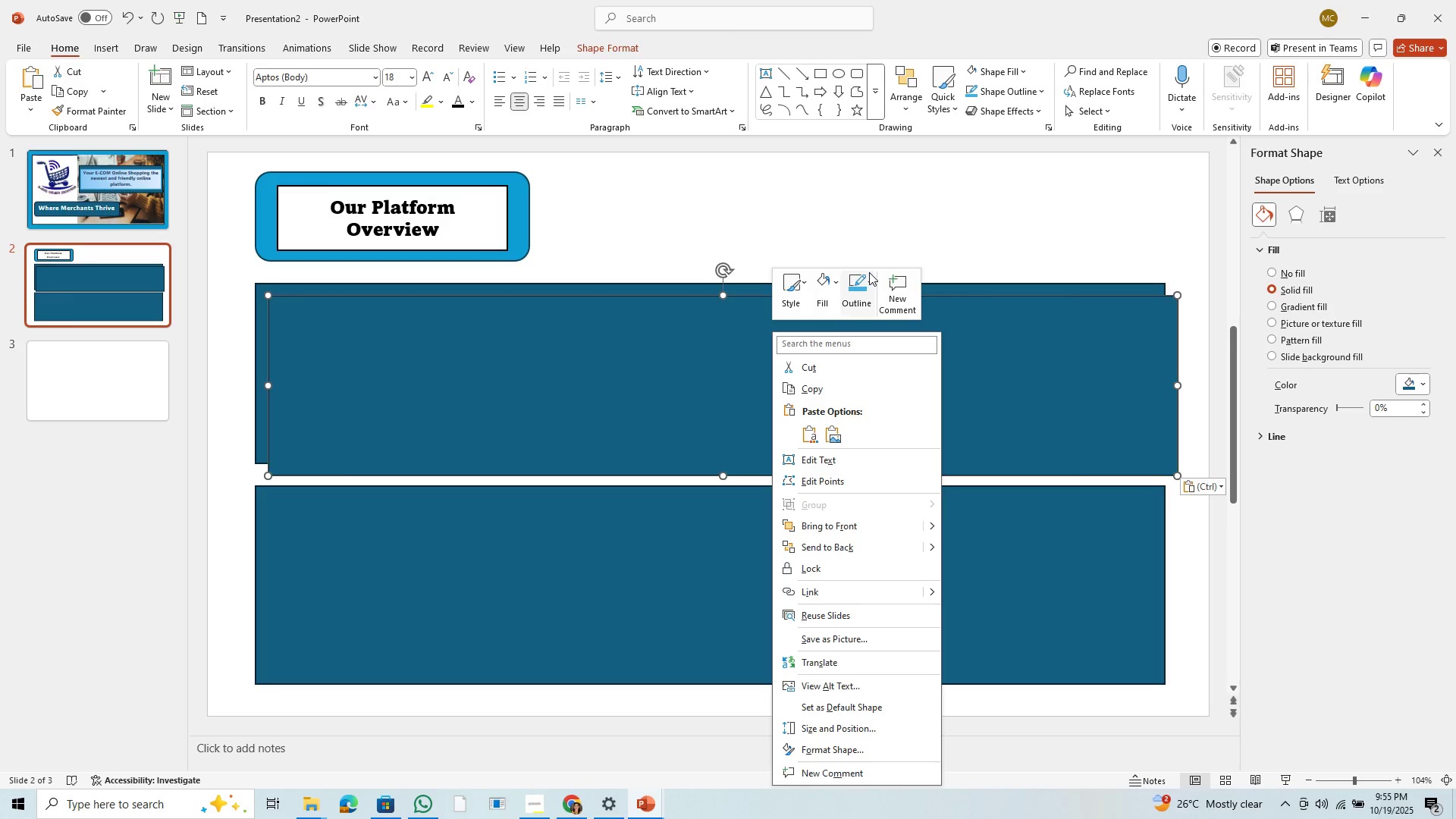 
wait(7.97)
 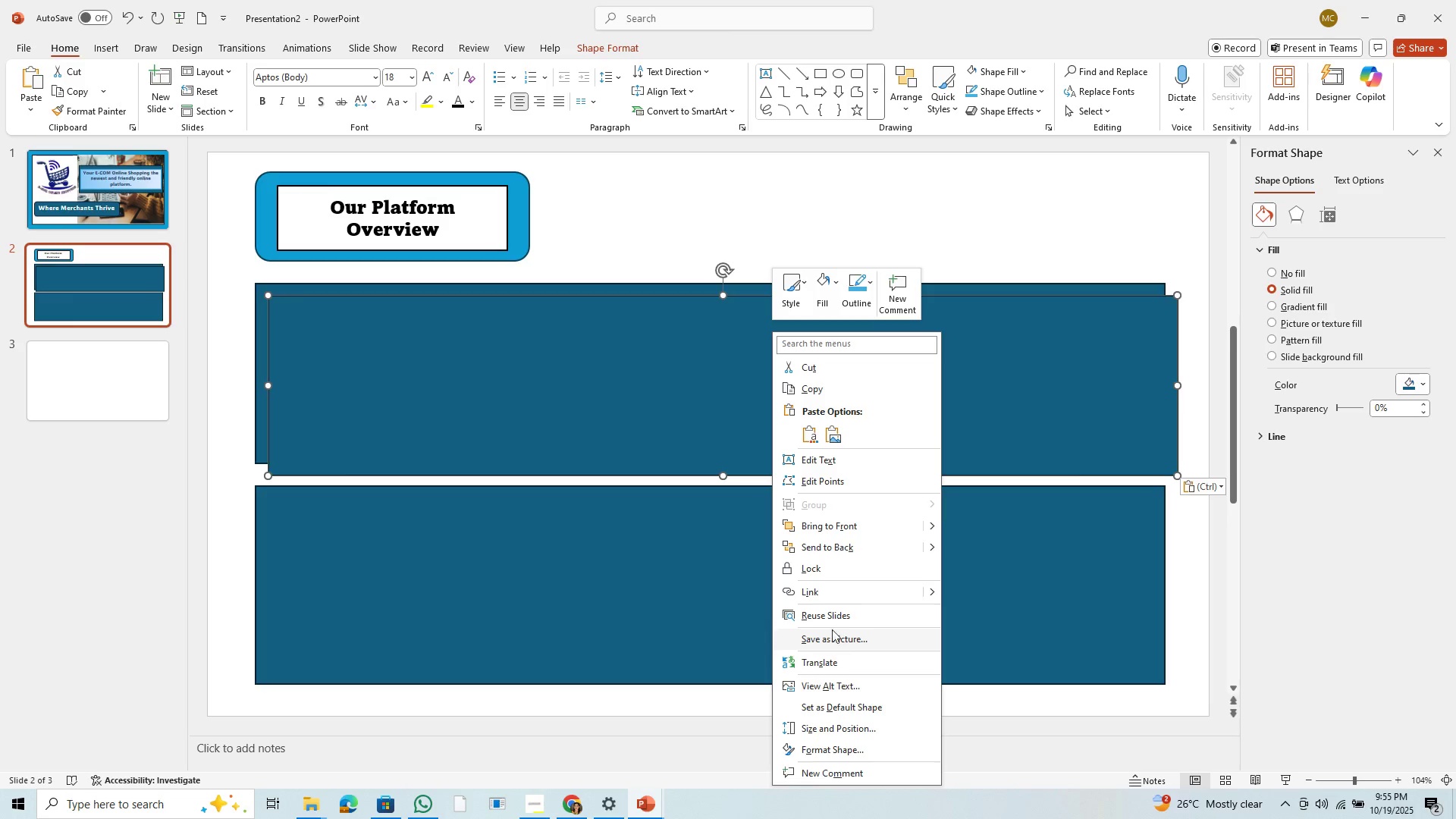 
left_click([833, 278])
 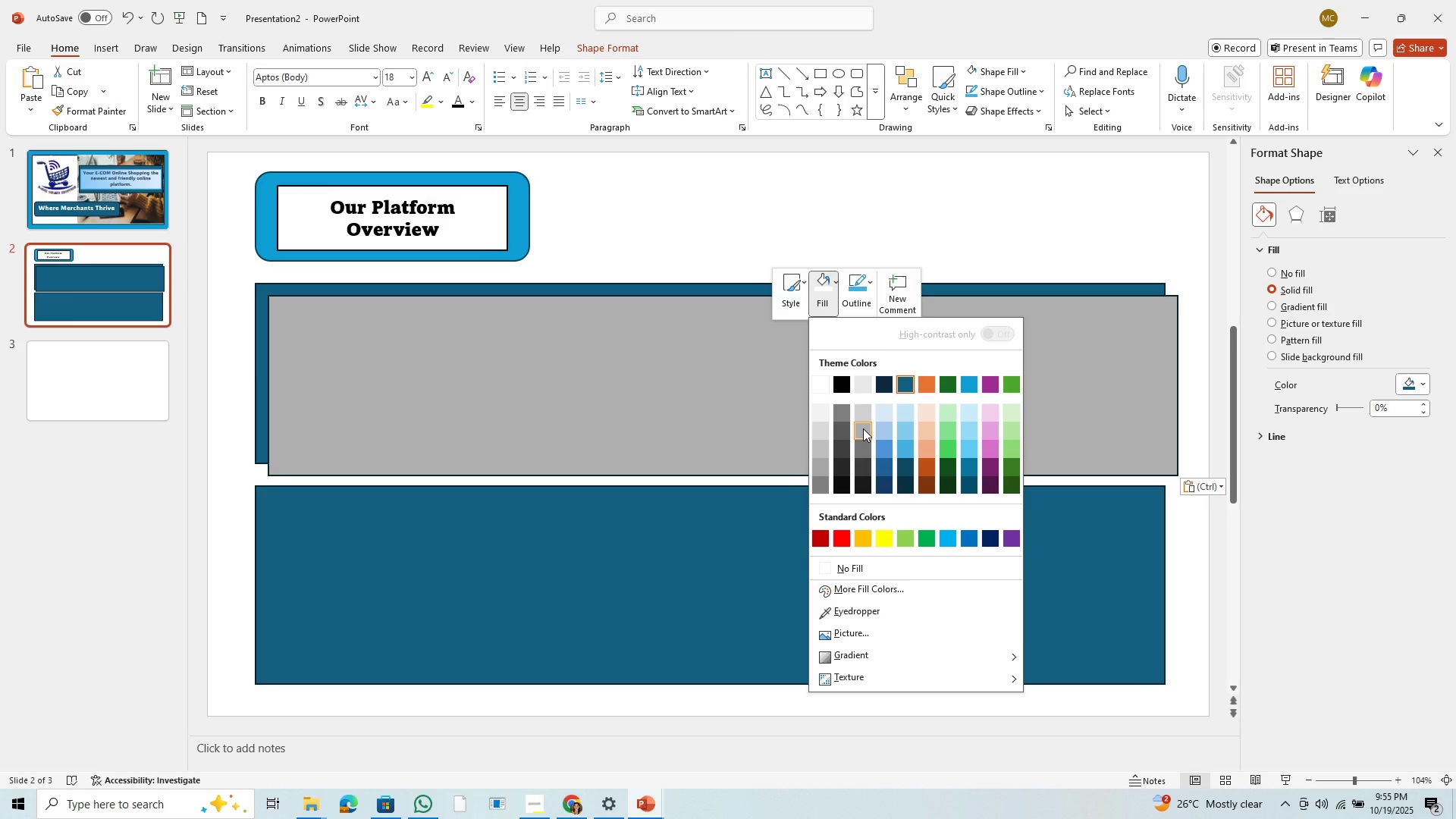 
wait(8.44)
 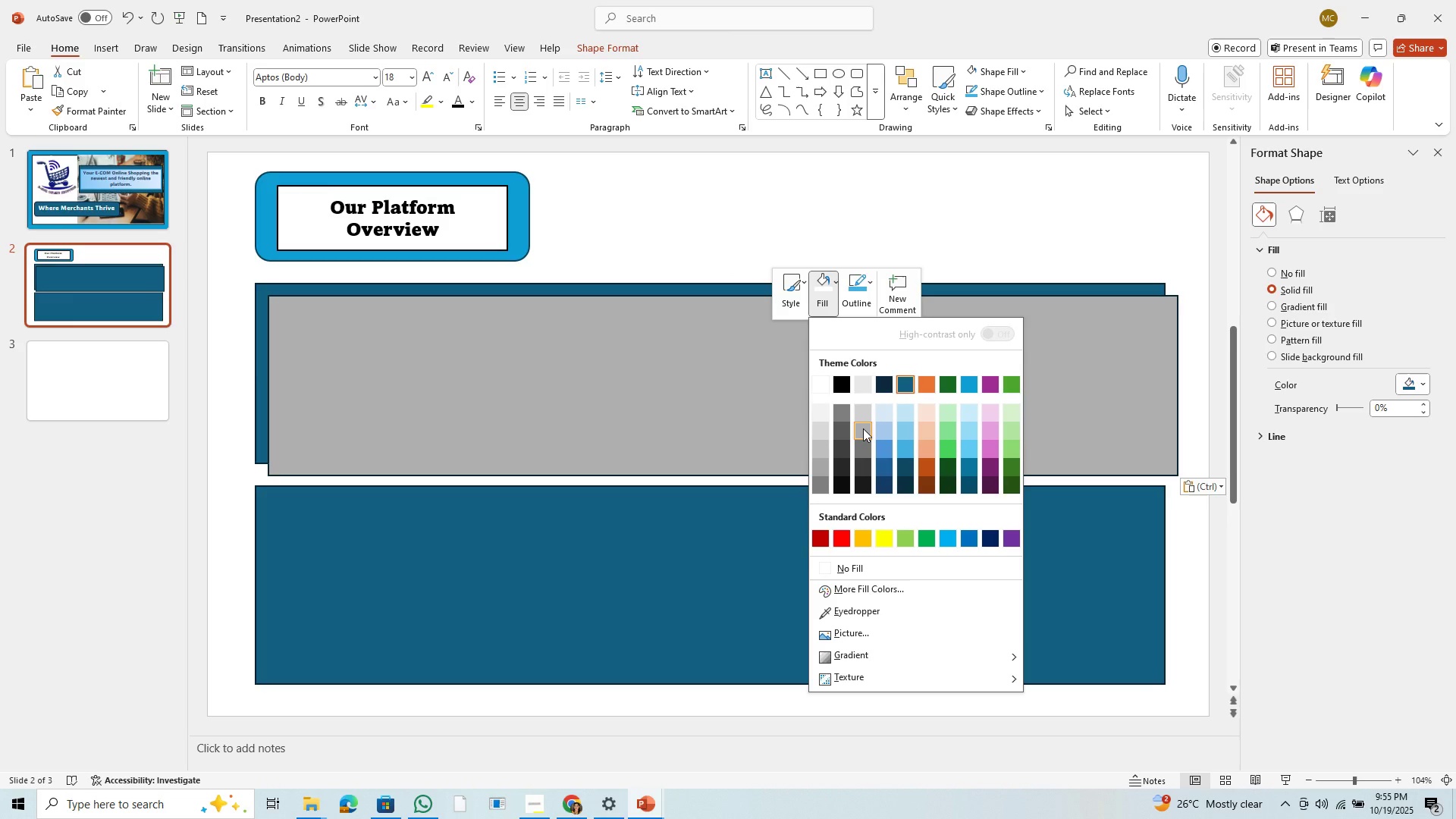 
left_click([863, 382])
 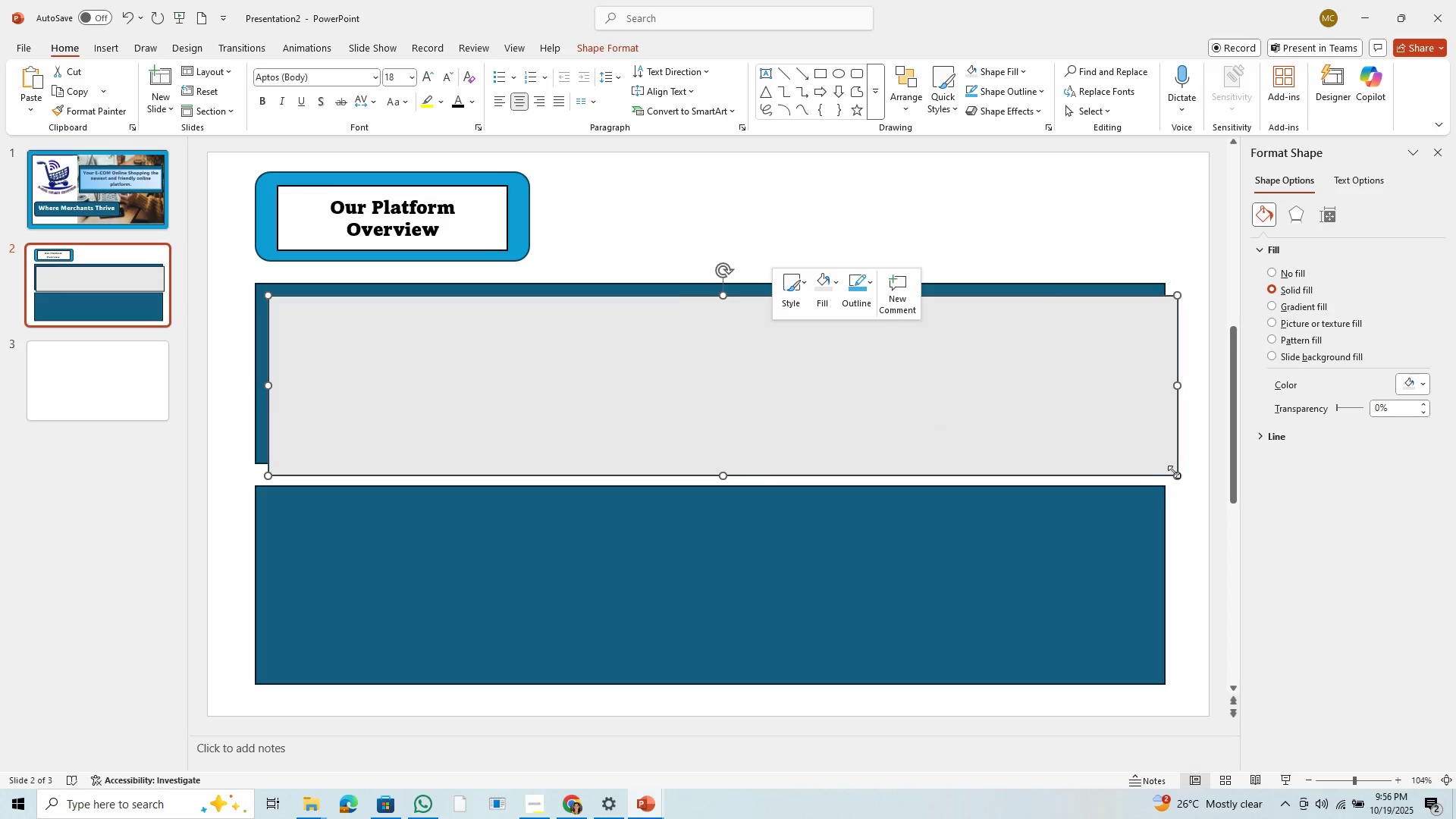 
left_click_drag(start_coordinate=[1174, 475], to_coordinate=[1126, 447])
 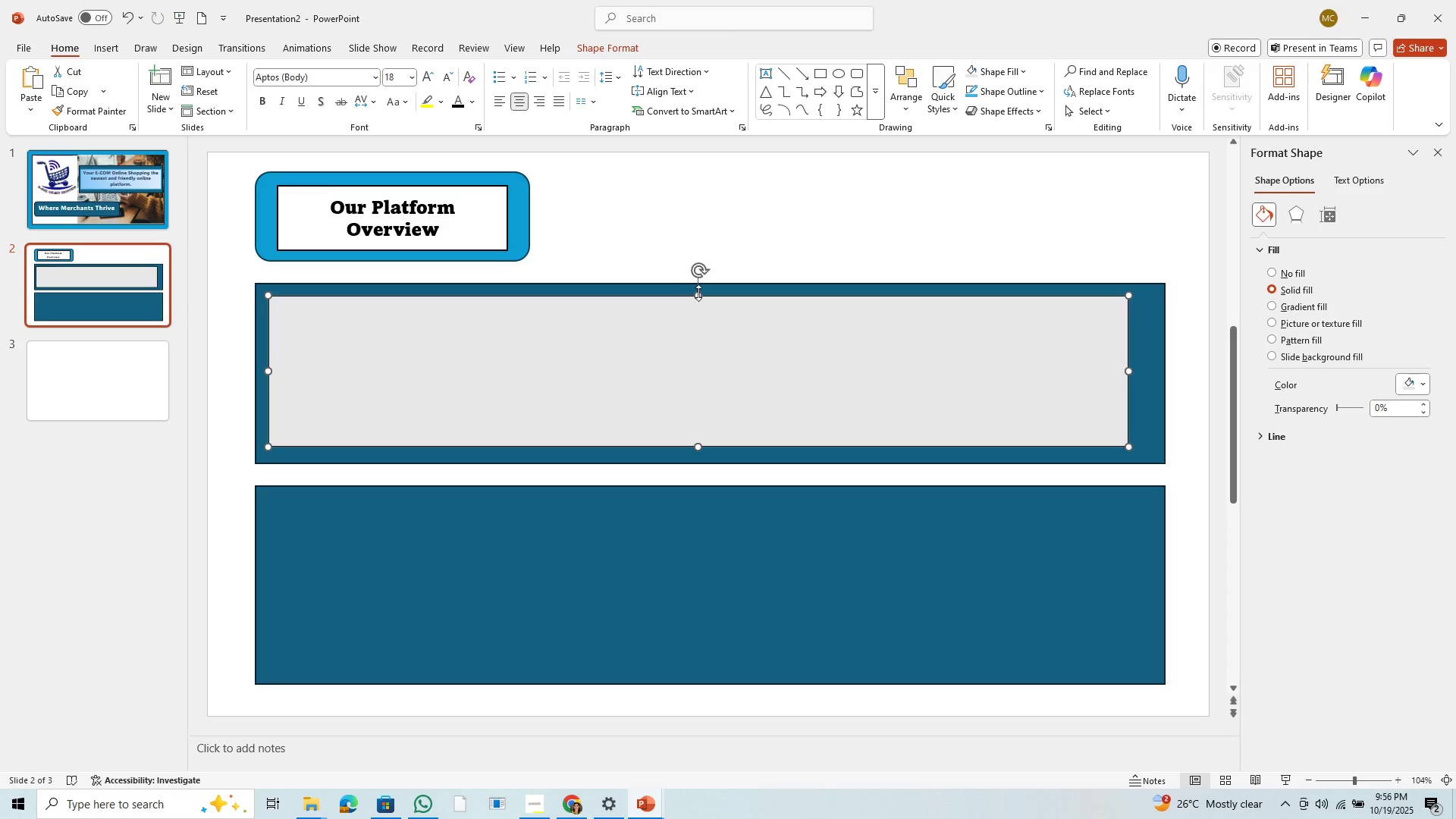 
left_click_drag(start_coordinate=[697, 293], to_coordinate=[701, 355])
 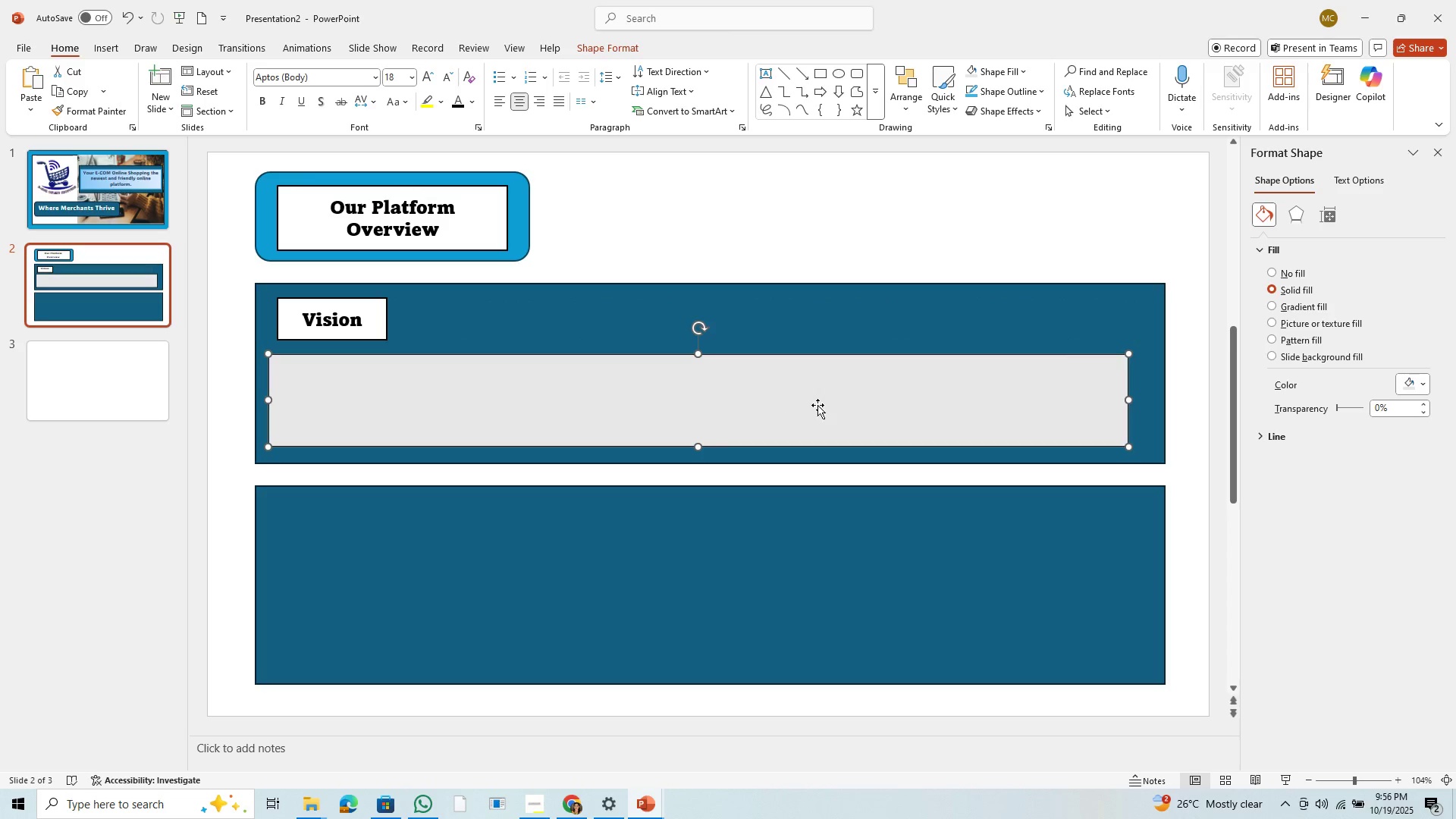 
left_click_drag(start_coordinate=[820, 406], to_coordinate=[836, 406])
 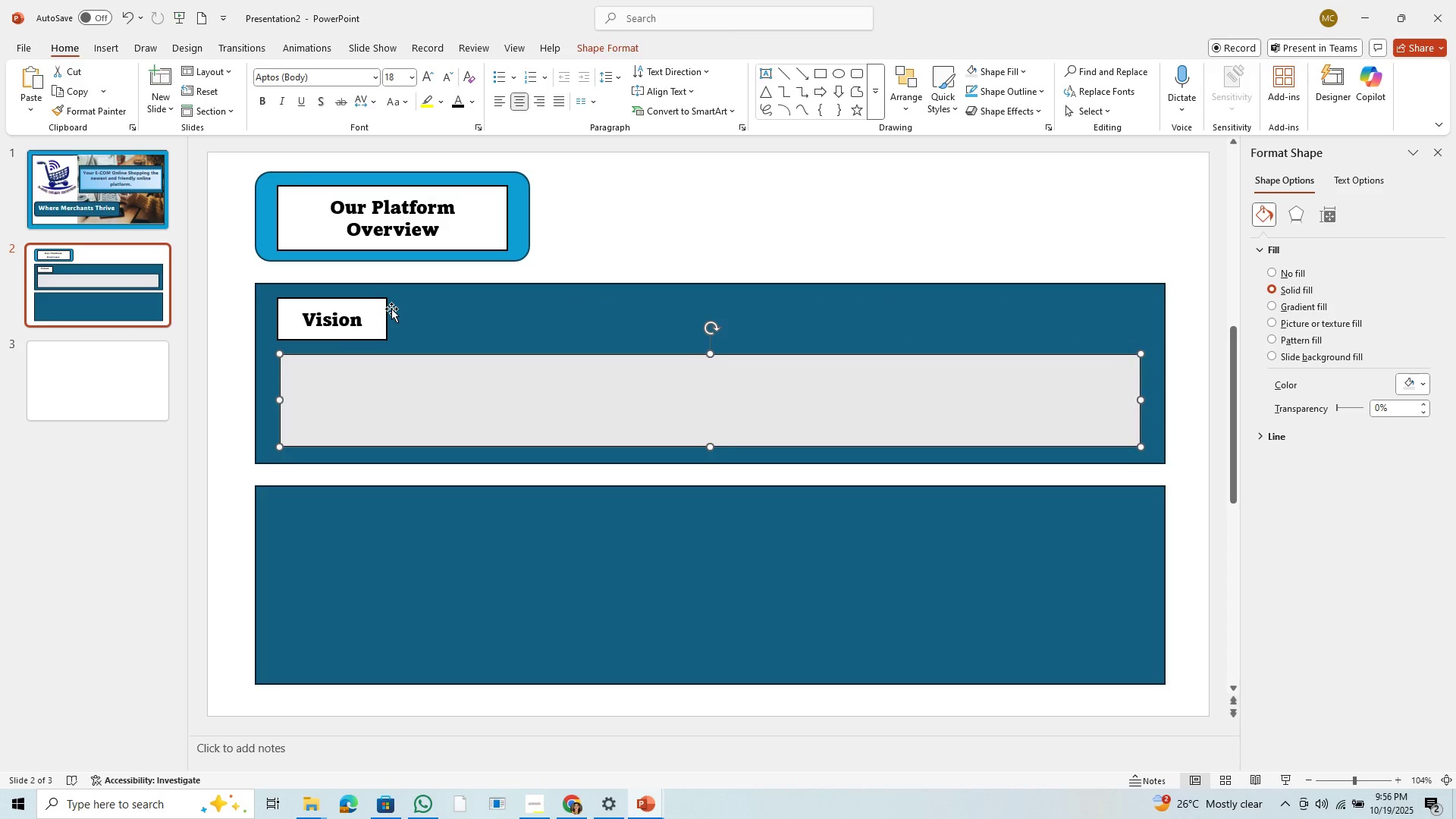 
left_click([380, 316])
 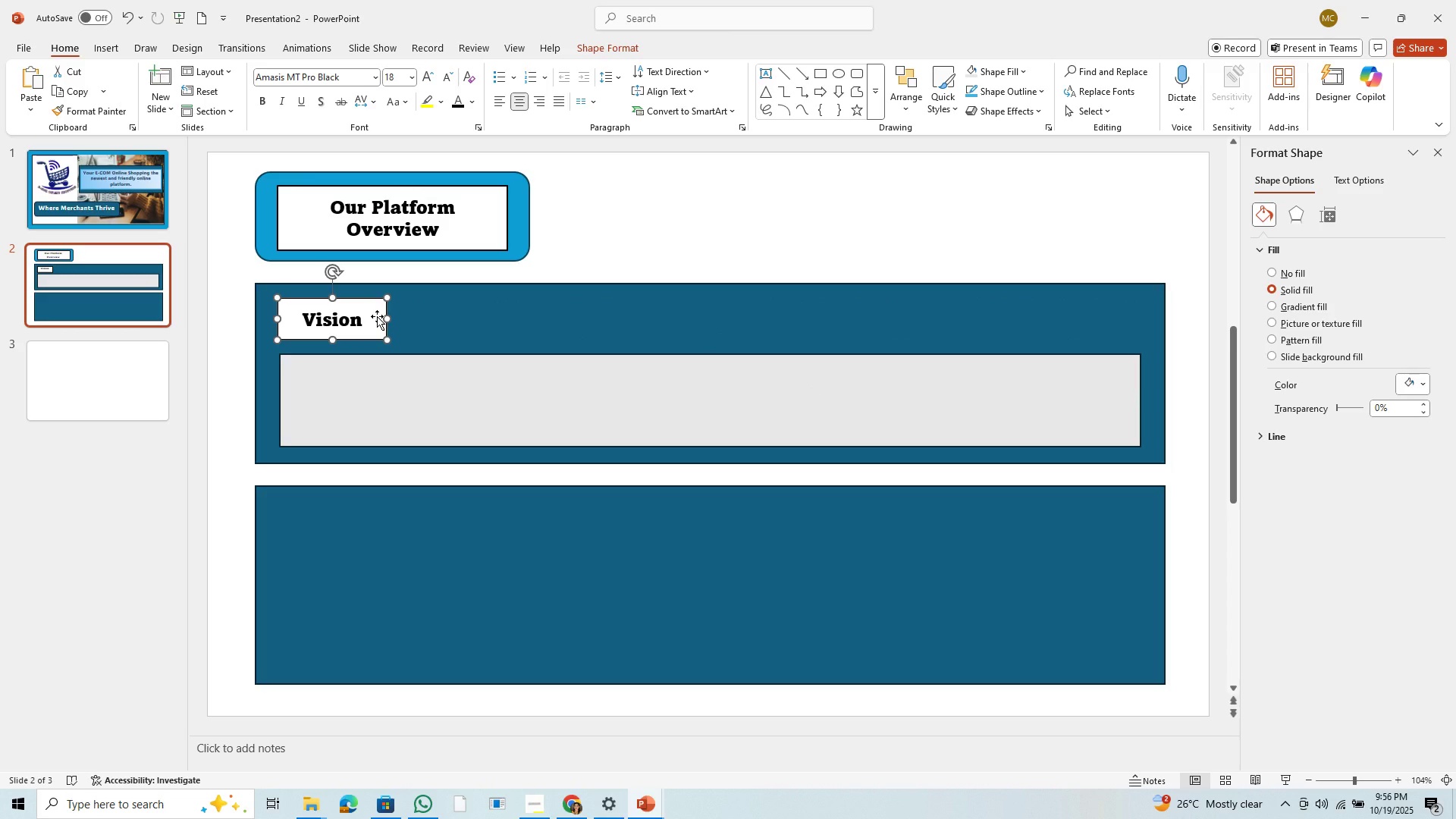 
right_click([377, 316])
 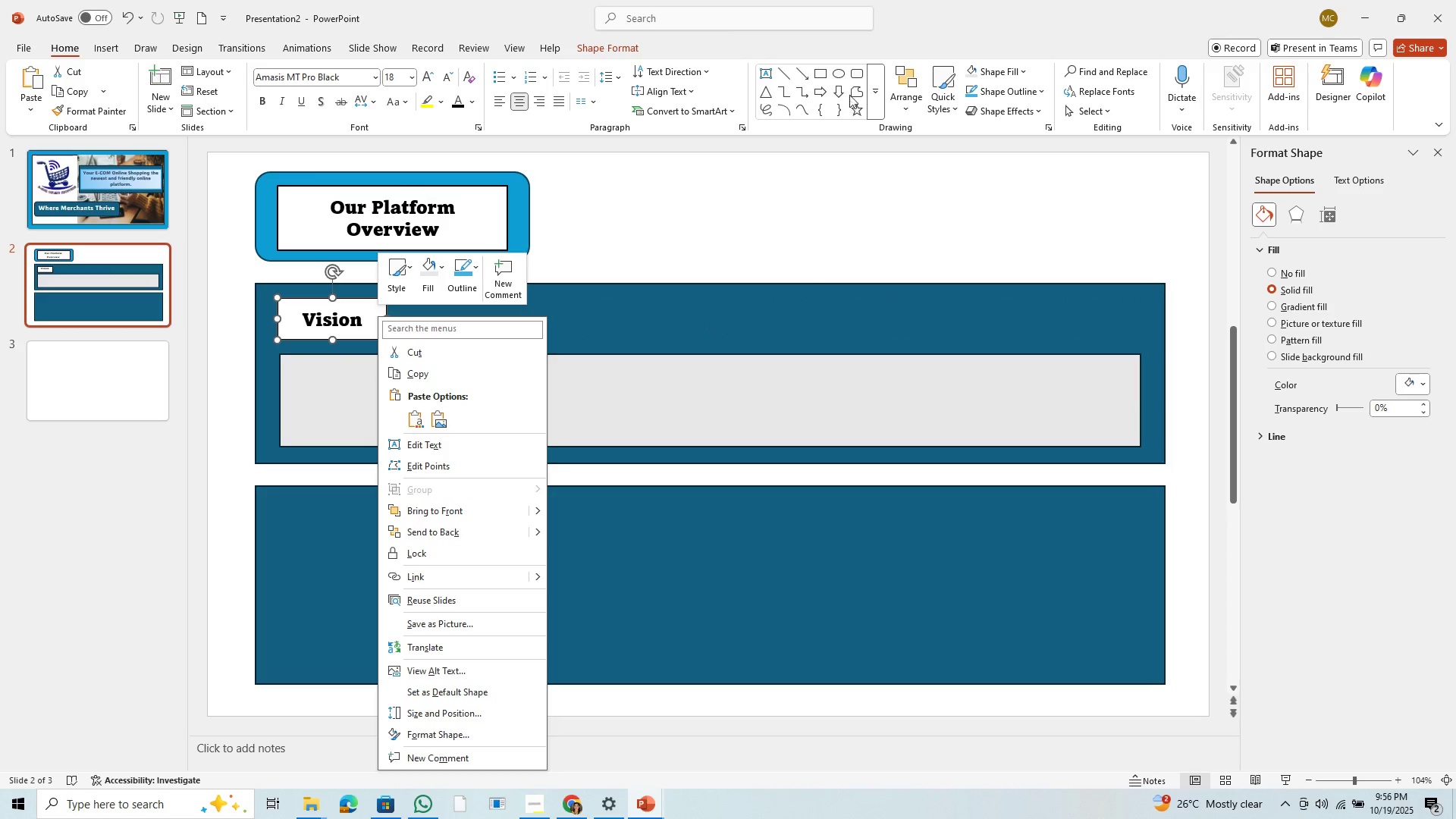 
left_click([856, 73])
 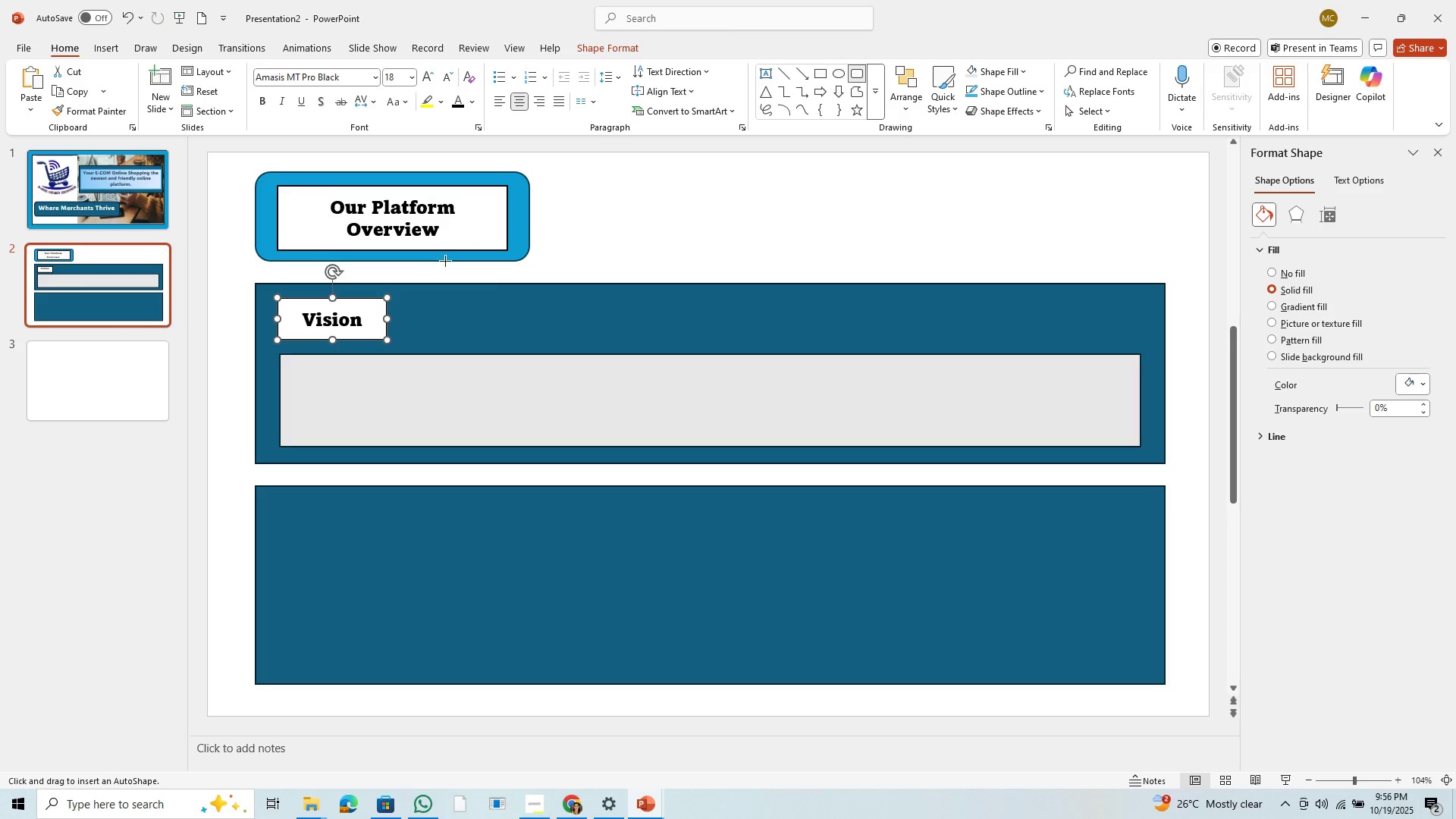 
left_click_drag(start_coordinate=[395, 309], to_coordinate=[394, 314])
 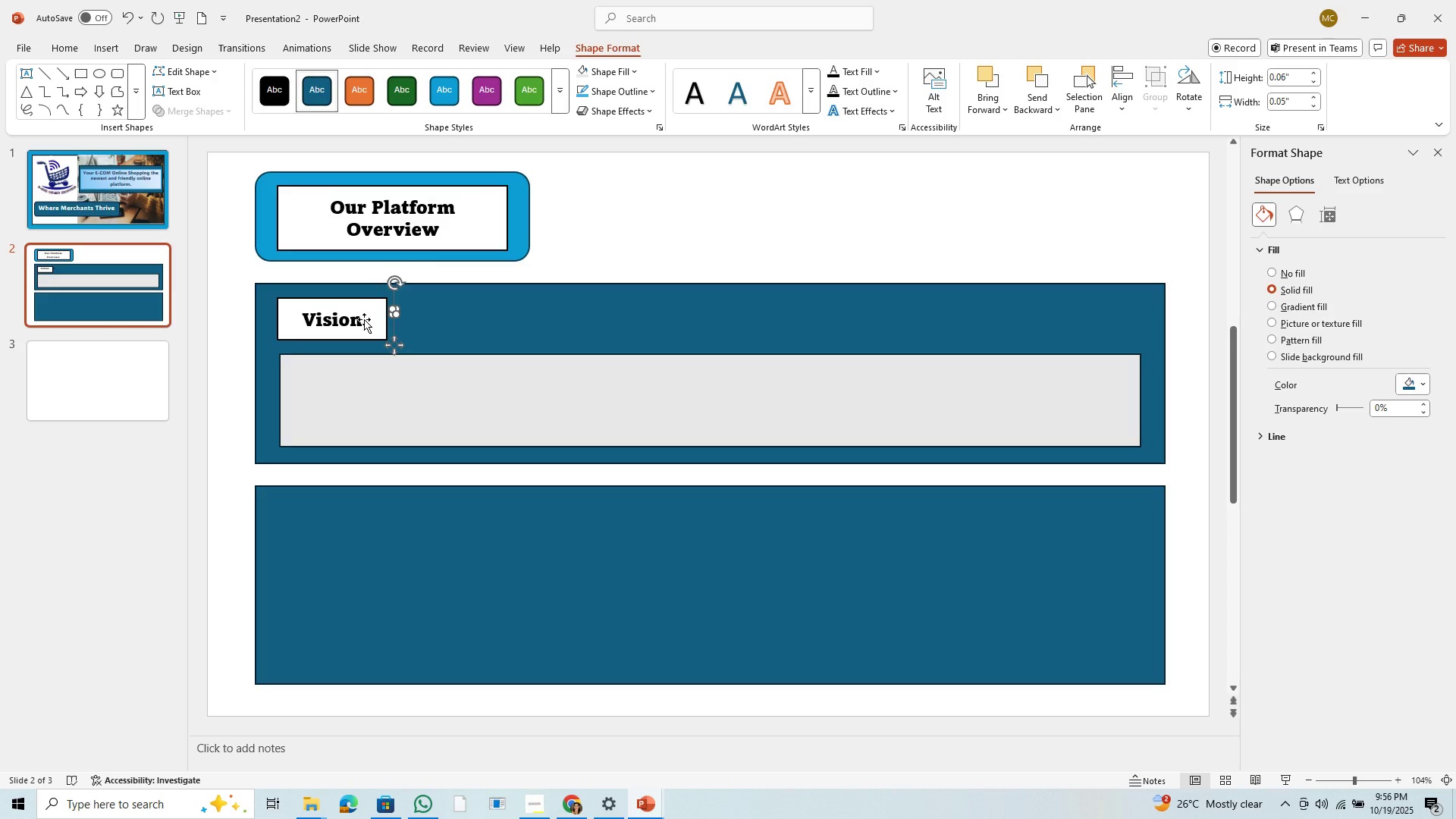 
wait(8.22)
 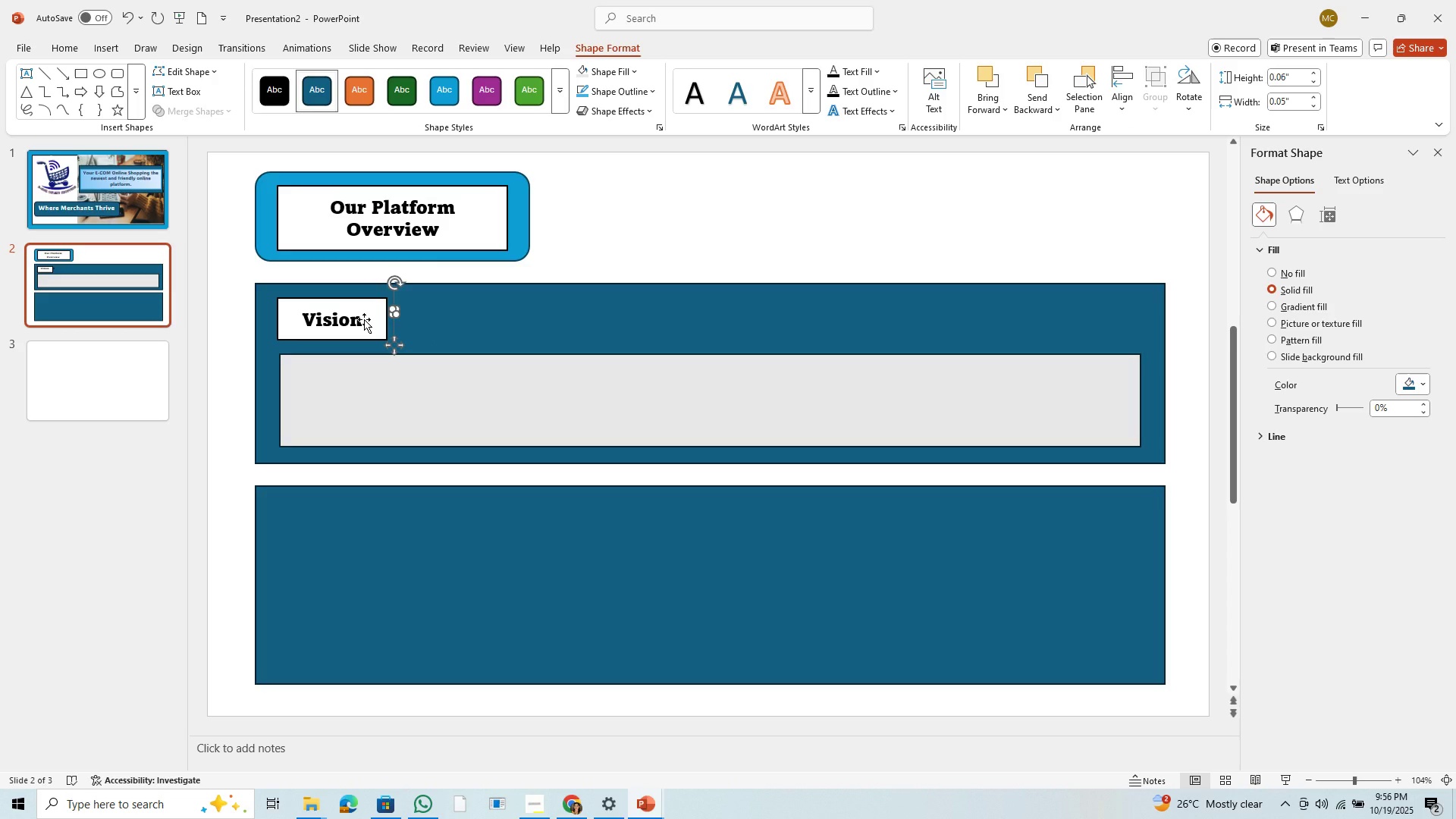 
left_click([375, 325])
 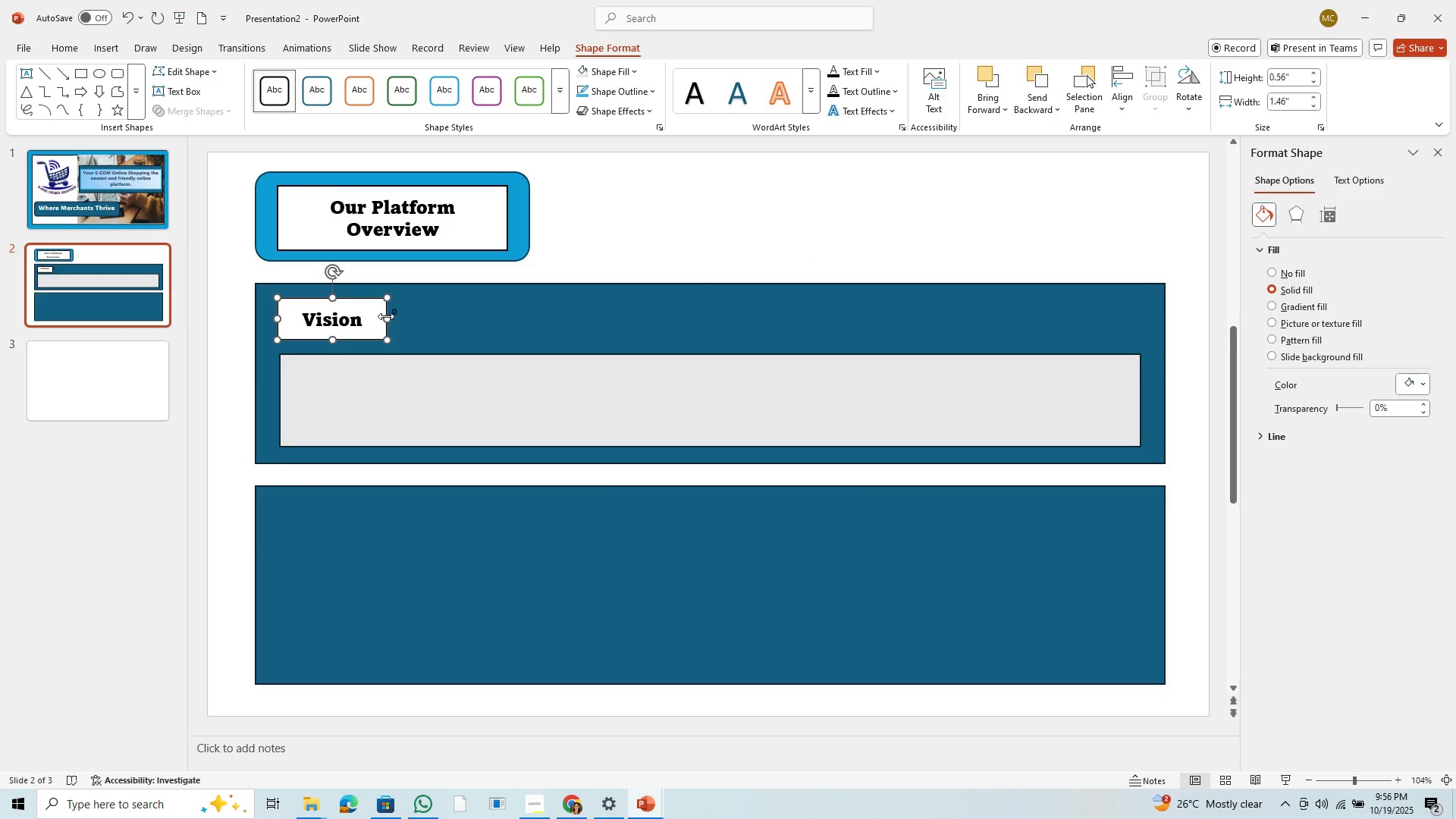 
key(Backspace)
 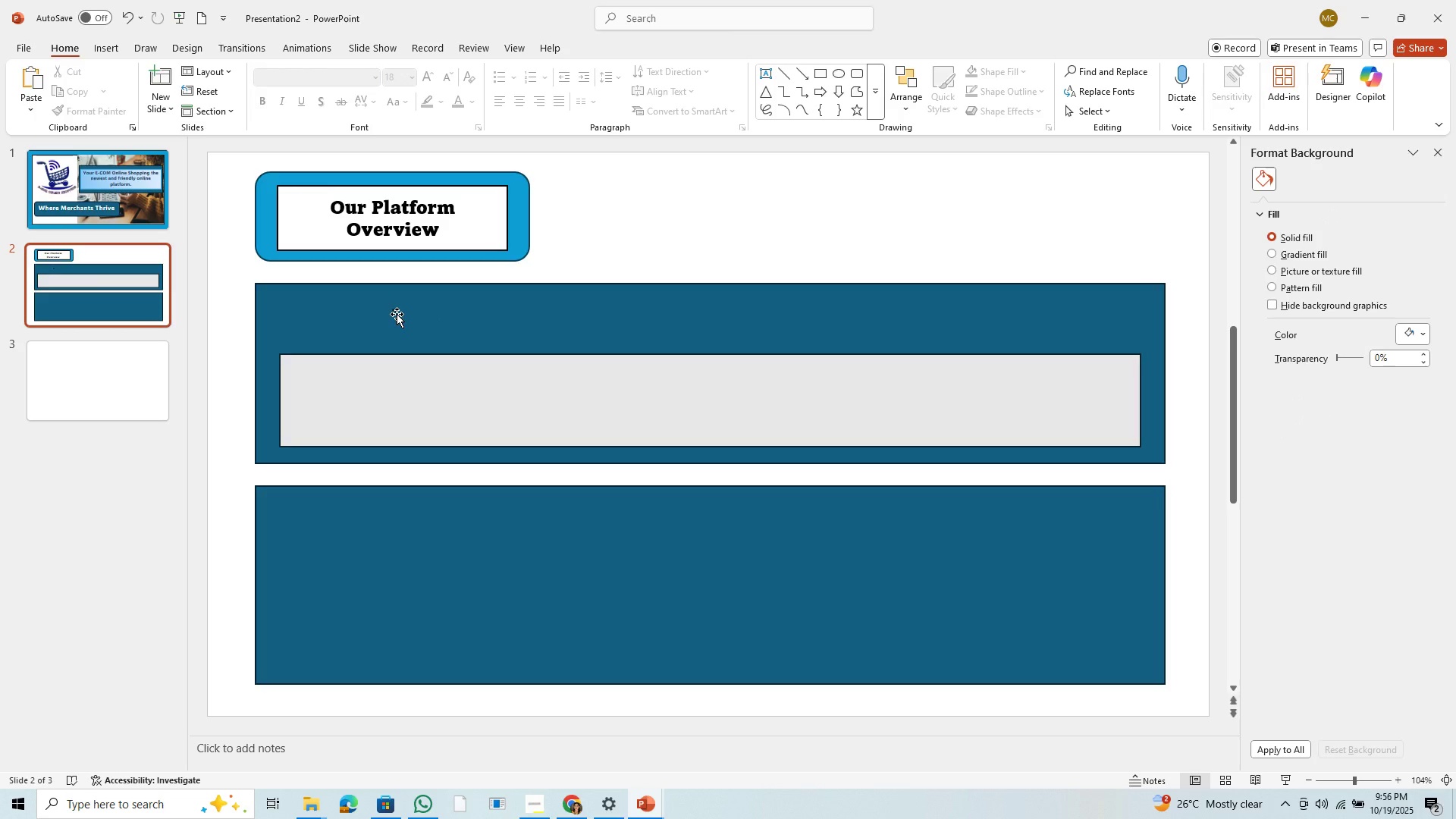 
left_click_drag(start_coordinate=[397, 313], to_coordinate=[391, 335])
 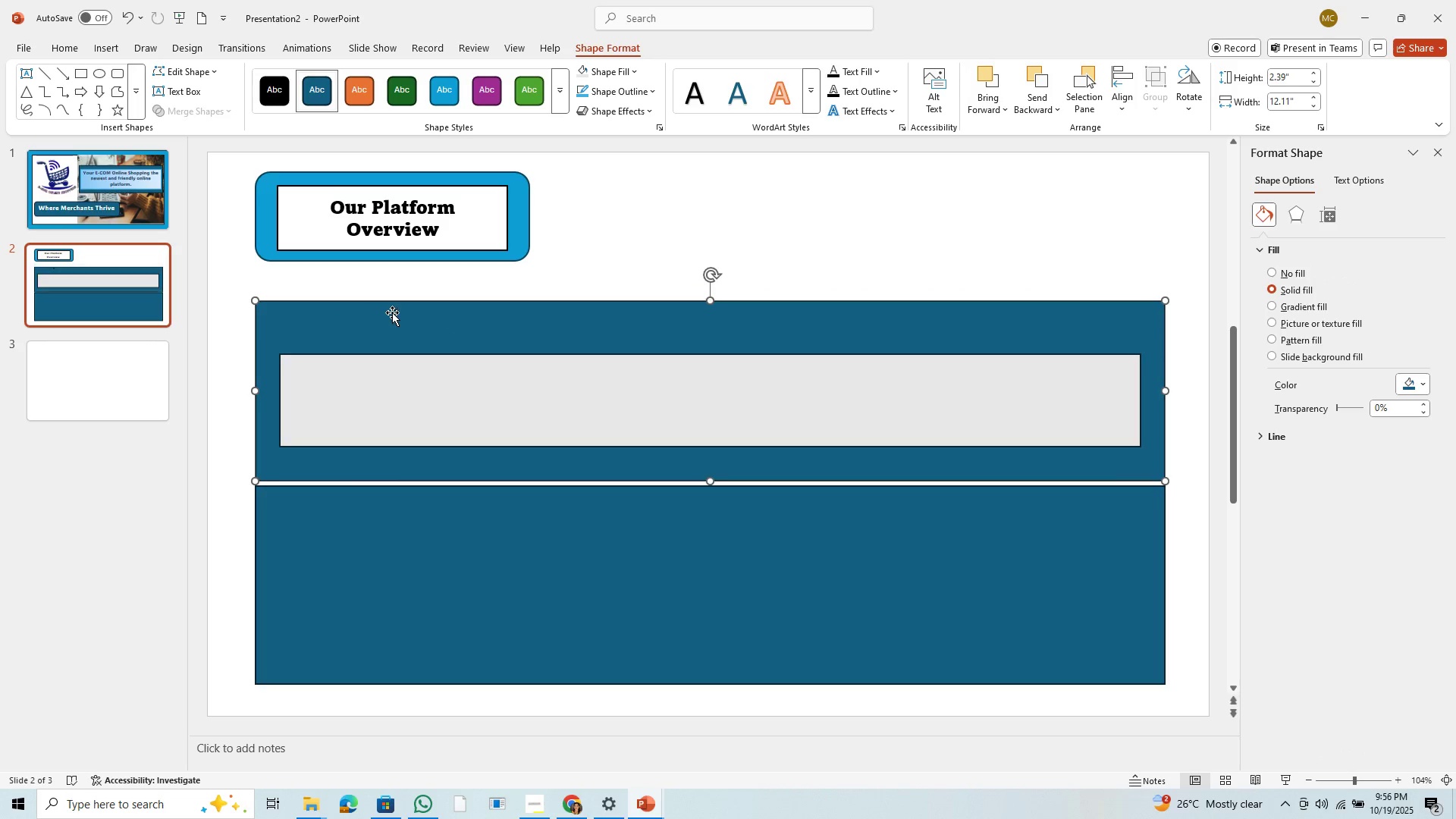 
double_click([392, 312])
 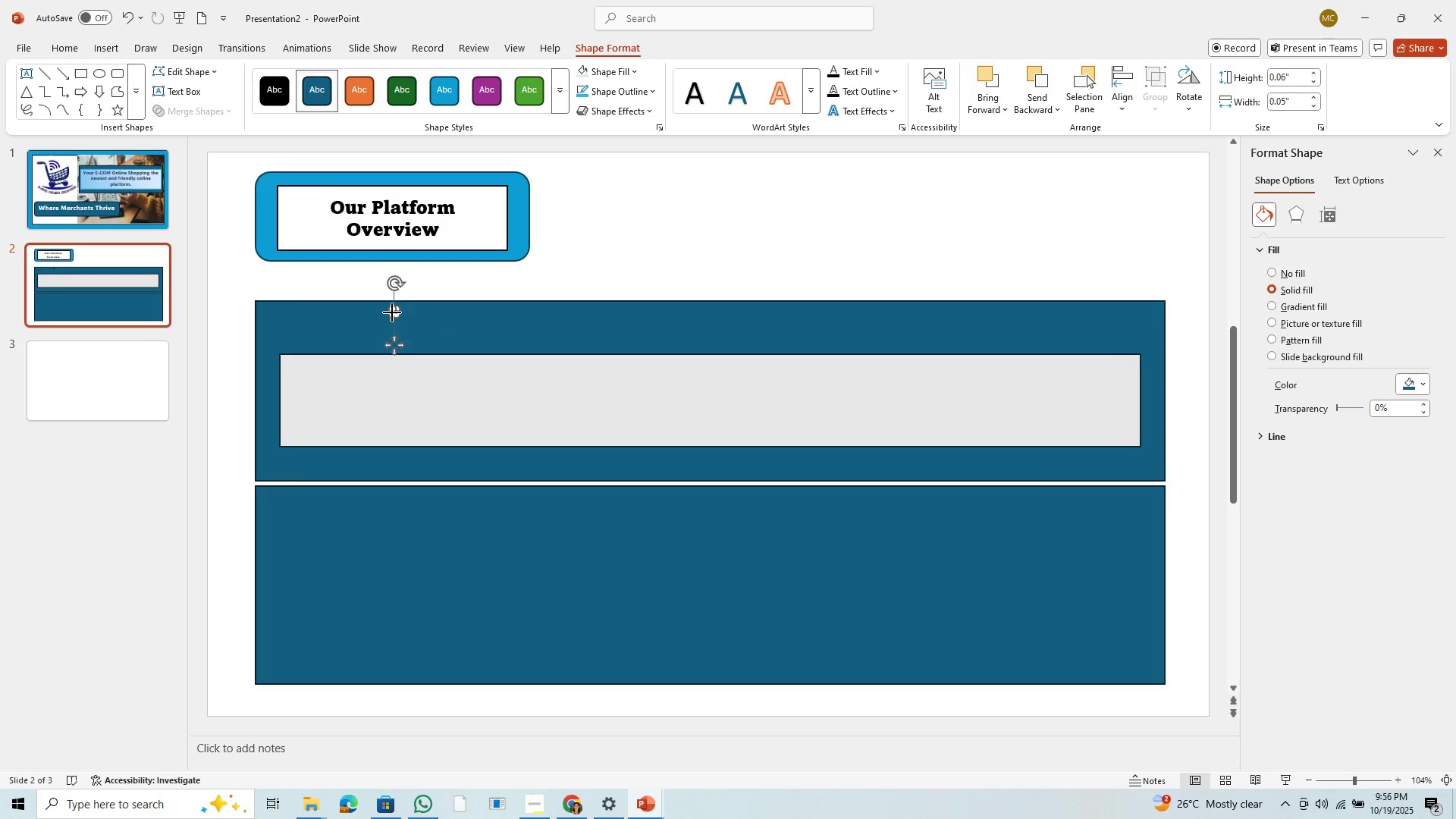 
left_click_drag(start_coordinate=[392, 312], to_coordinate=[630, 346])
 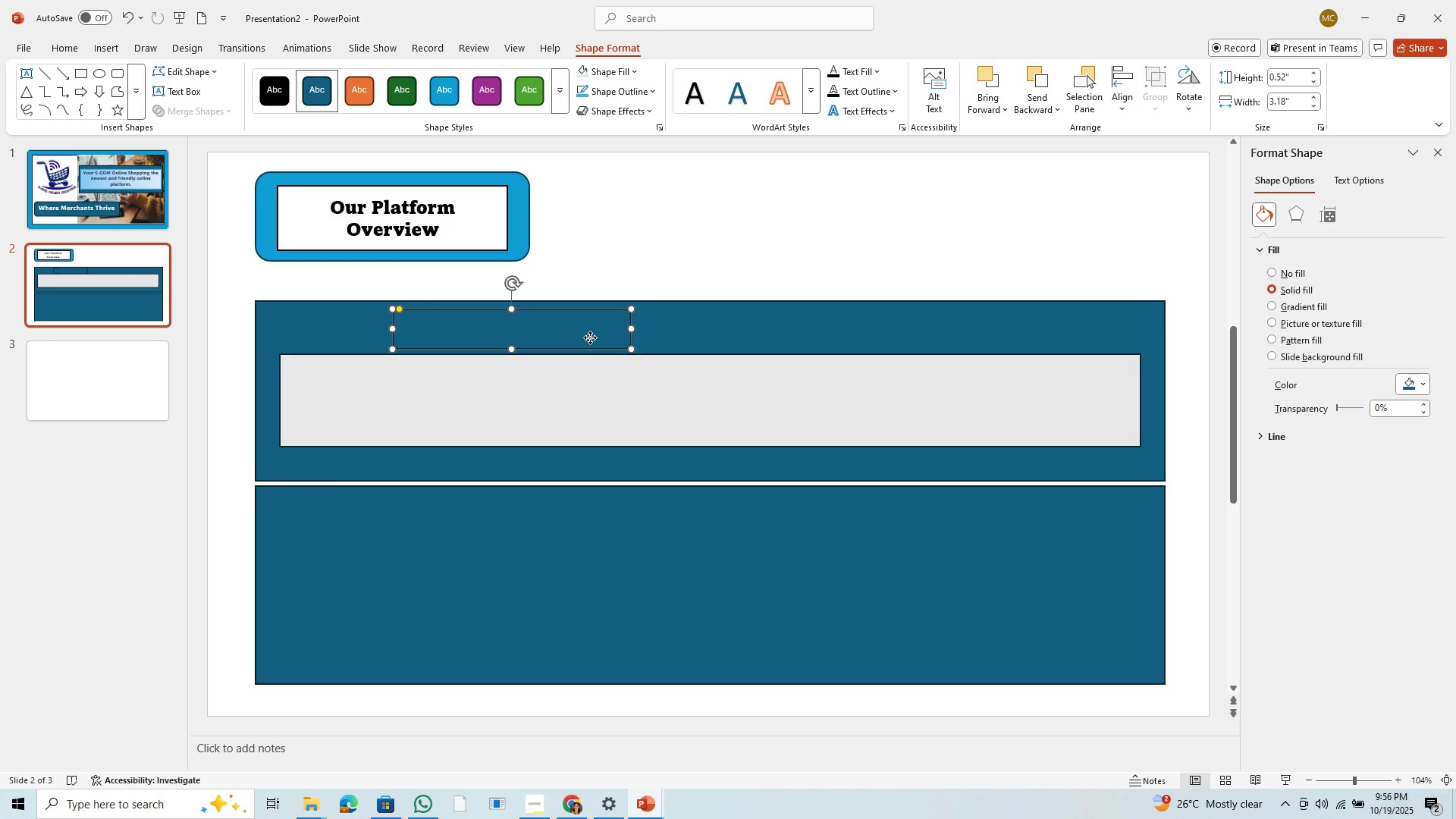 
double_click([590, 337])
 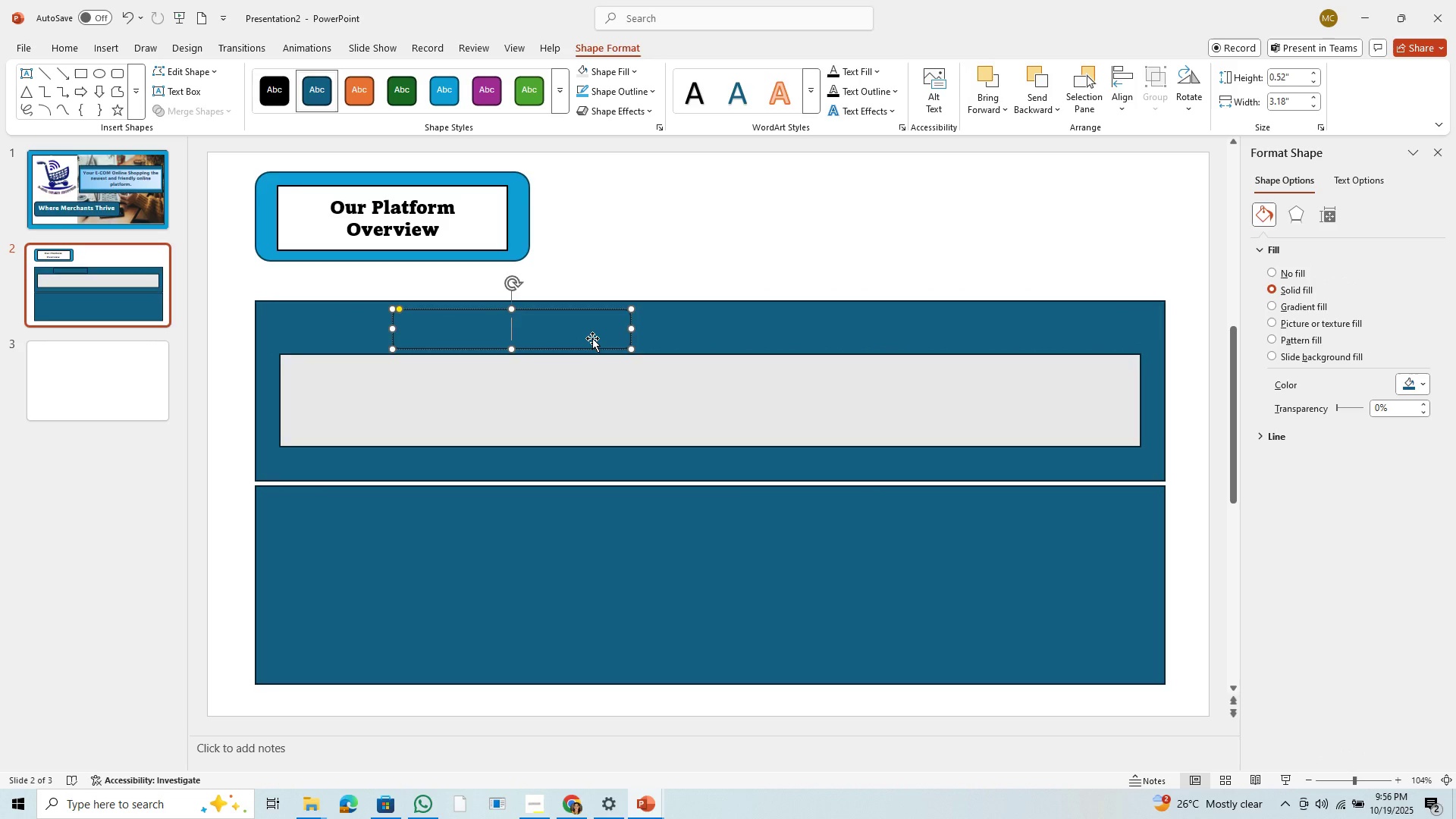 
type(VISS)
key(Backspace)
type(ION)
 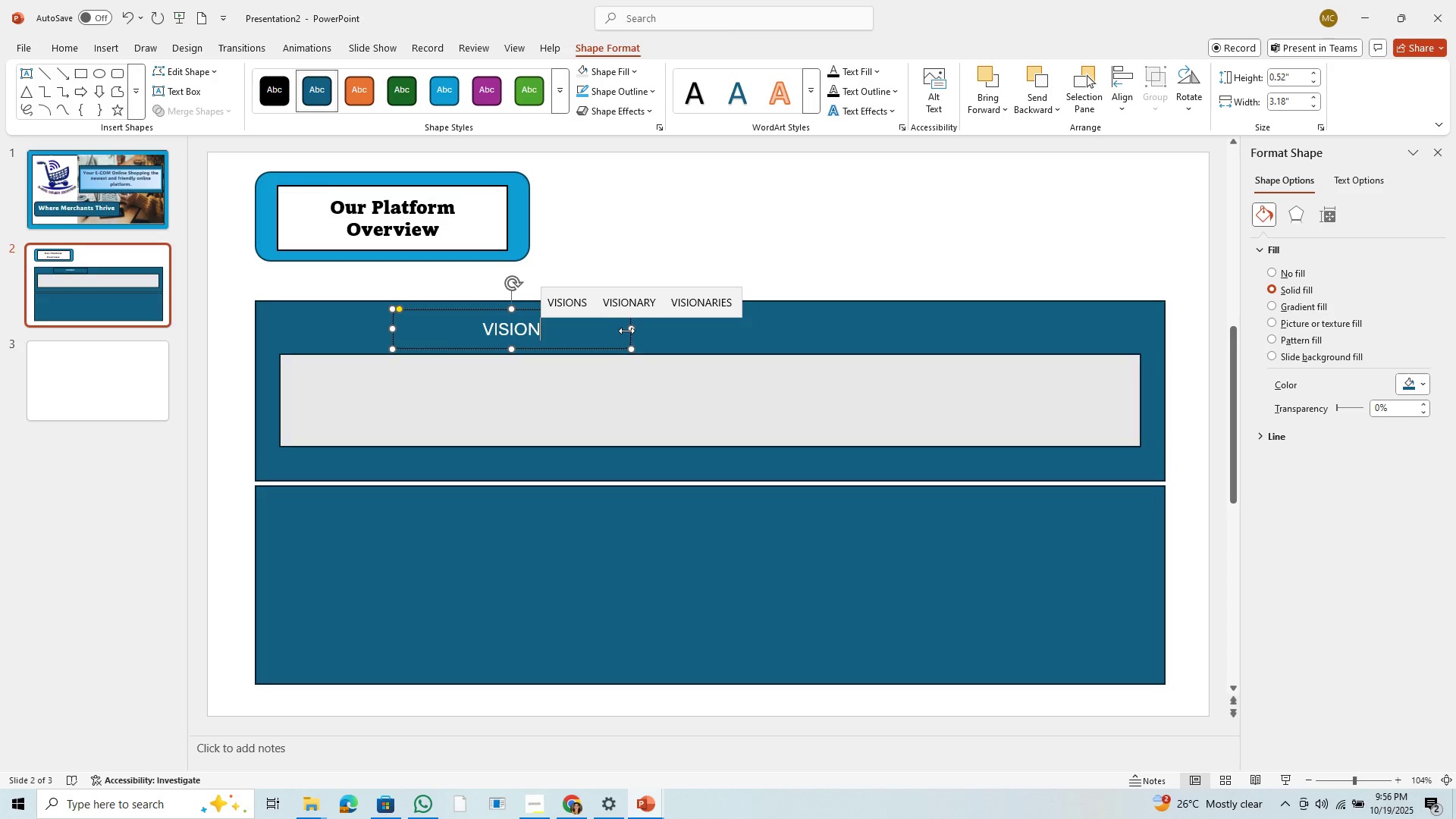 
left_click_drag(start_coordinate=[629, 328], to_coordinate=[507, 336])
 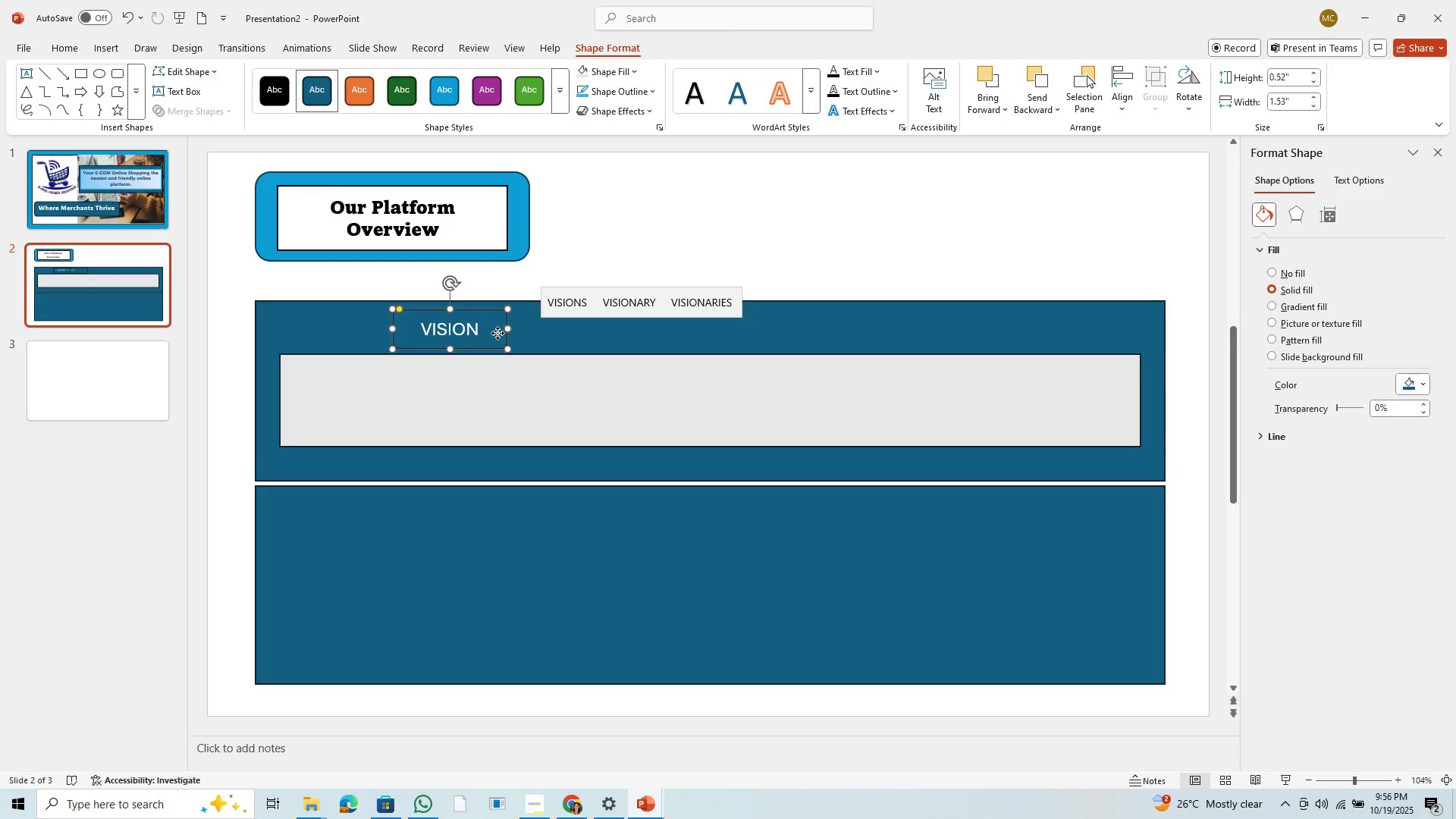 
double_click([497, 333])
 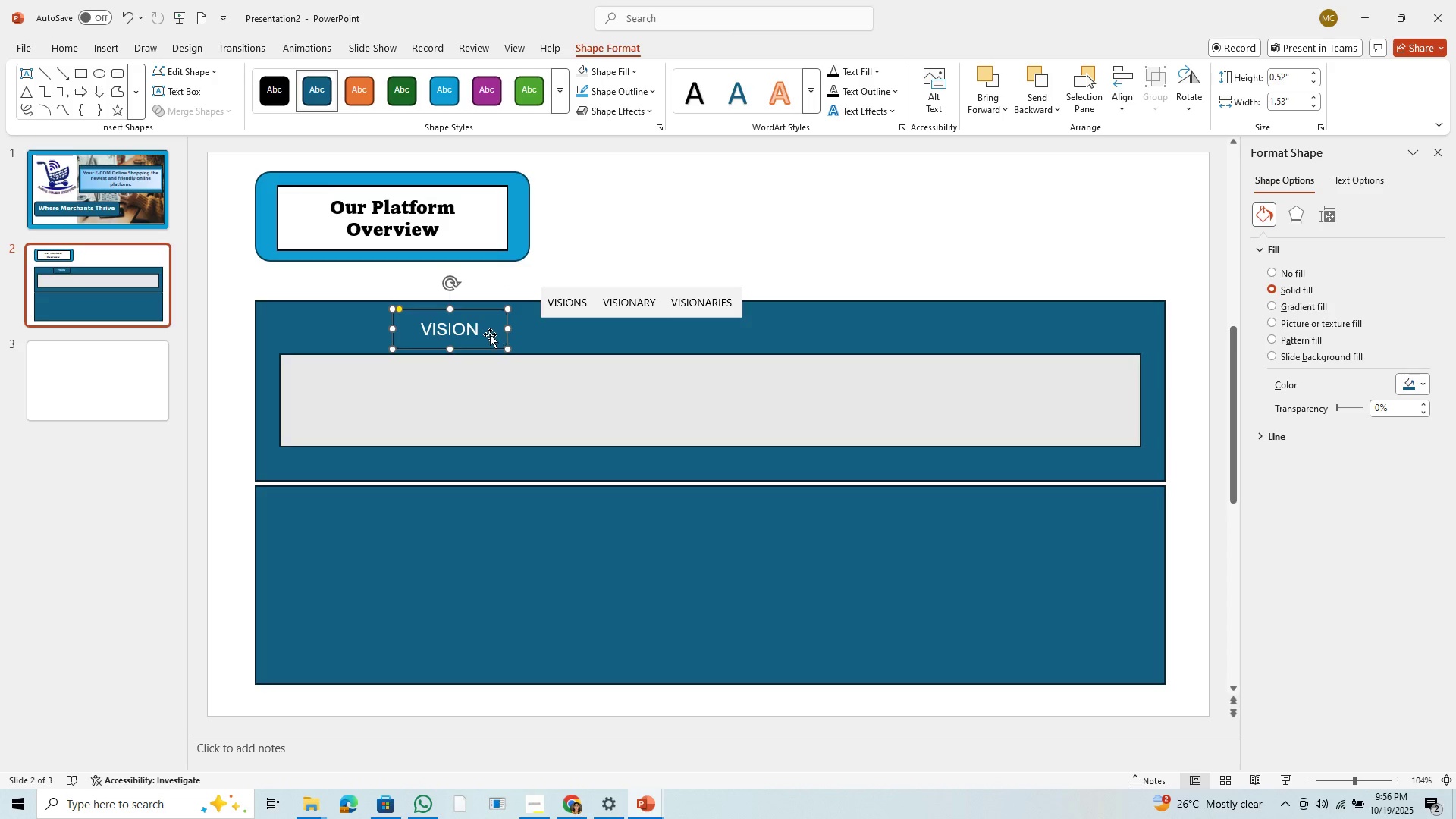 
triple_click([497, 333])
 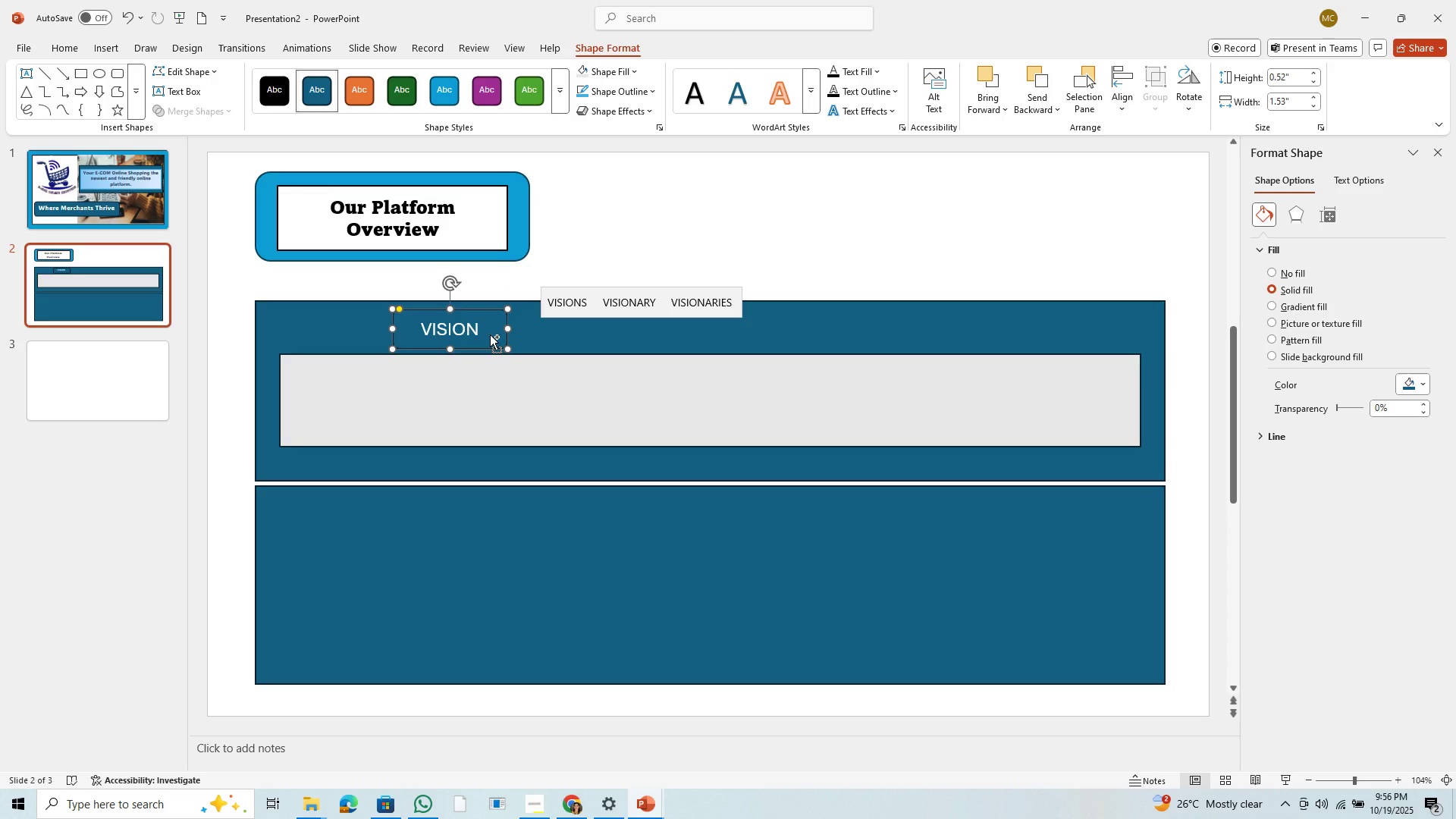 
key(Control+A)
 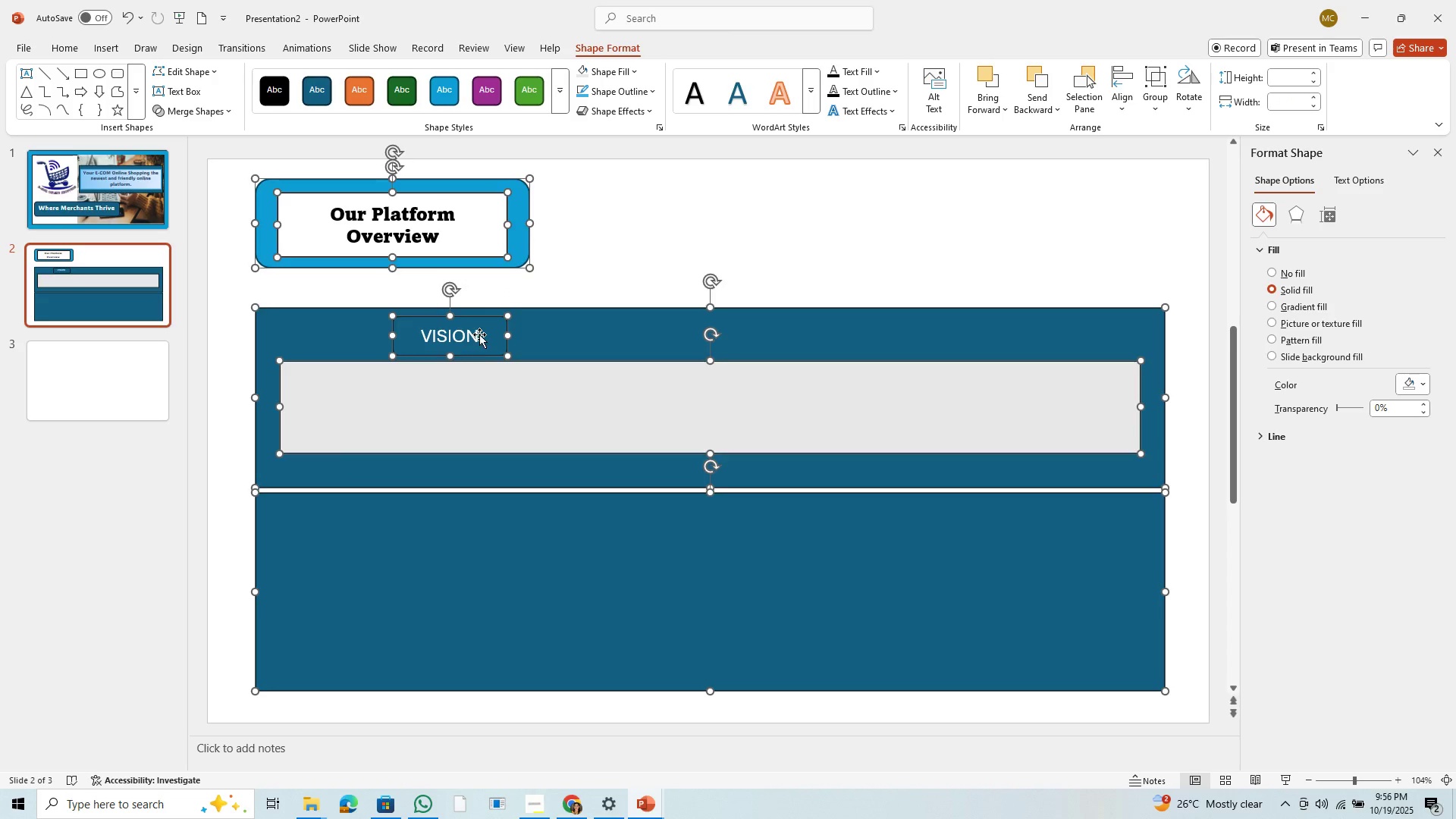 
double_click([479, 334])
 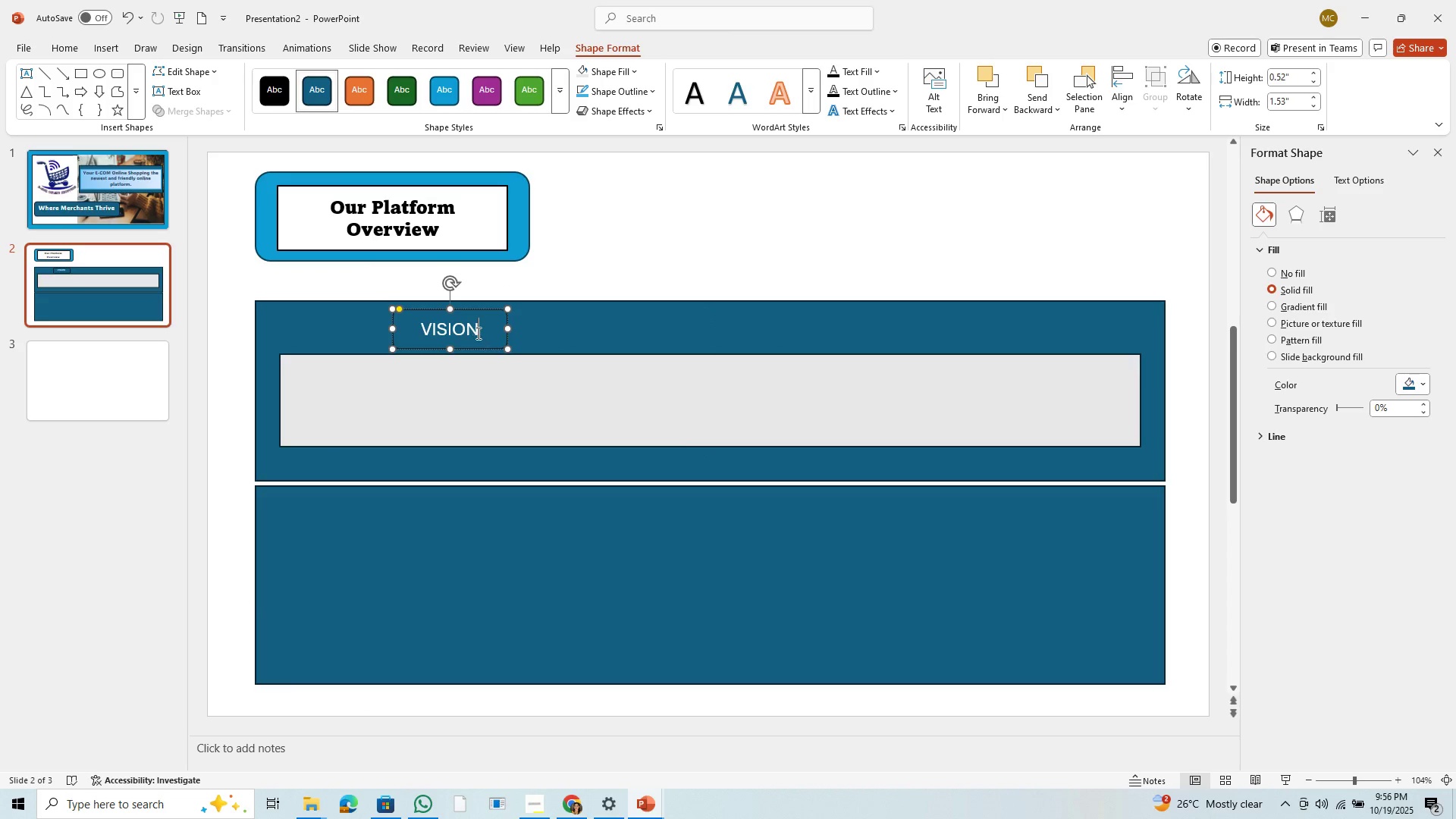 
key(Control+A)
 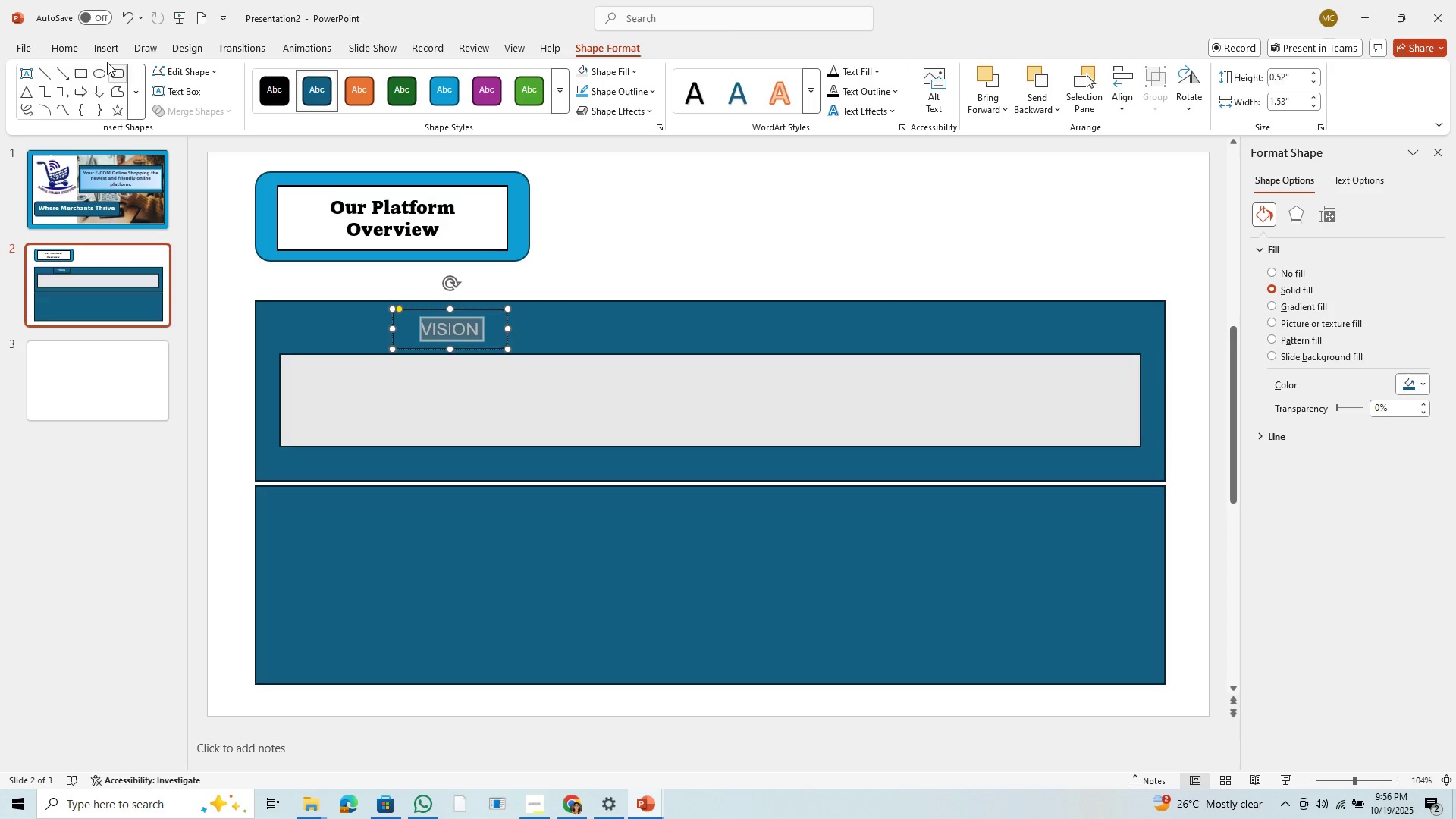 
left_click([108, 49])
 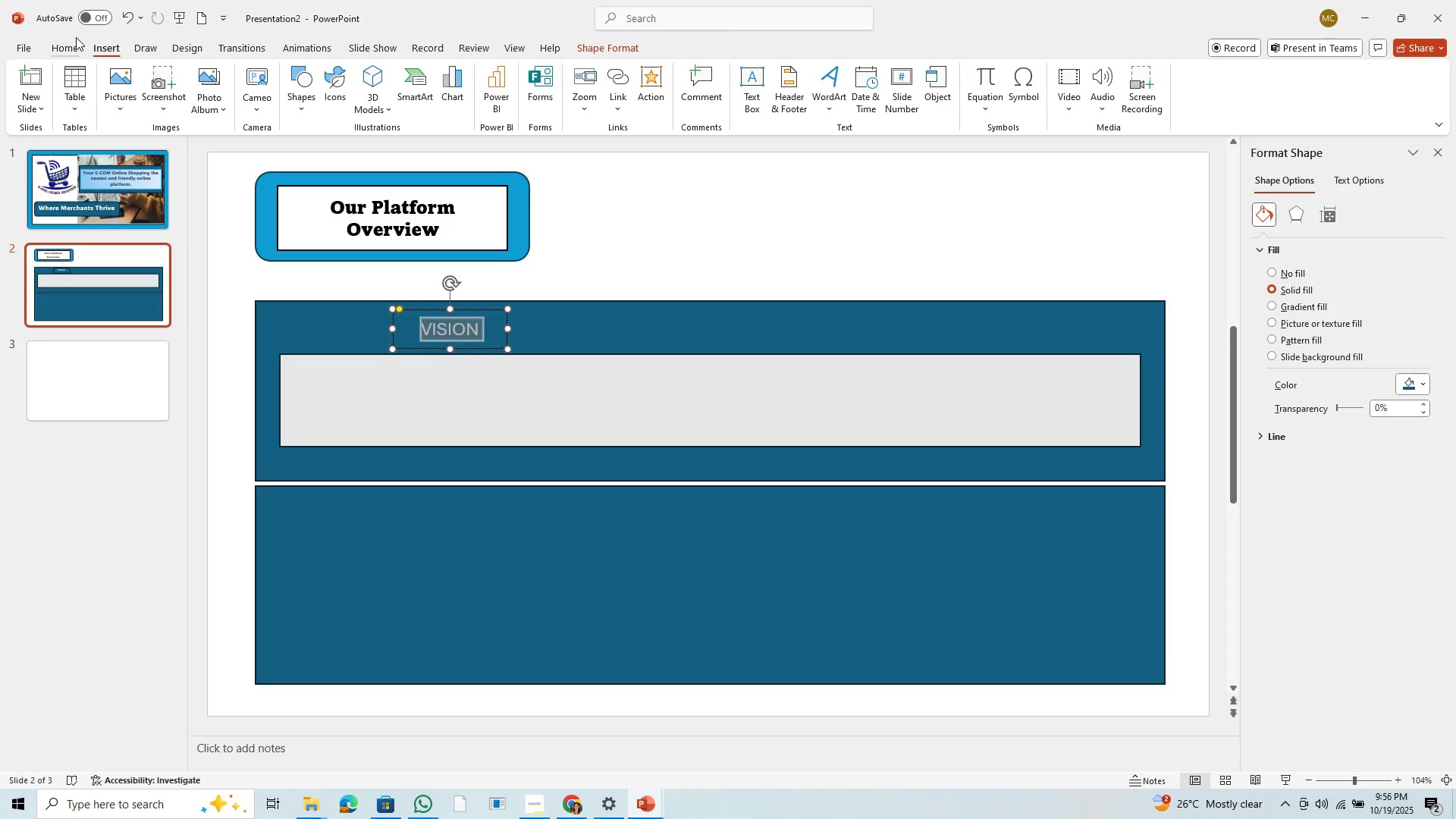 
left_click([73, 38])
 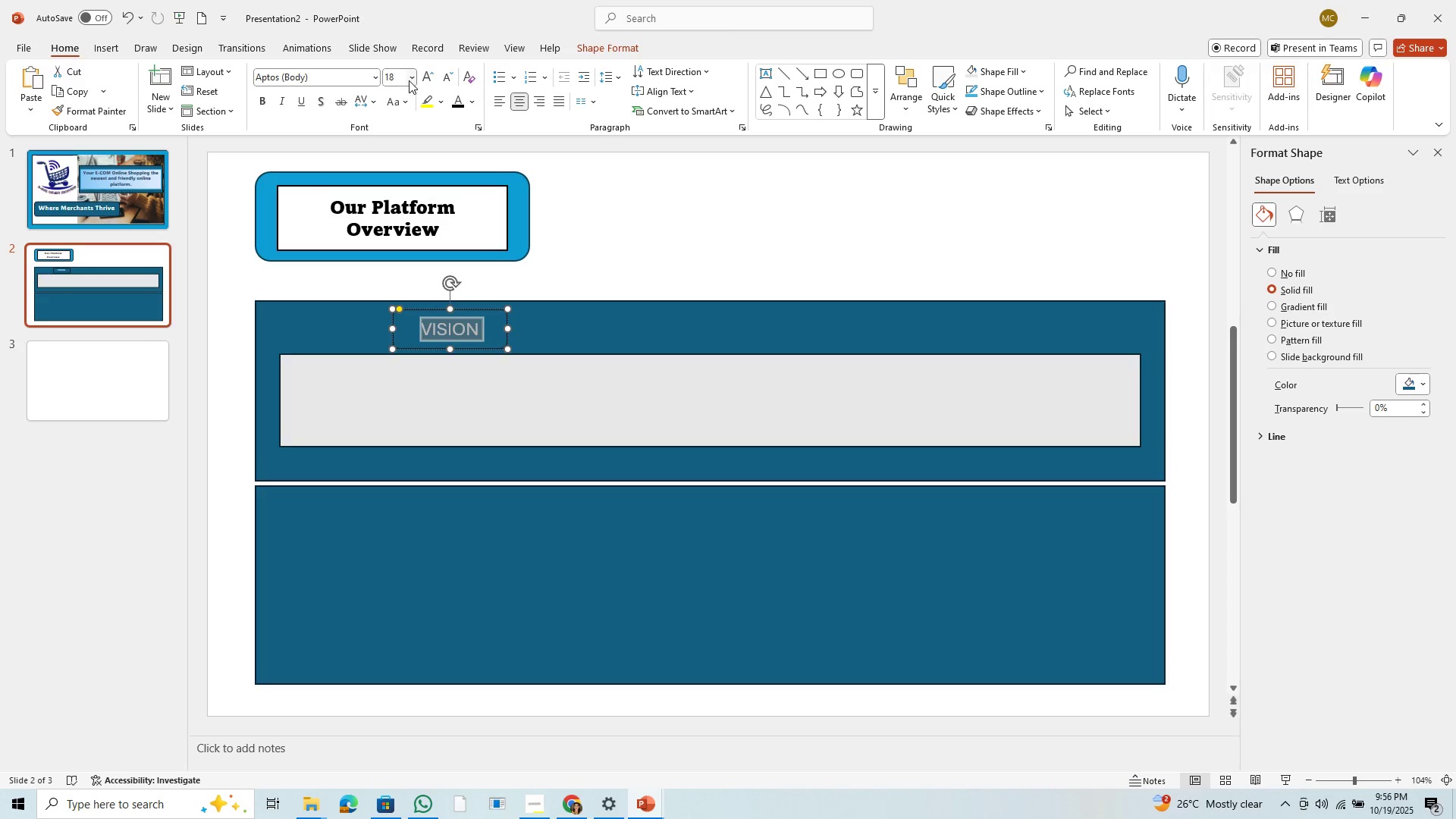 
left_click([410, 80])
 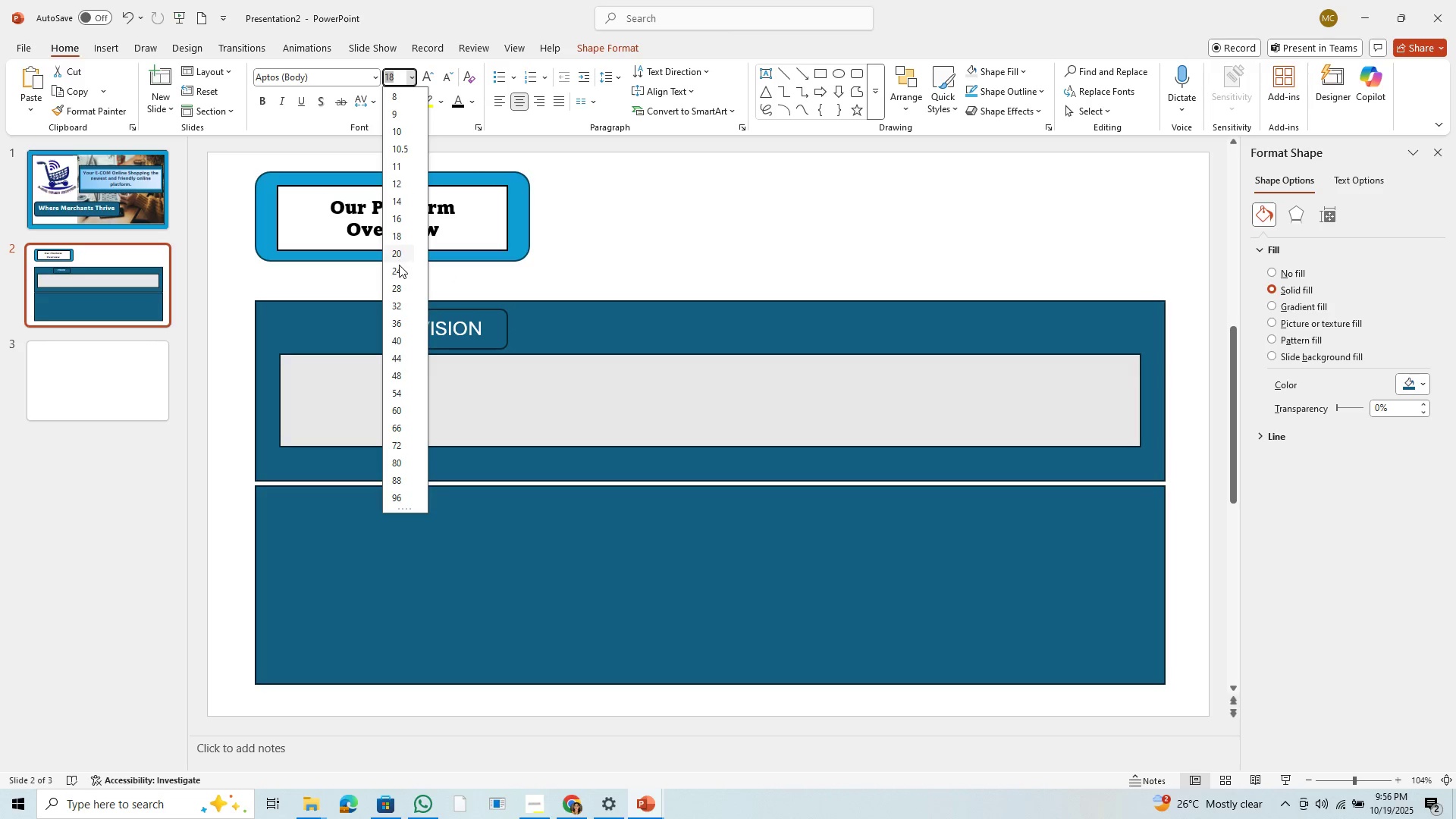 
left_click([399, 271])
 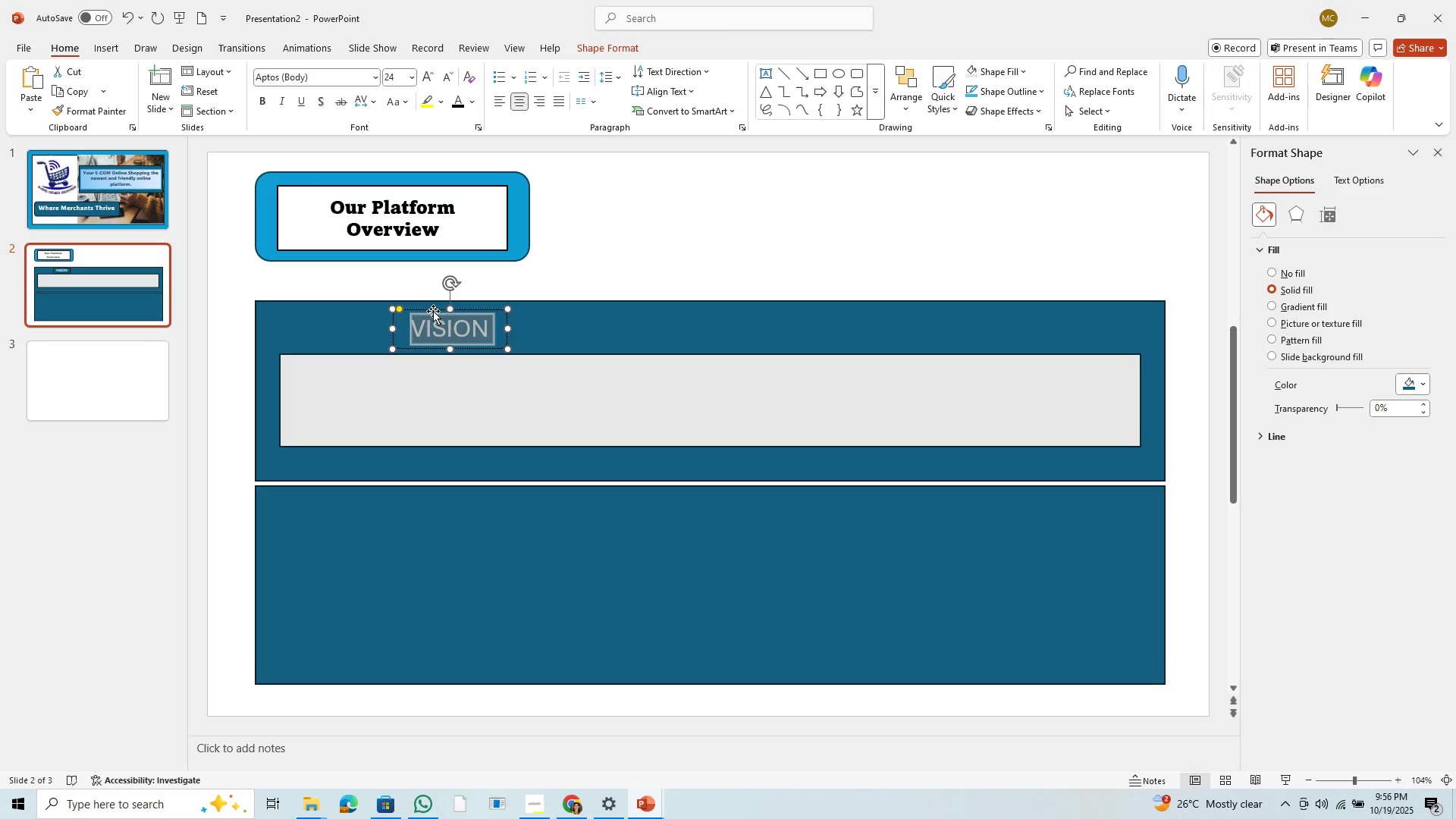 
key(Control+B)
 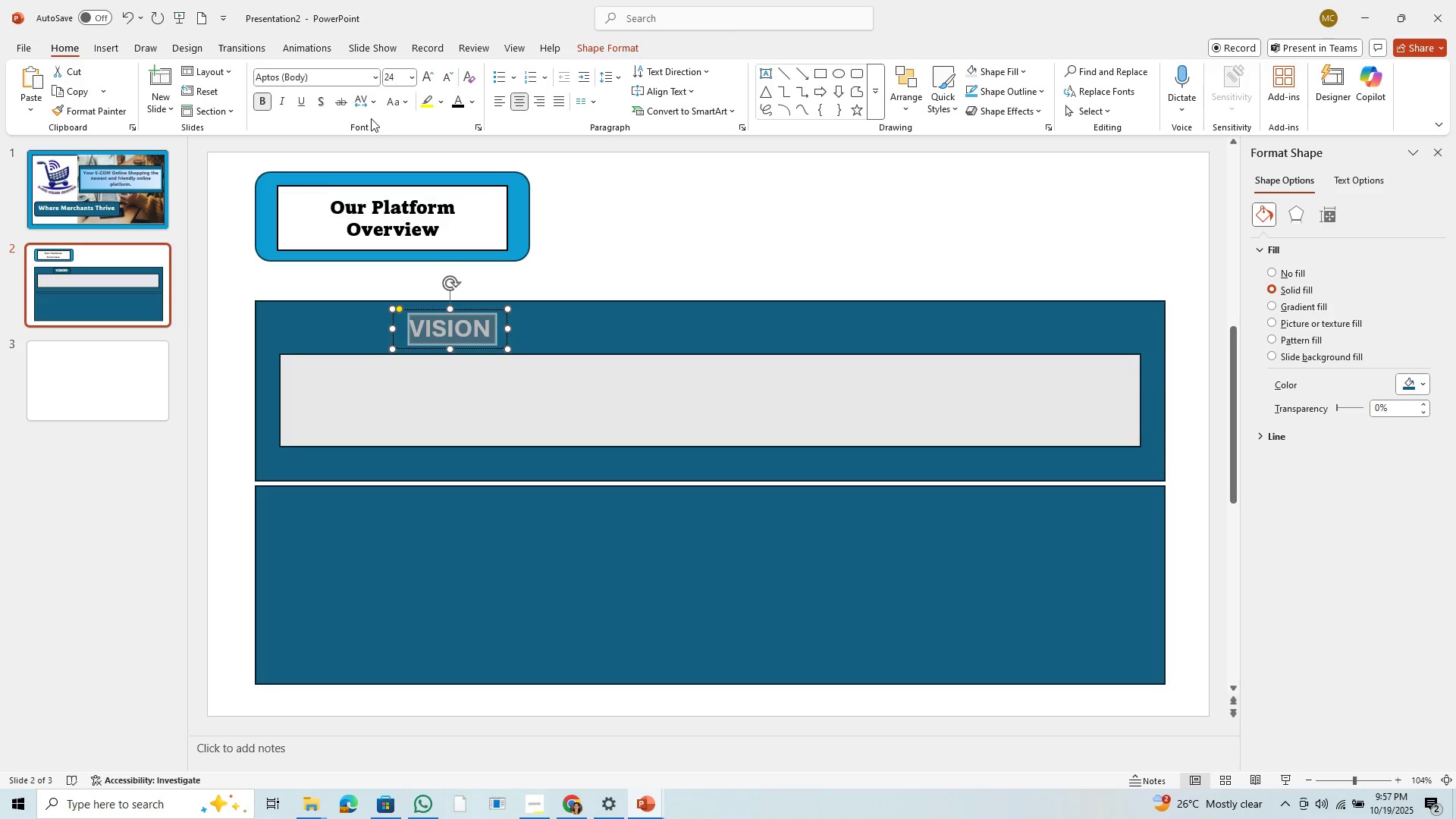 
left_click([376, 80])
 